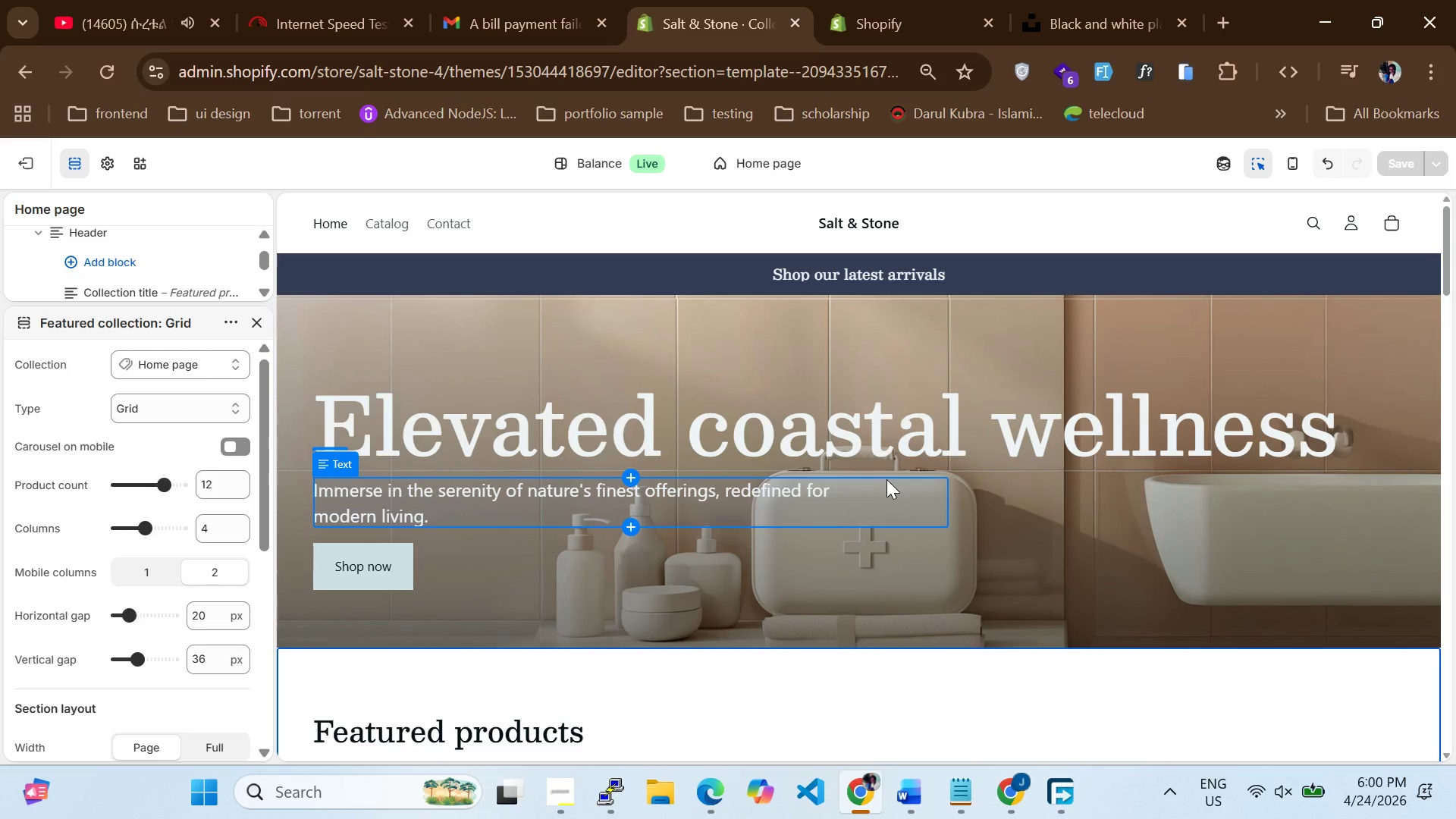 
wait(8.63)
 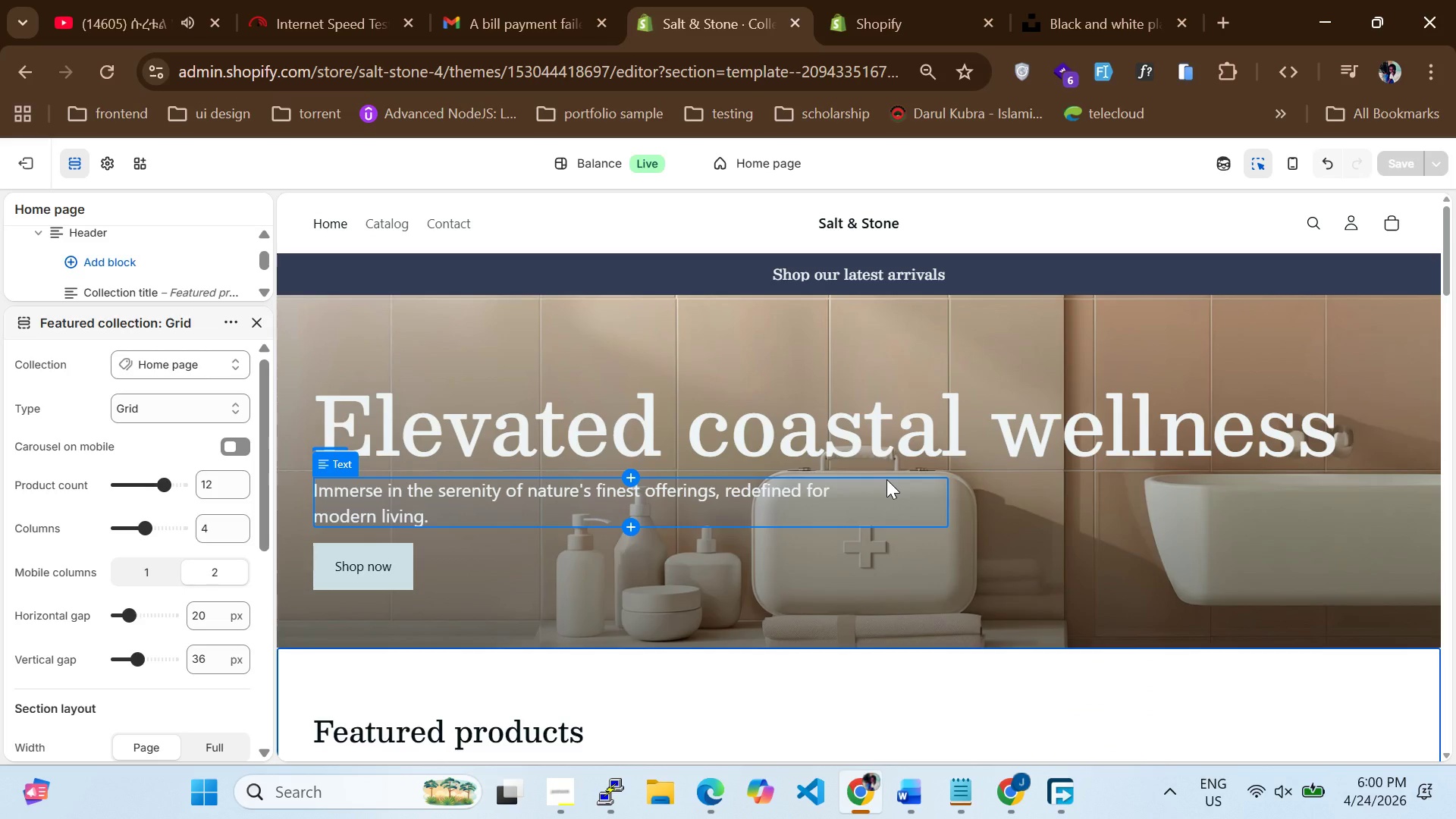 
left_click([912, 804])
 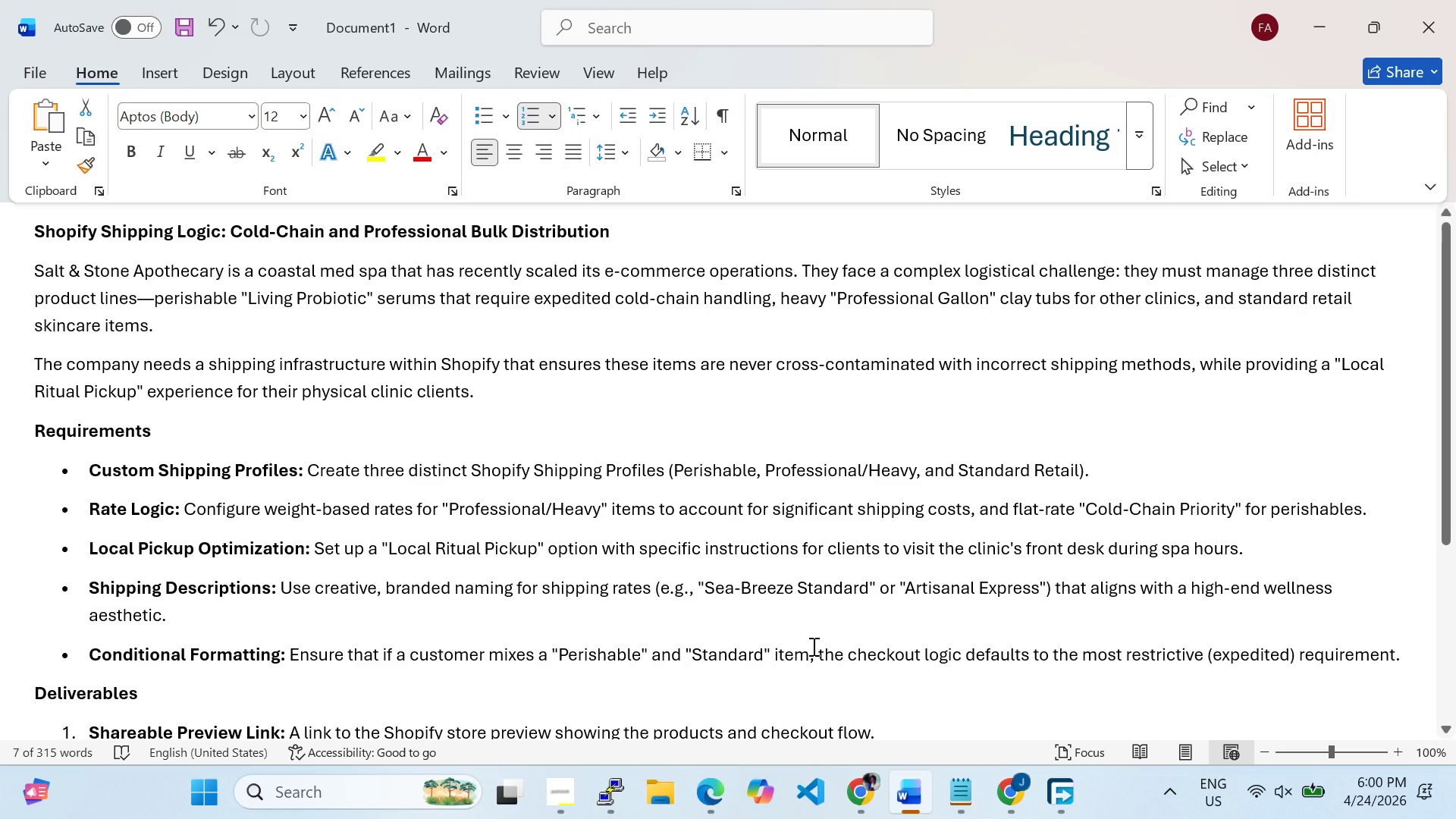 
mouse_move([907, 807])
 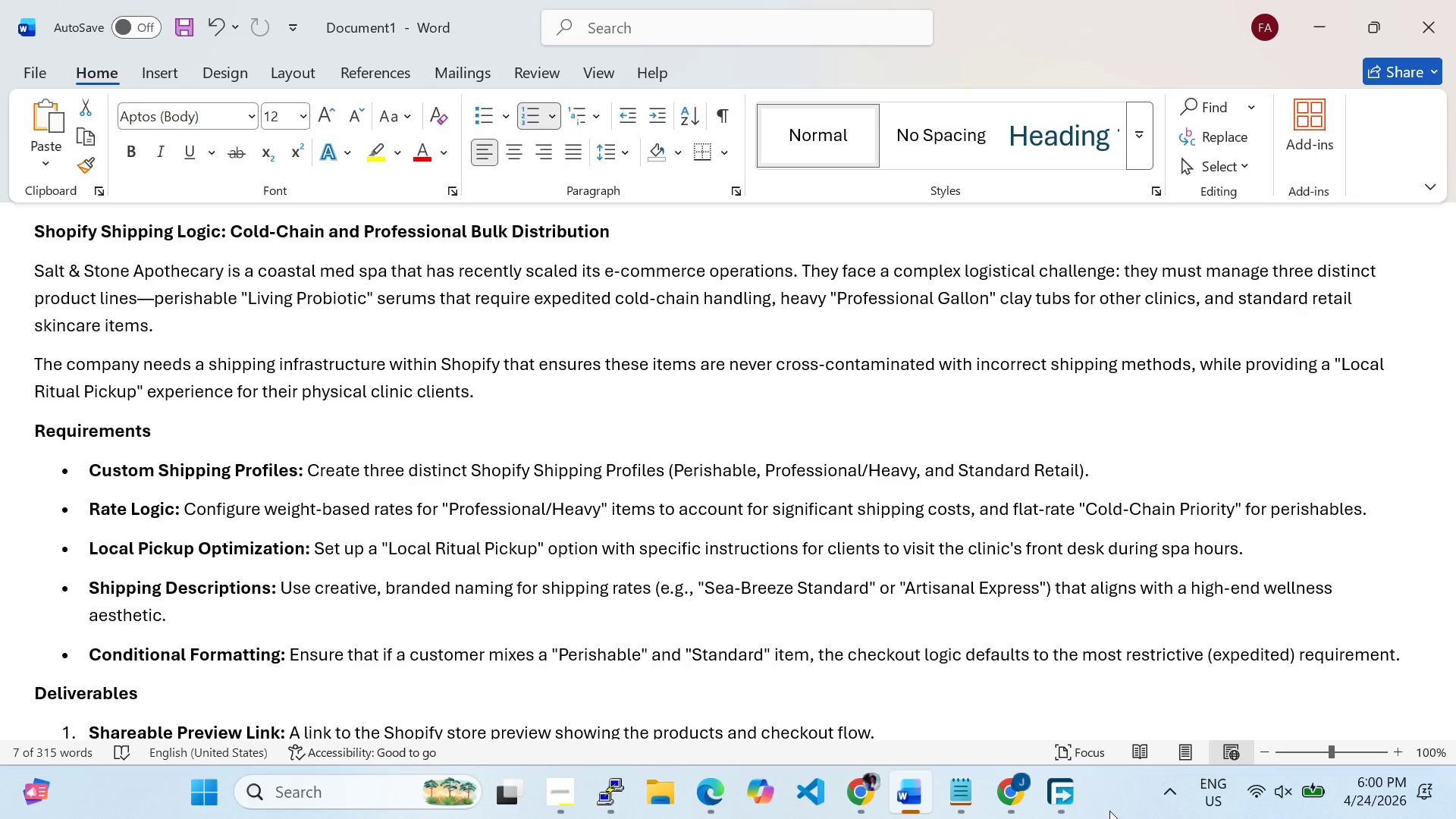 
wait(24.45)
 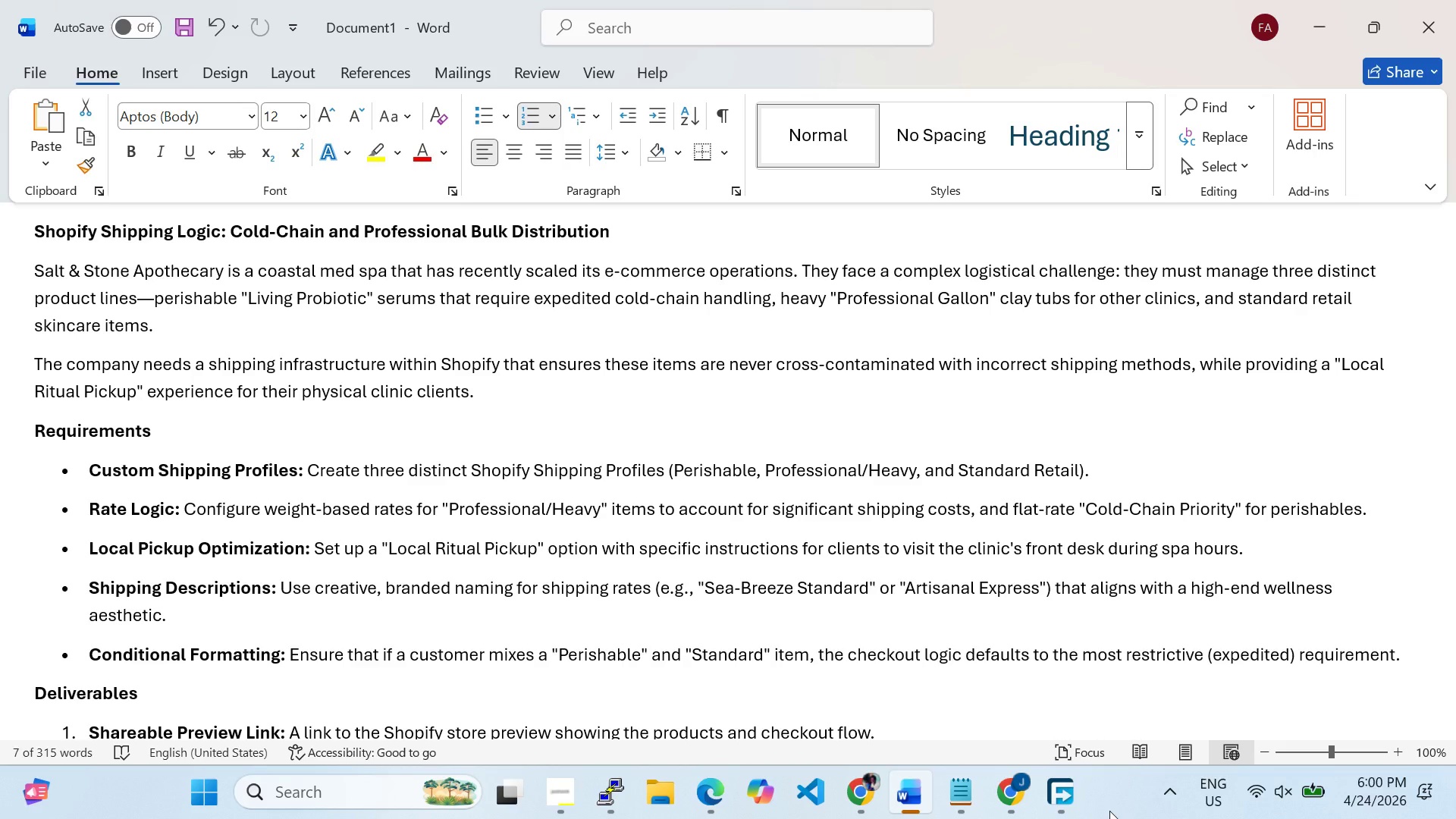 
left_click([868, 794])
 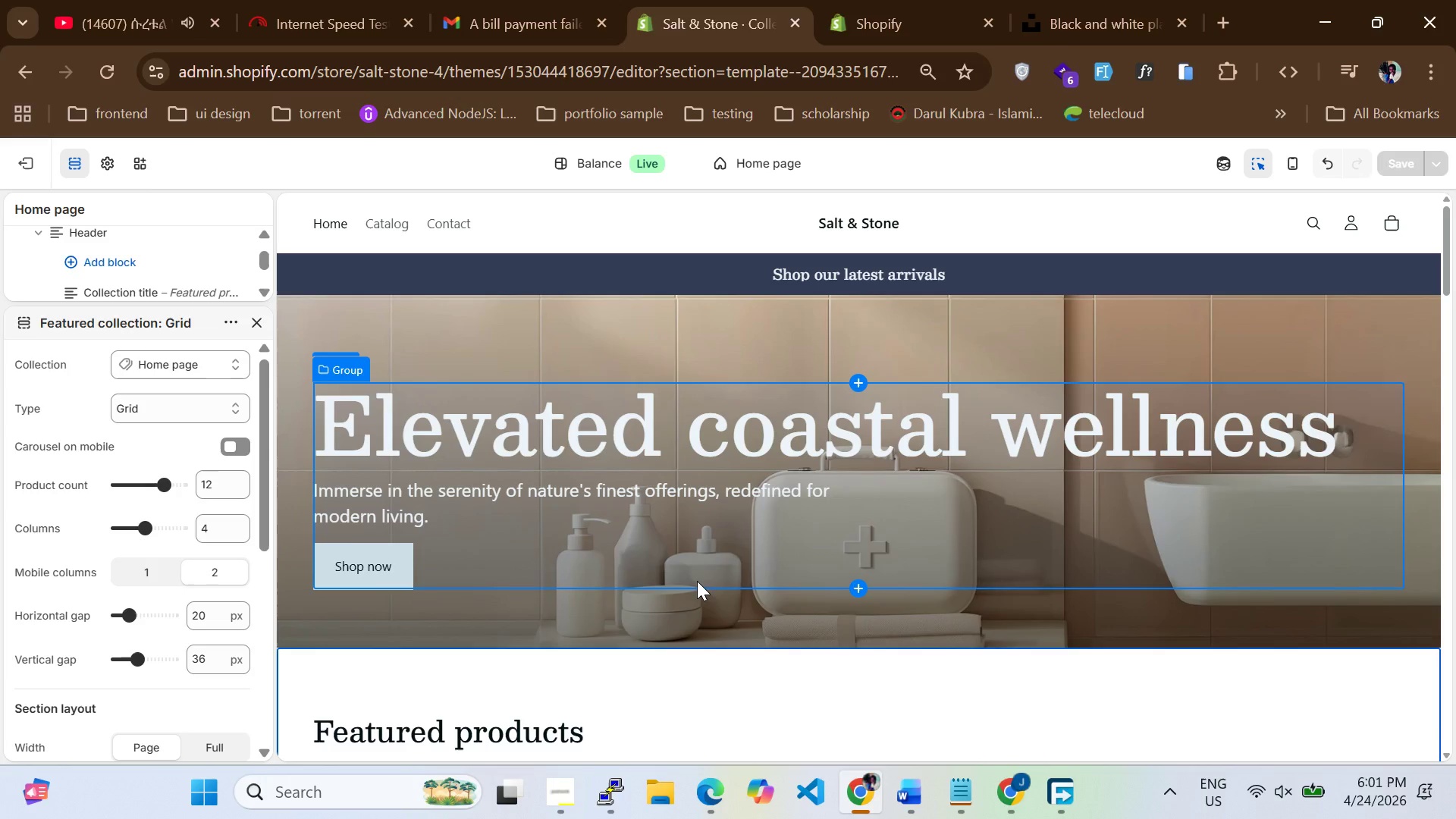 
wait(25.09)
 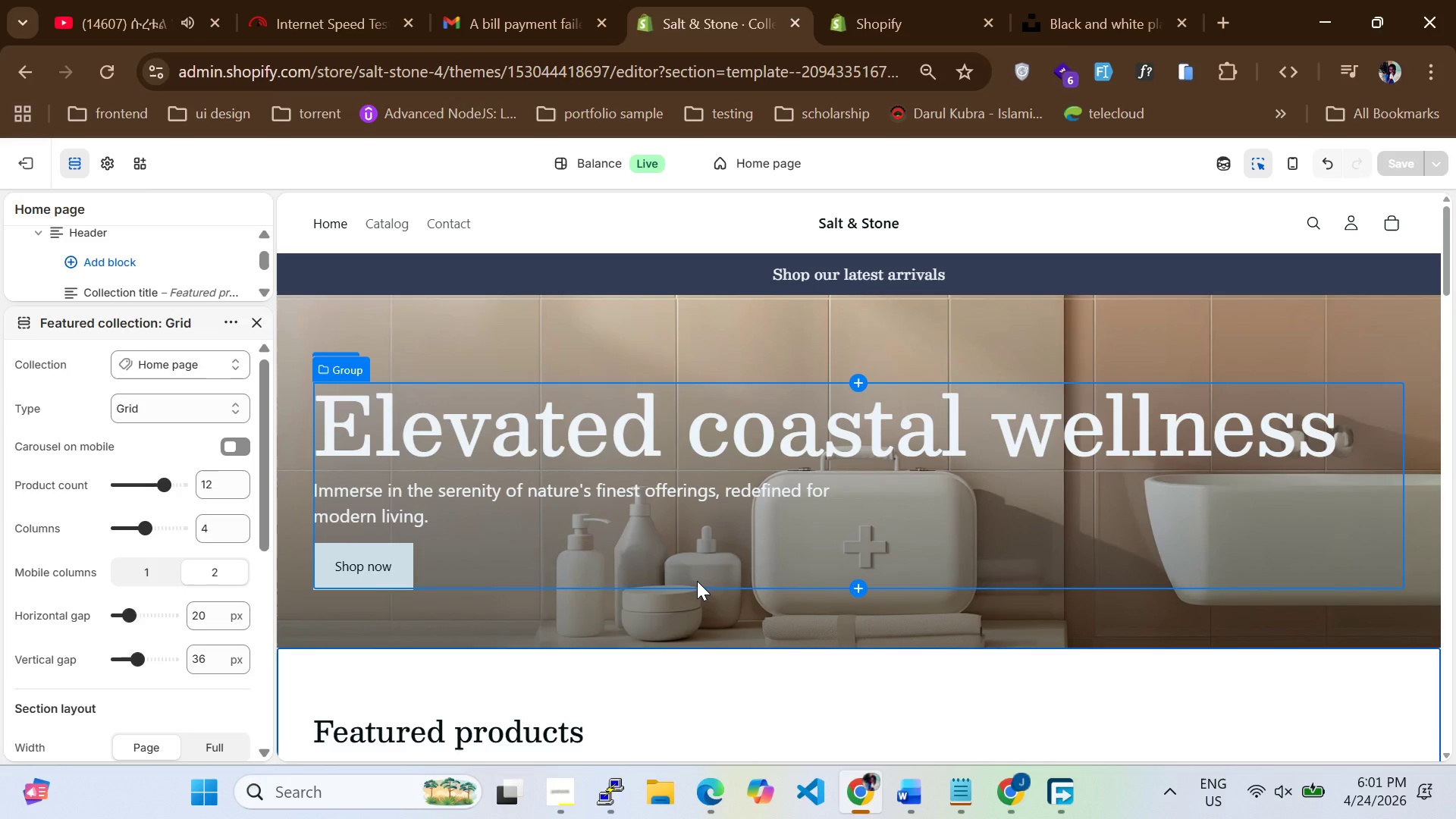 
scroll: coordinate [718, 367], scroll_direction: down, amount: 15.0
 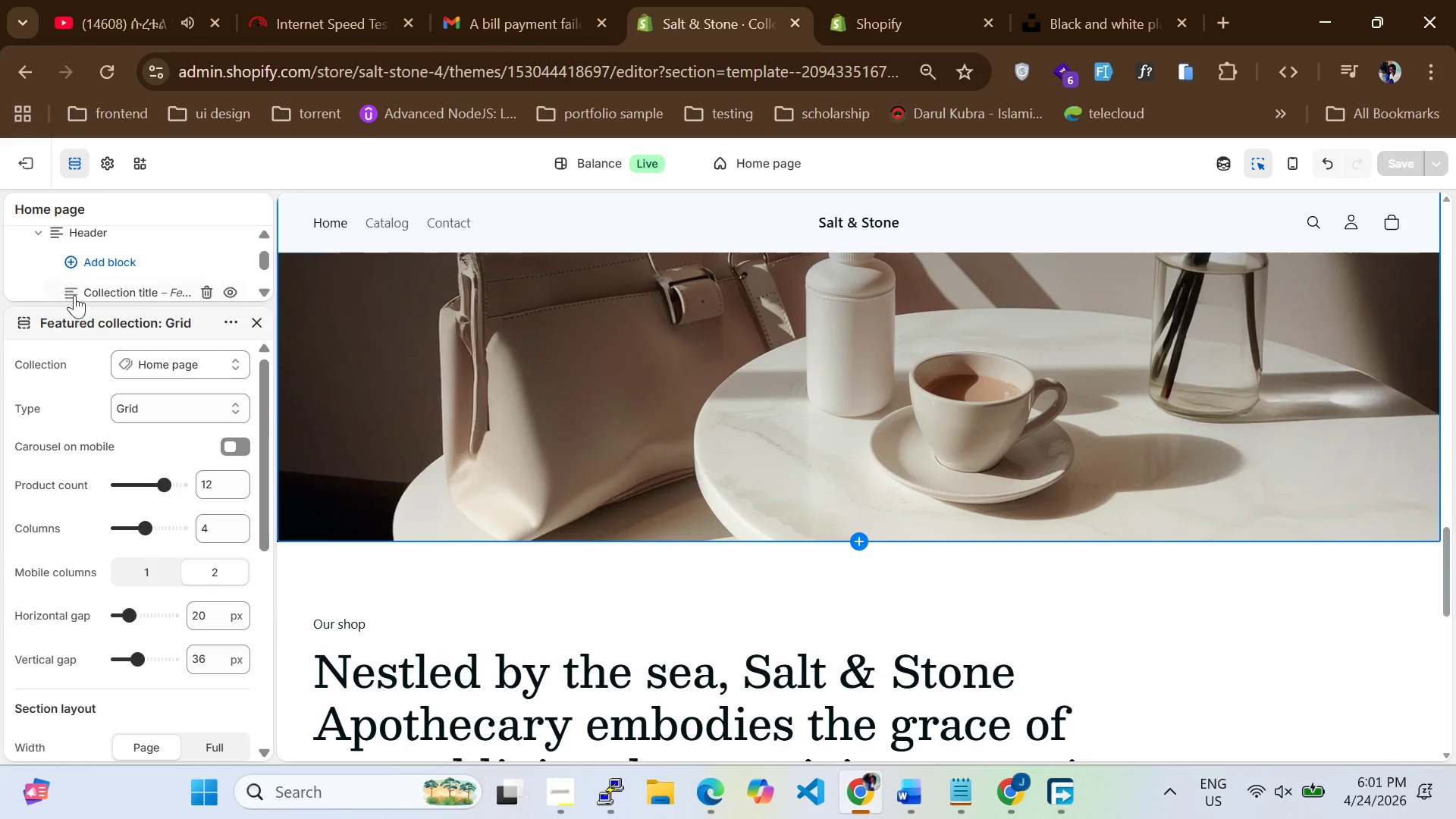 
wait(5.68)
 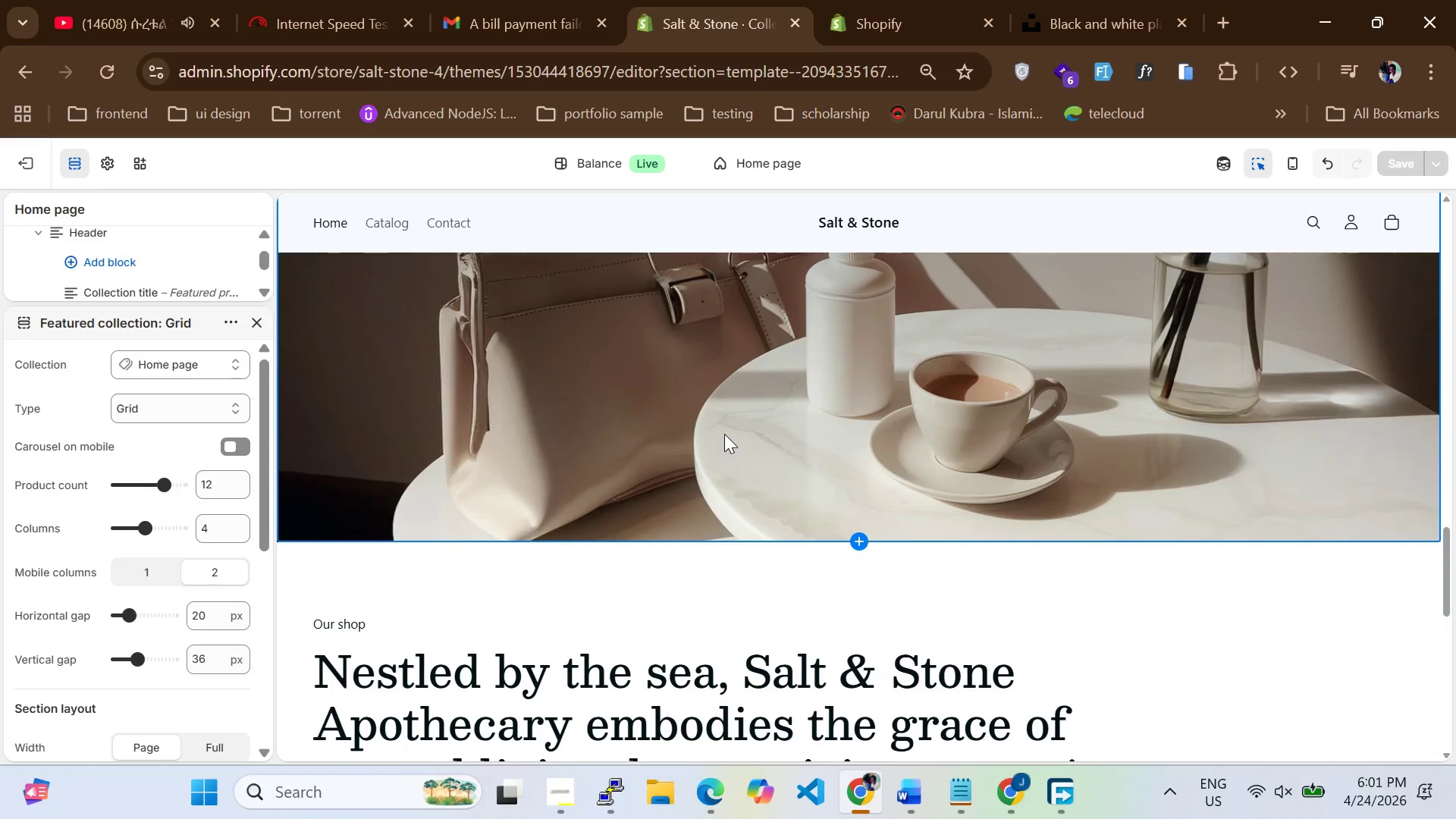 
left_click([29, 166])
 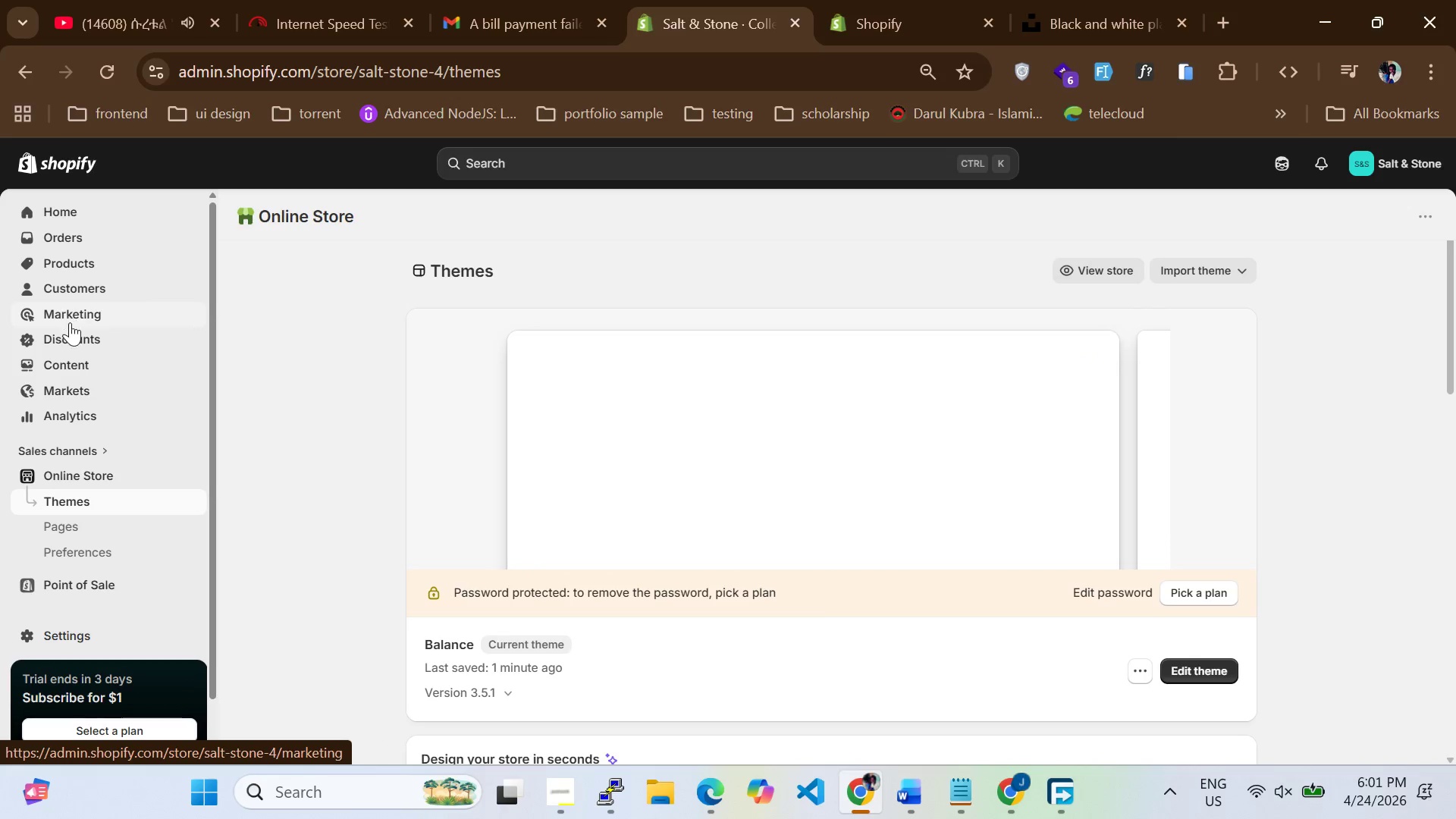 
scroll: coordinate [114, 518], scroll_direction: down, amount: 3.0
 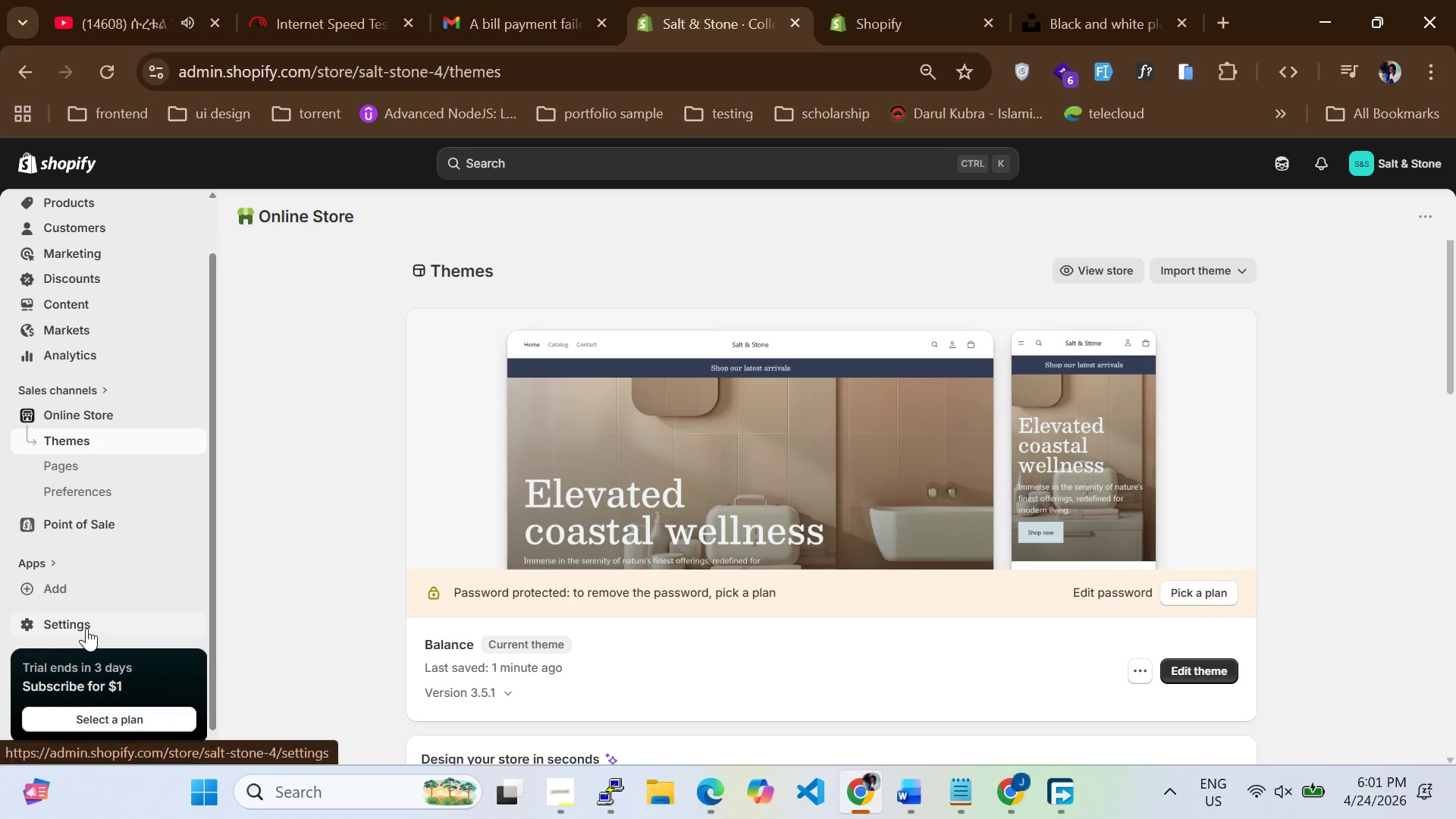 
left_click([81, 625])
 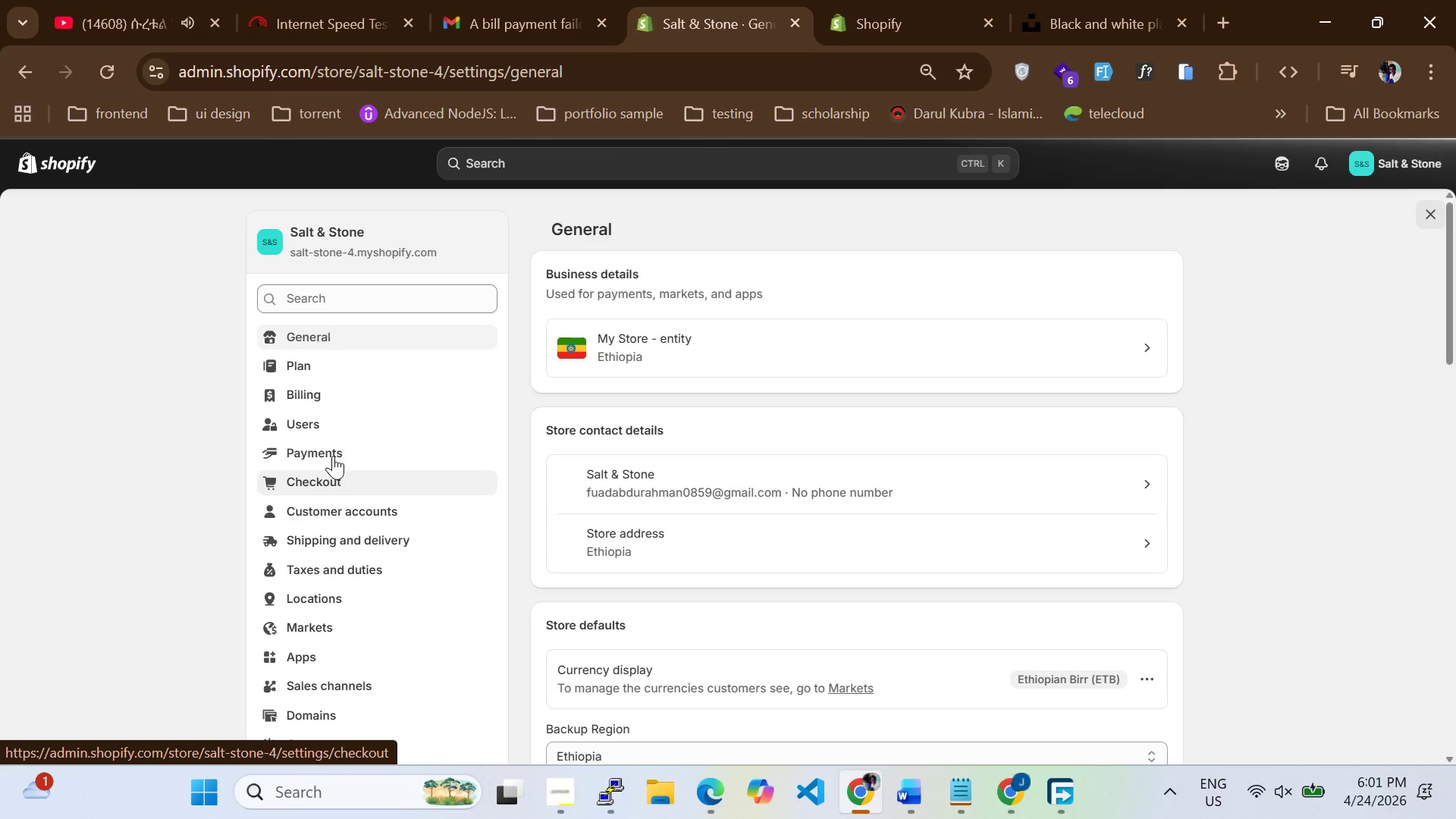 
wait(6.28)
 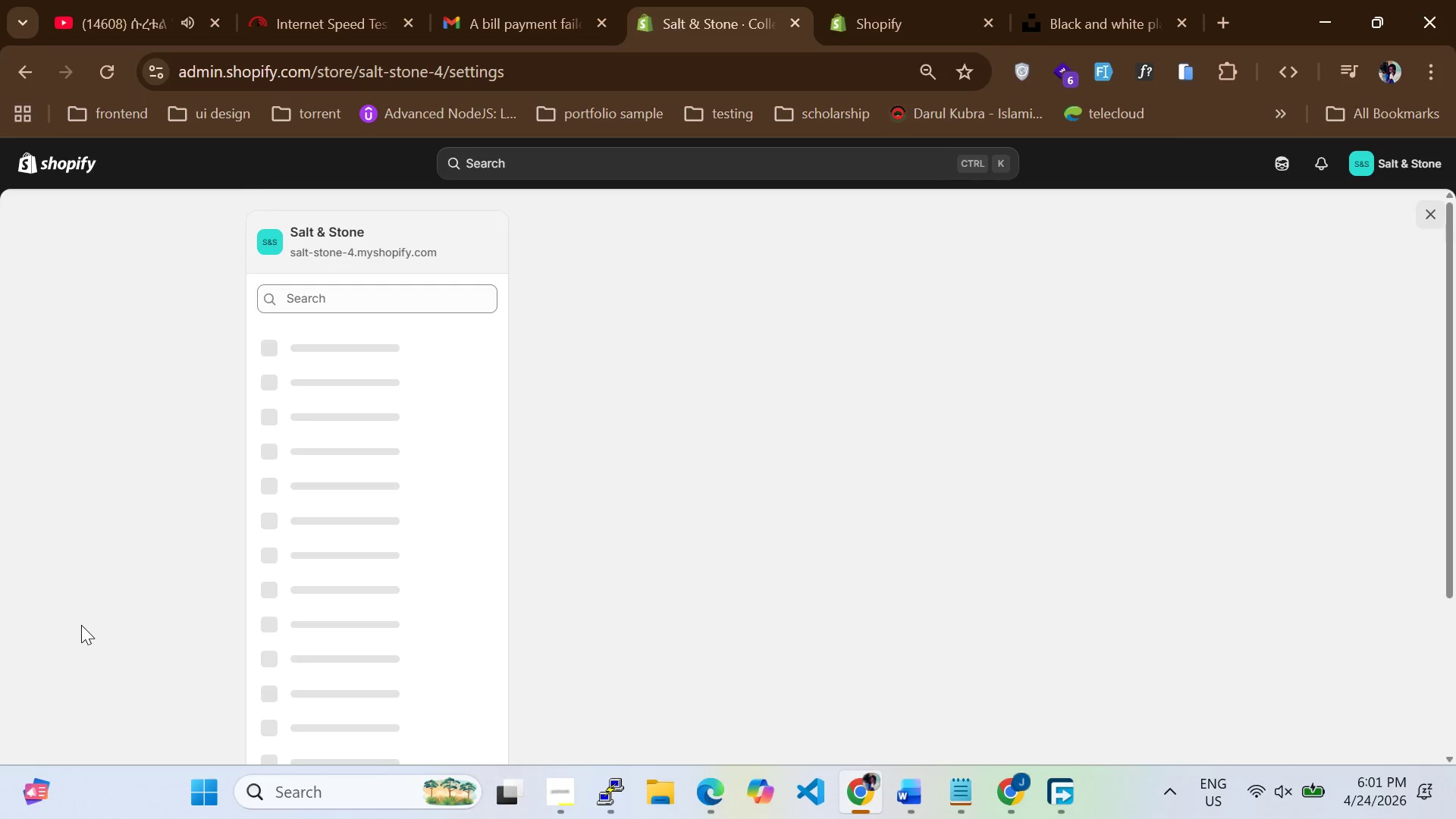 
double_click([340, 545])
 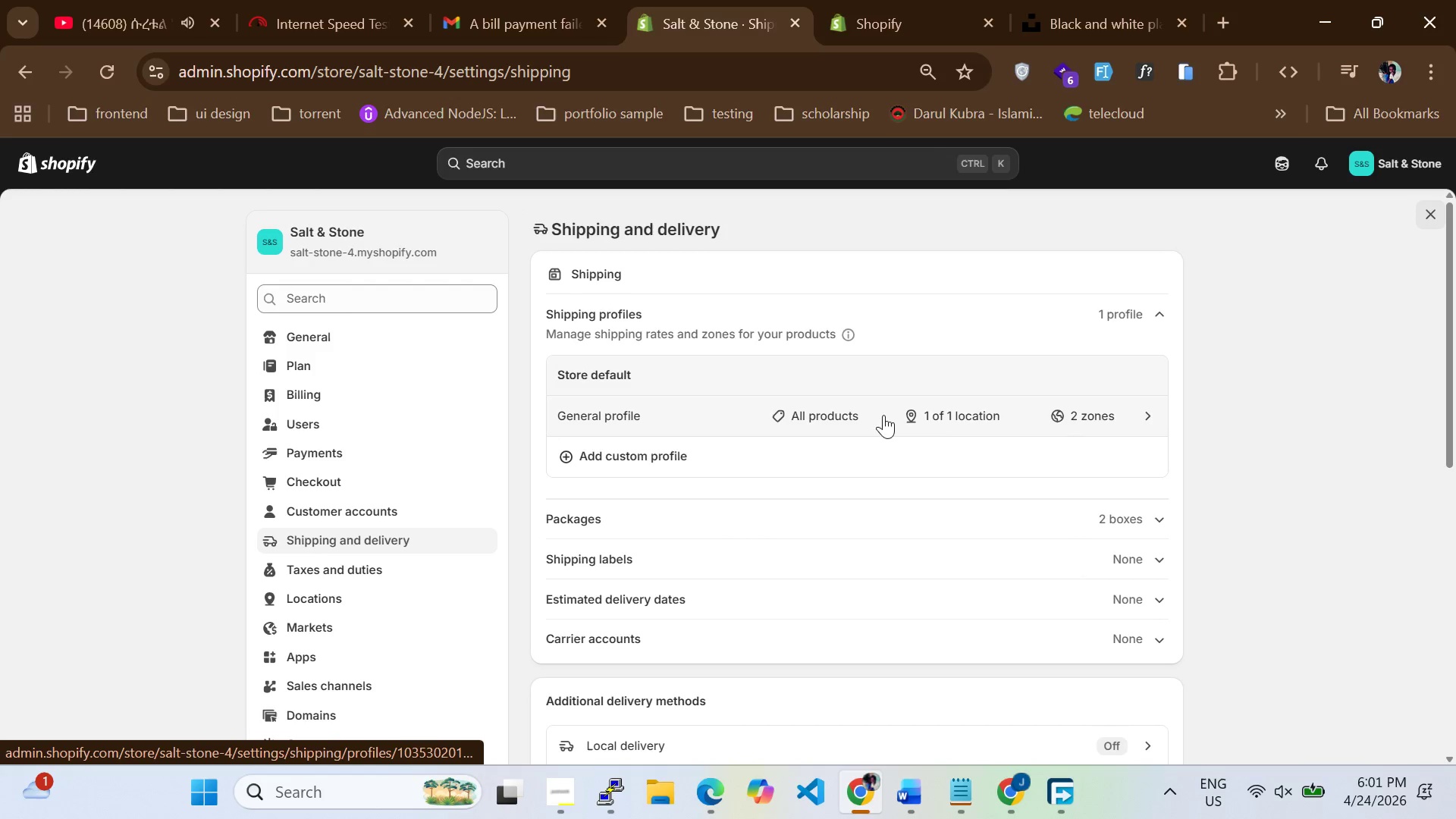 
wait(7.75)
 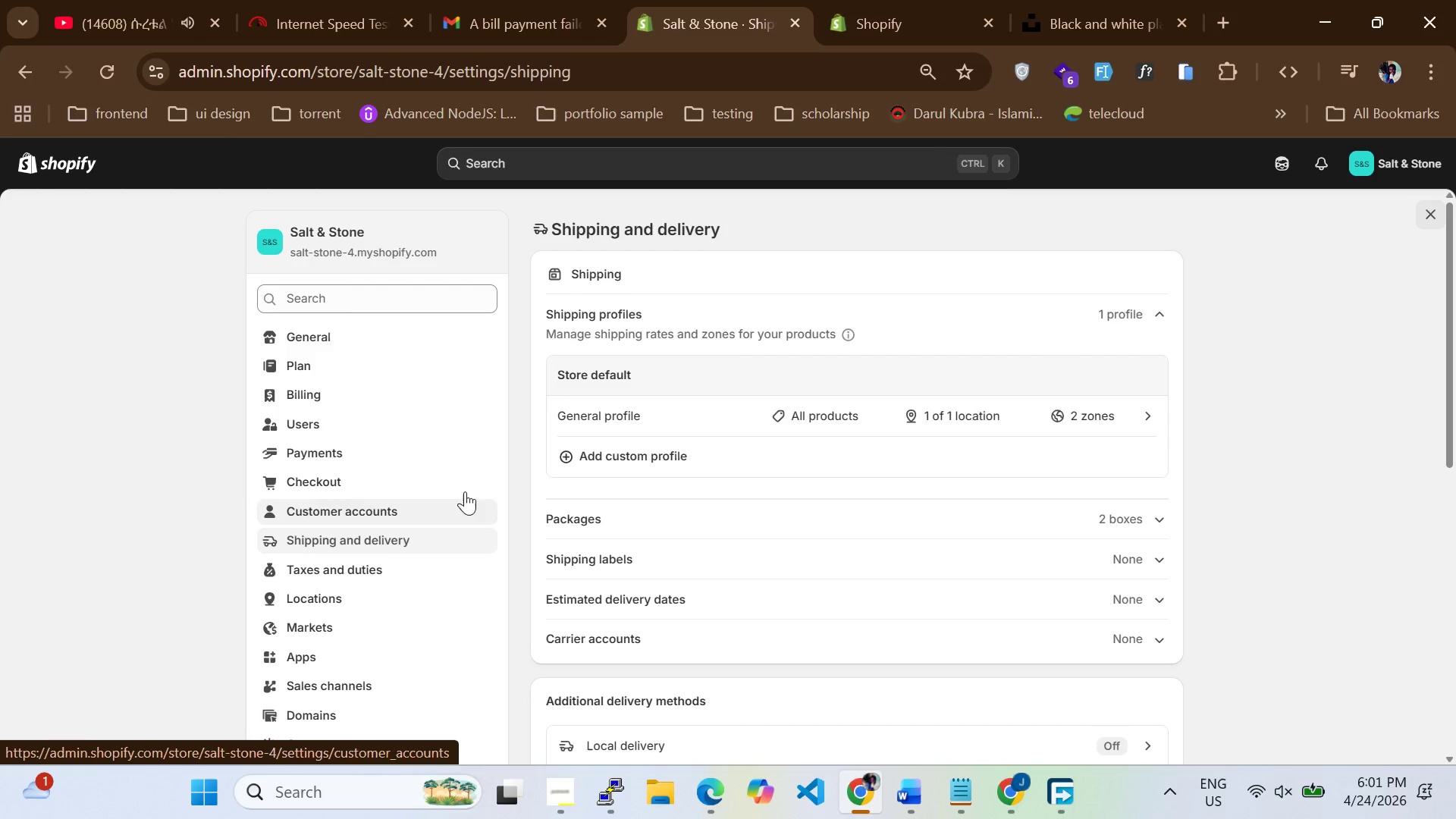 
left_click([1143, 412])
 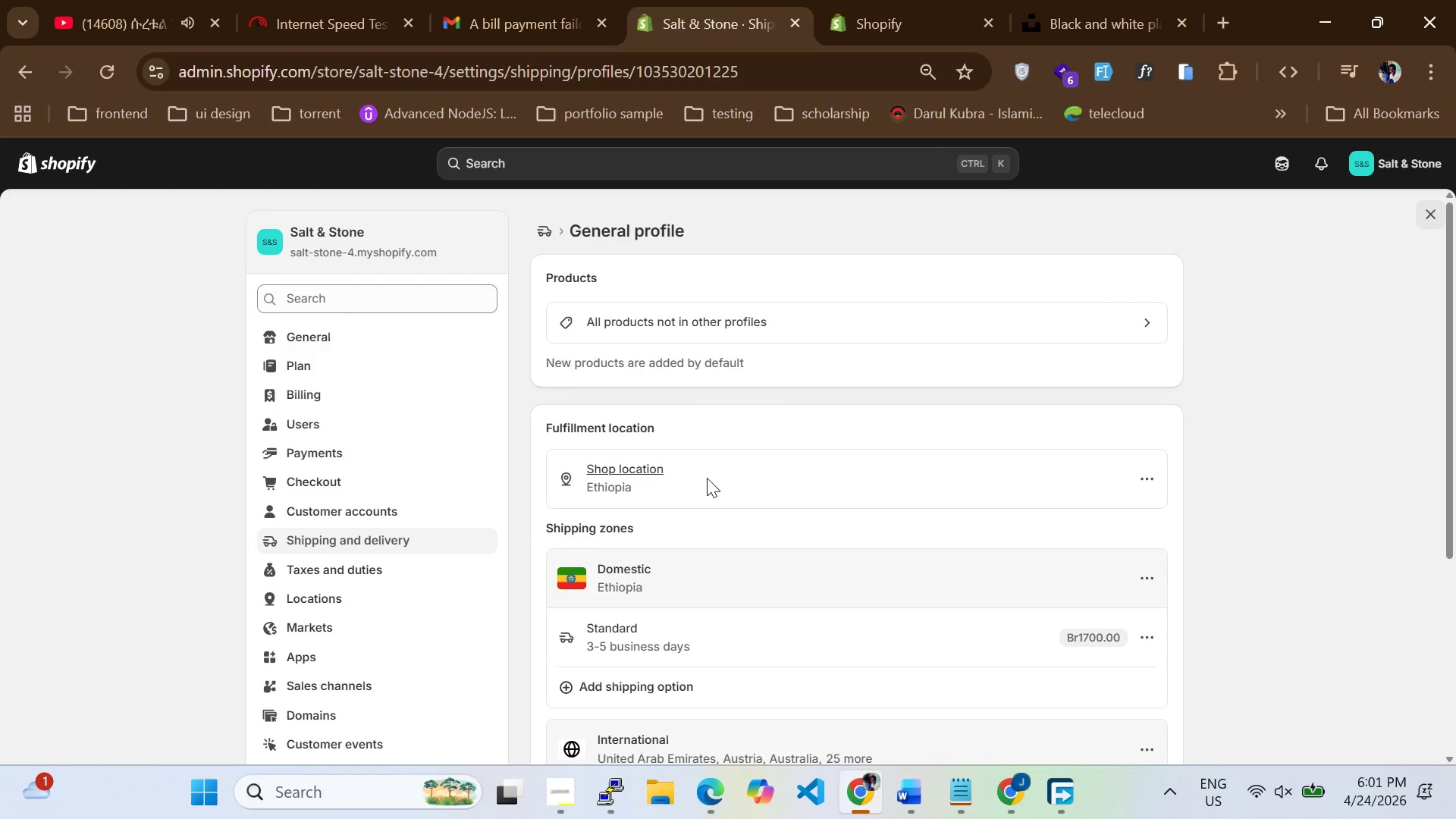 
scroll: coordinate [707, 478], scroll_direction: down, amount: 1.0
 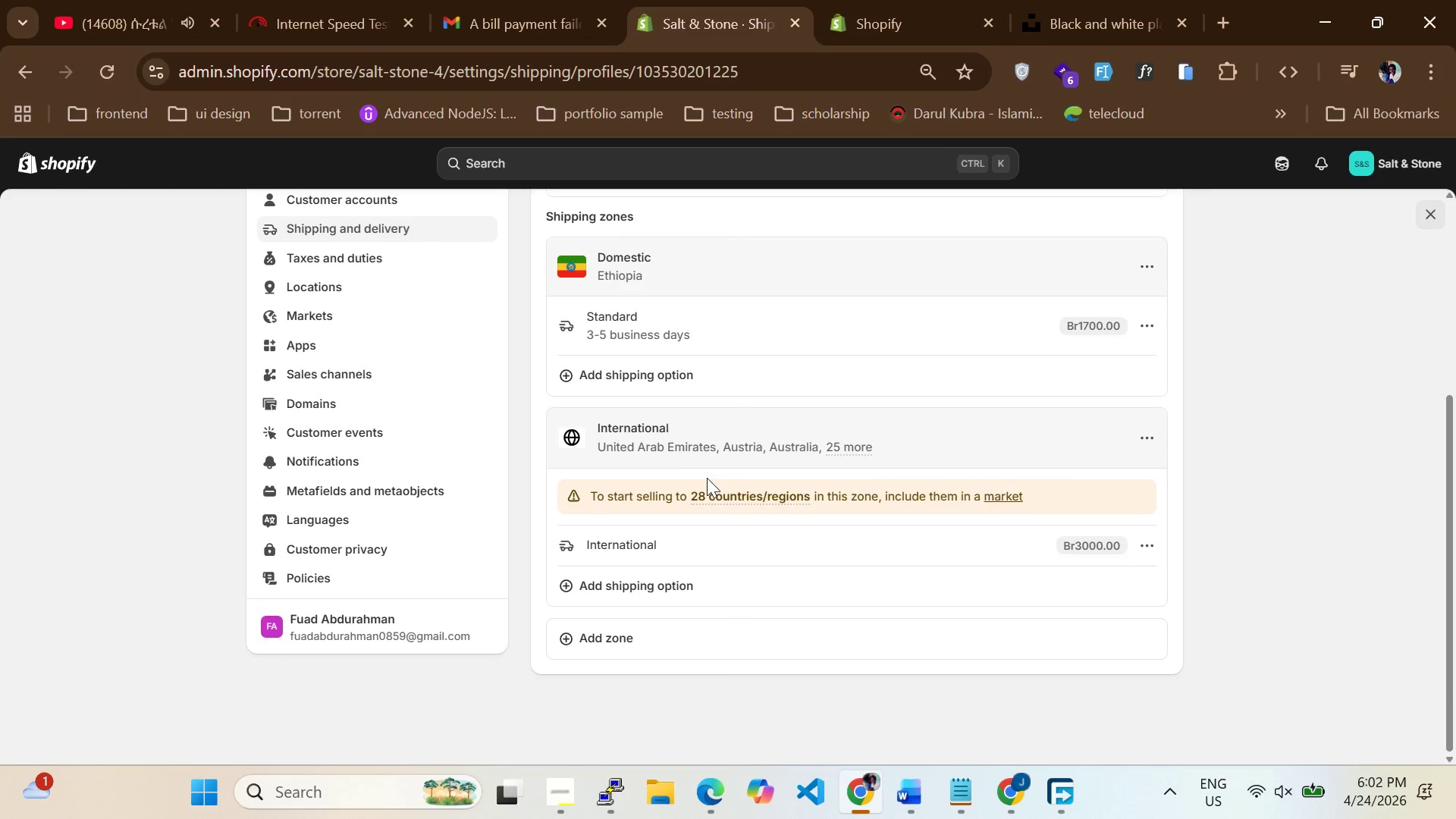 
scroll: coordinate [617, 407], scroll_direction: up, amount: 2.0
 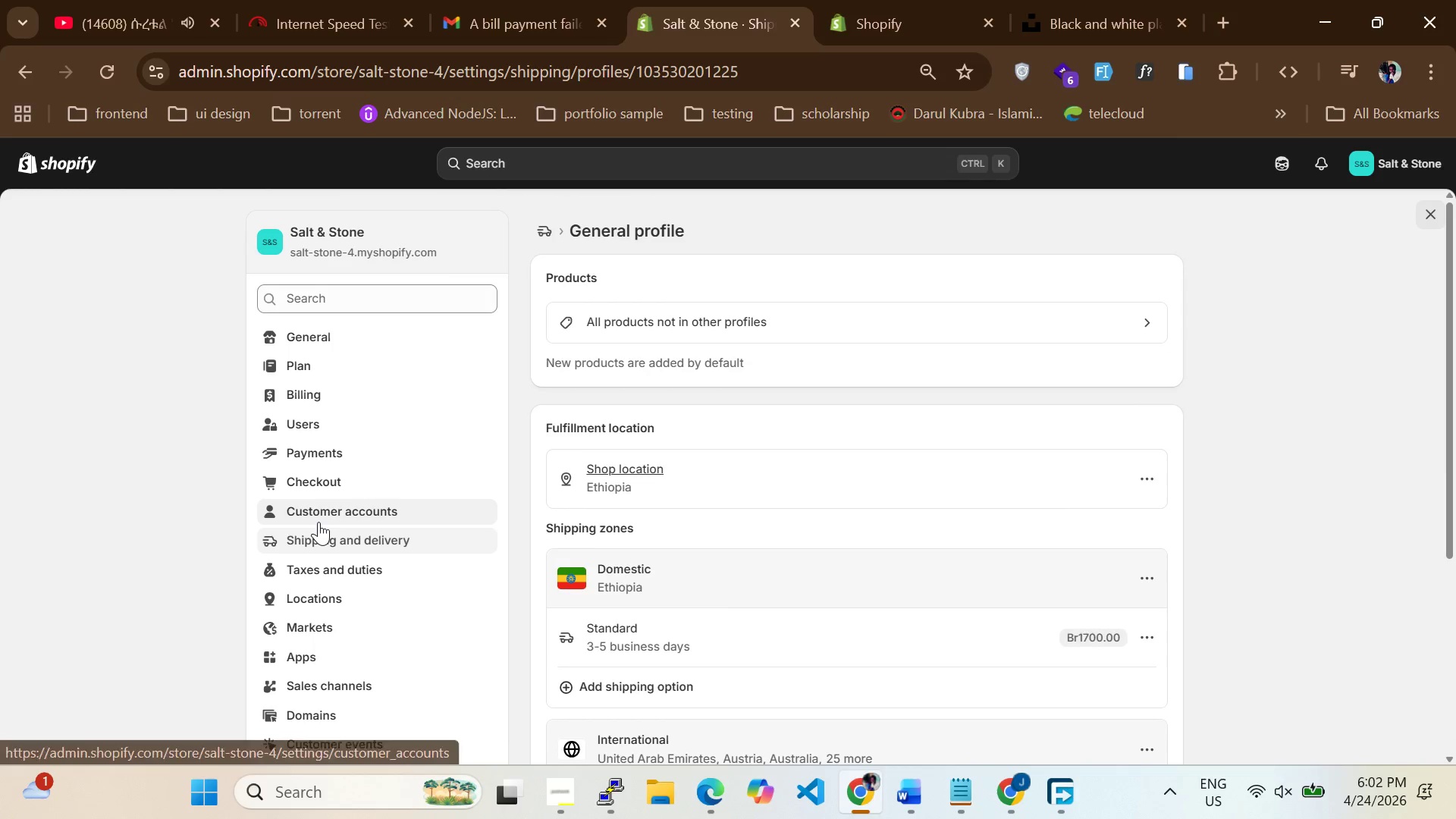 
left_click([331, 541])
 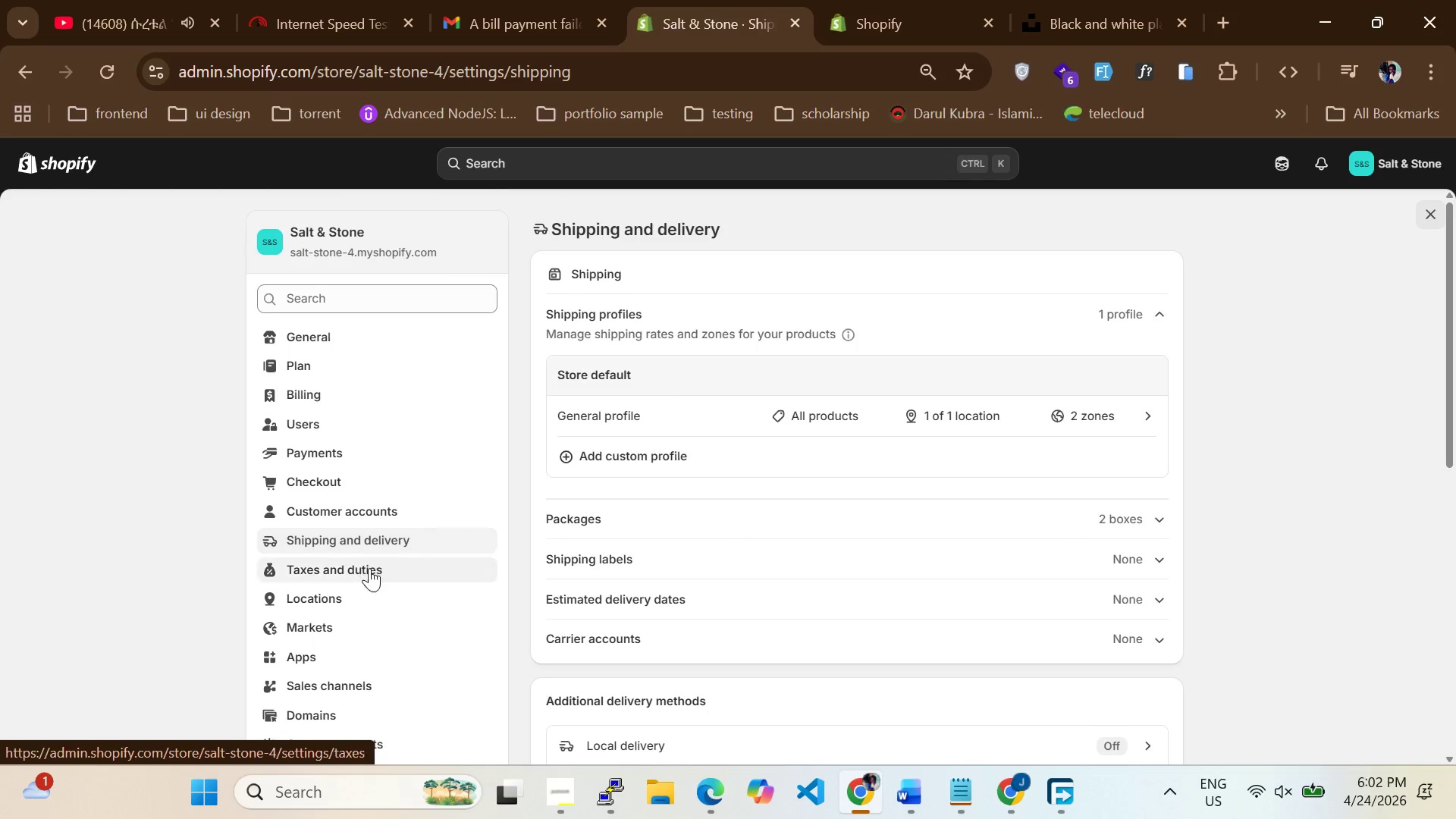 
mouse_move([355, 802])
 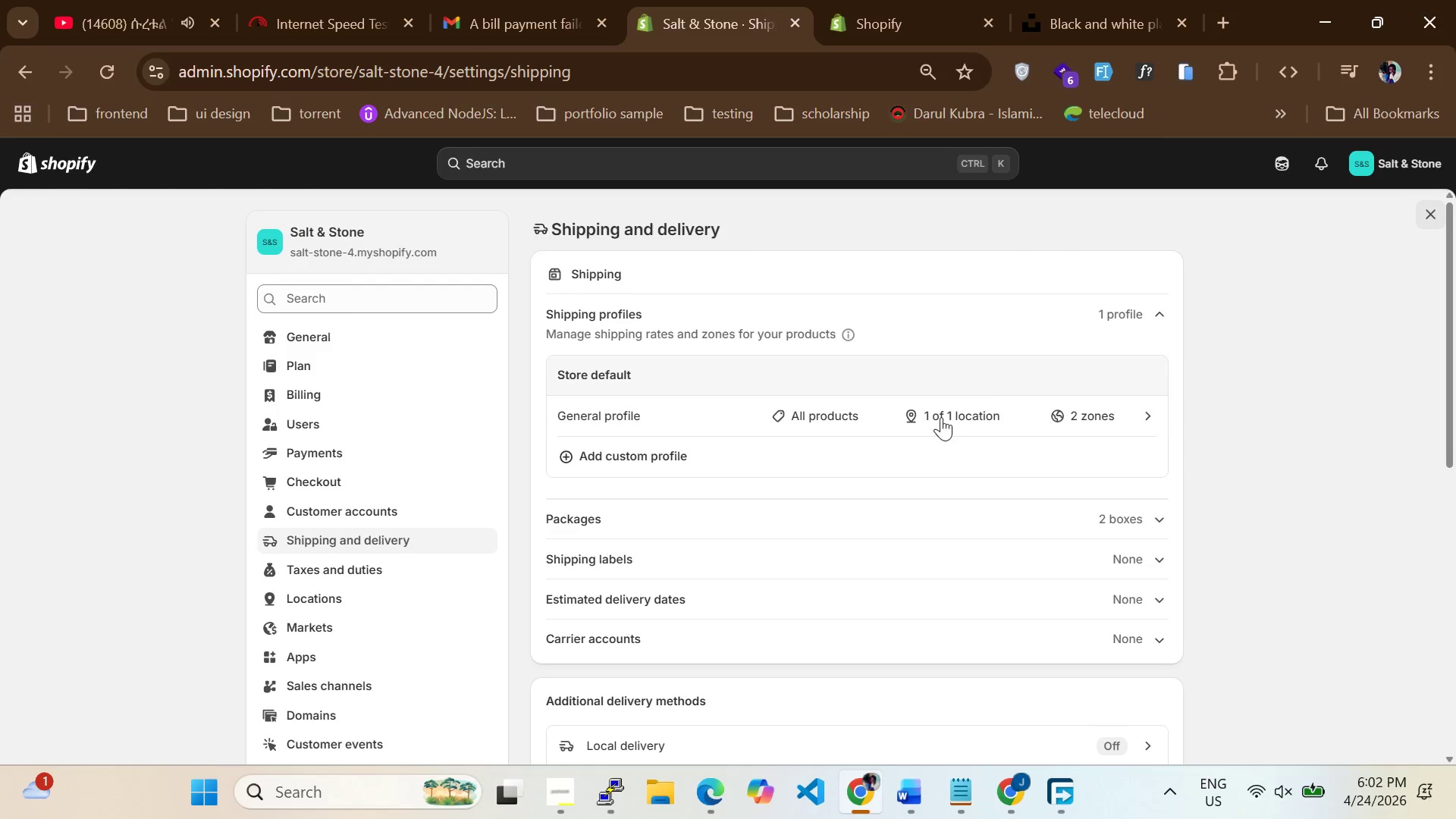 
scroll: coordinate [896, 477], scroll_direction: up, amount: 1.0
 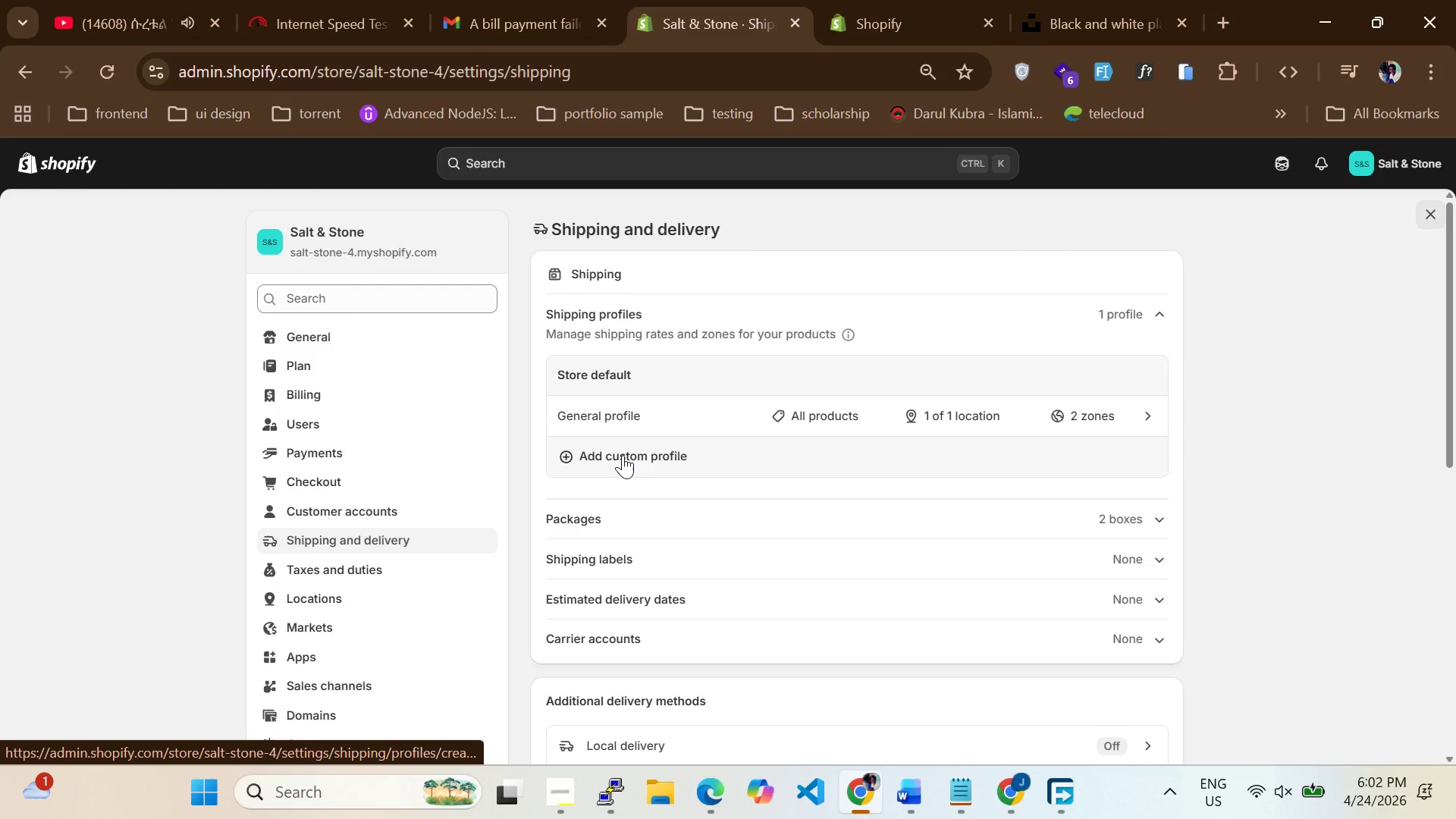 
left_click([623, 455])
 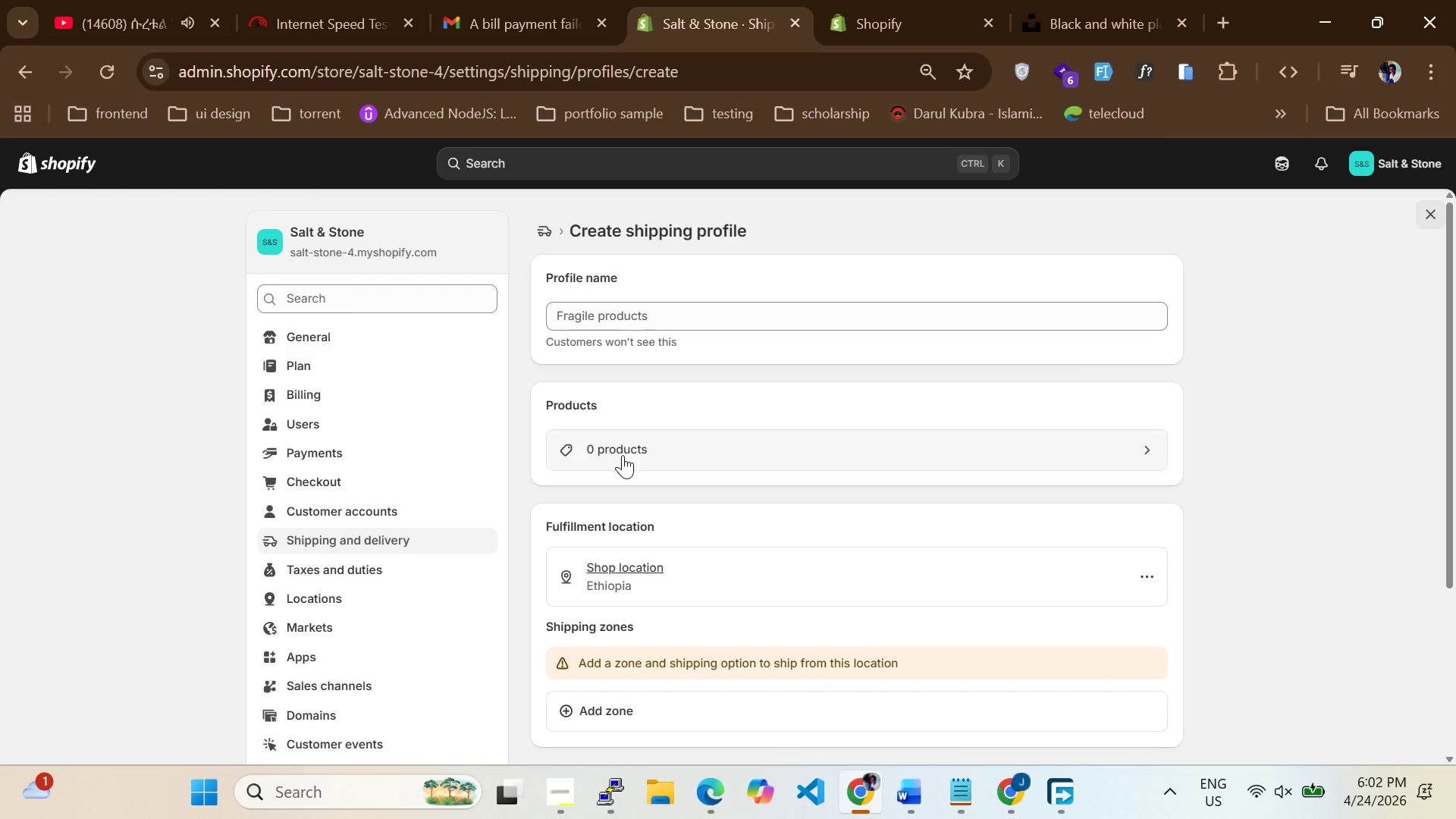 
wait(6.64)
 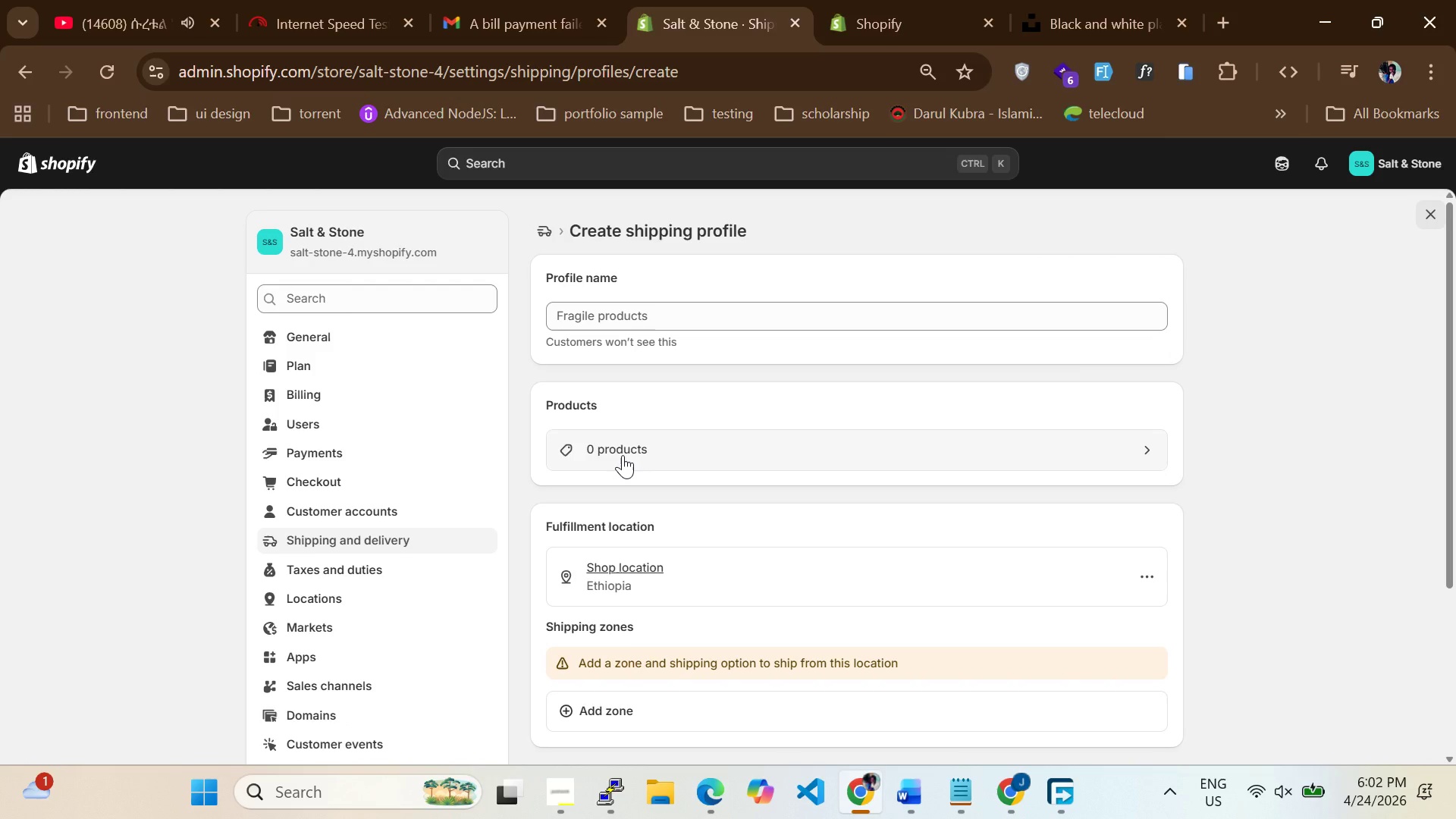 
left_click([651, 308])
 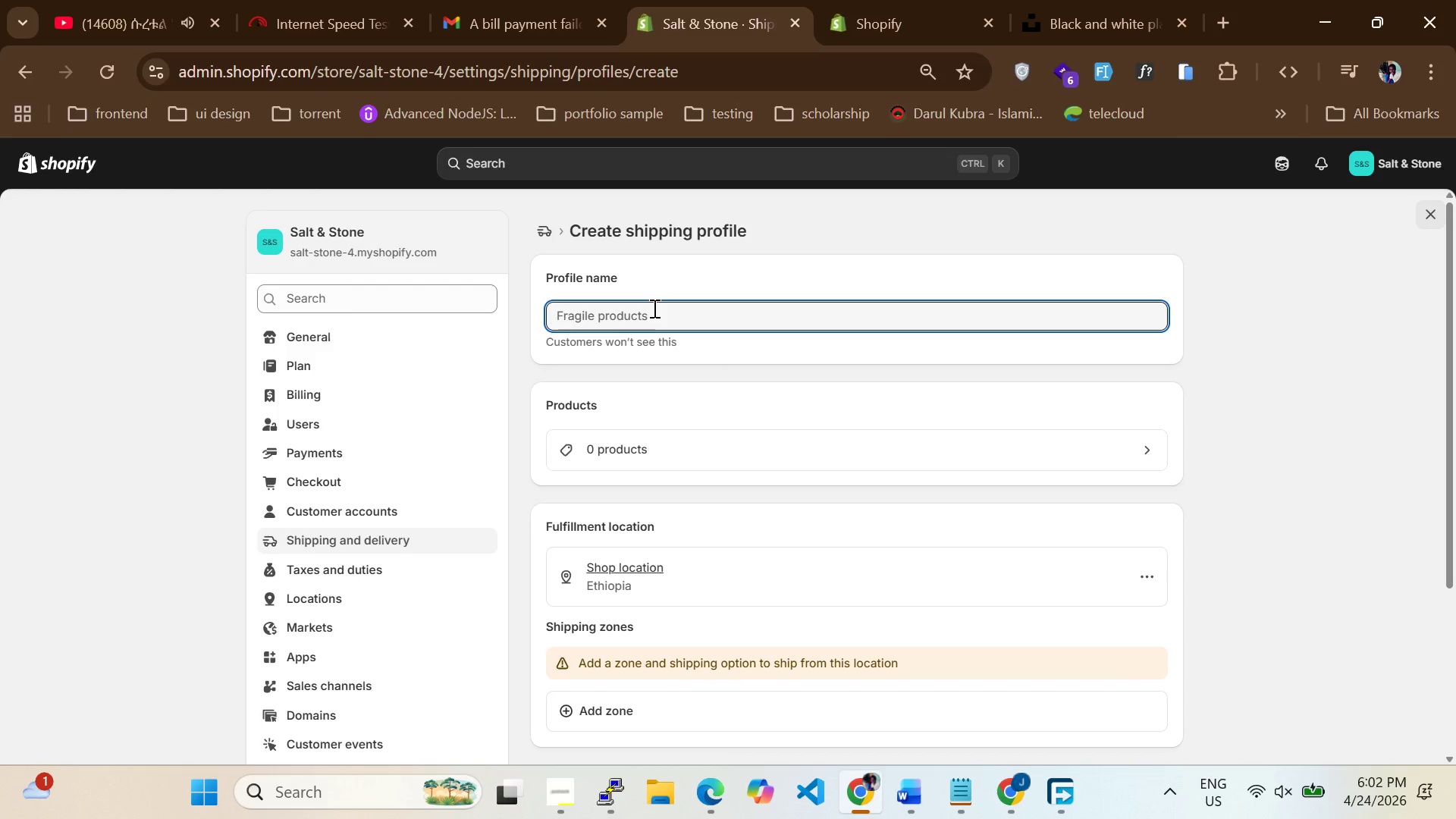 
type(Perishable cold-chain products)
 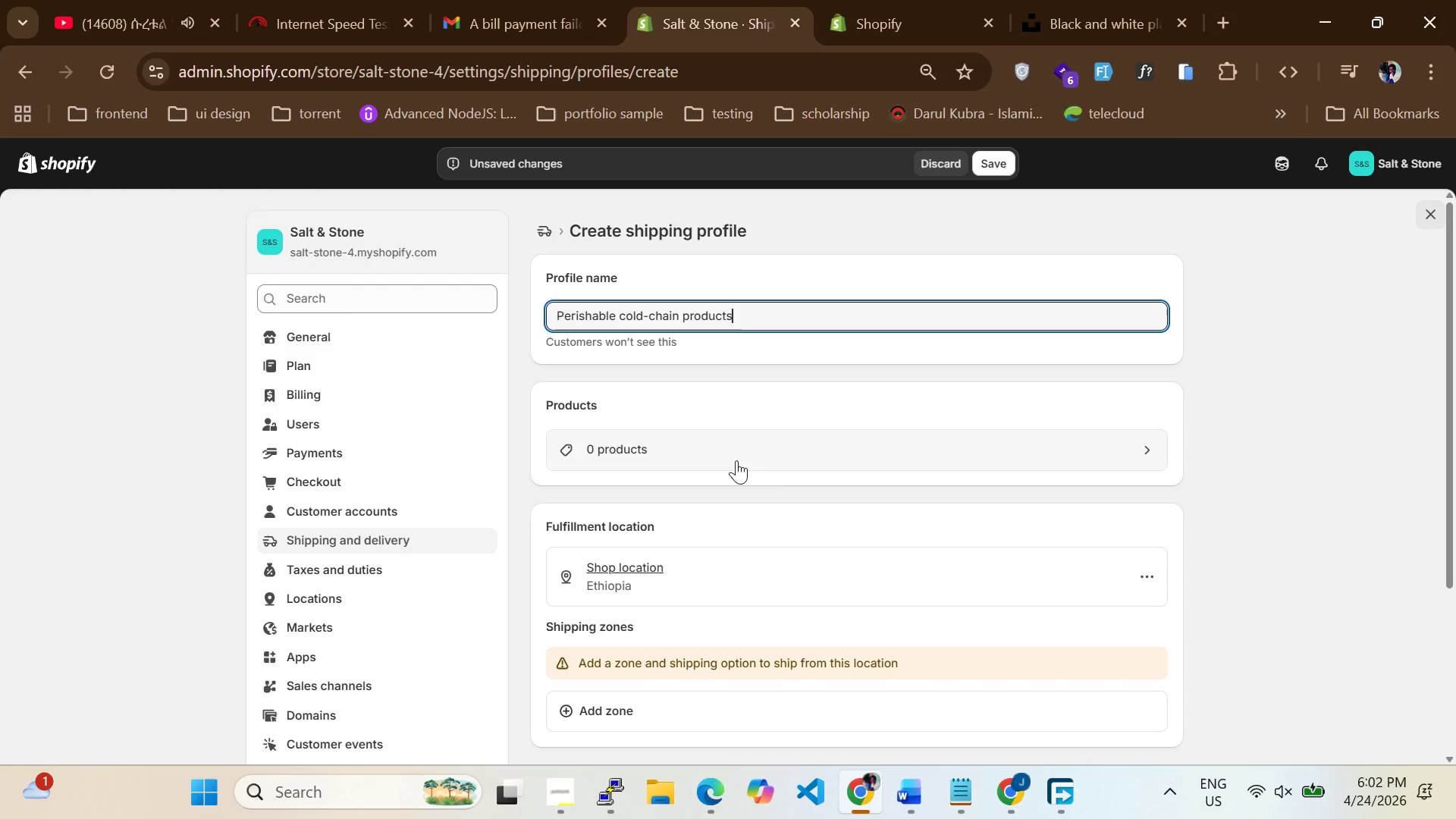 
left_click([805, 452])
 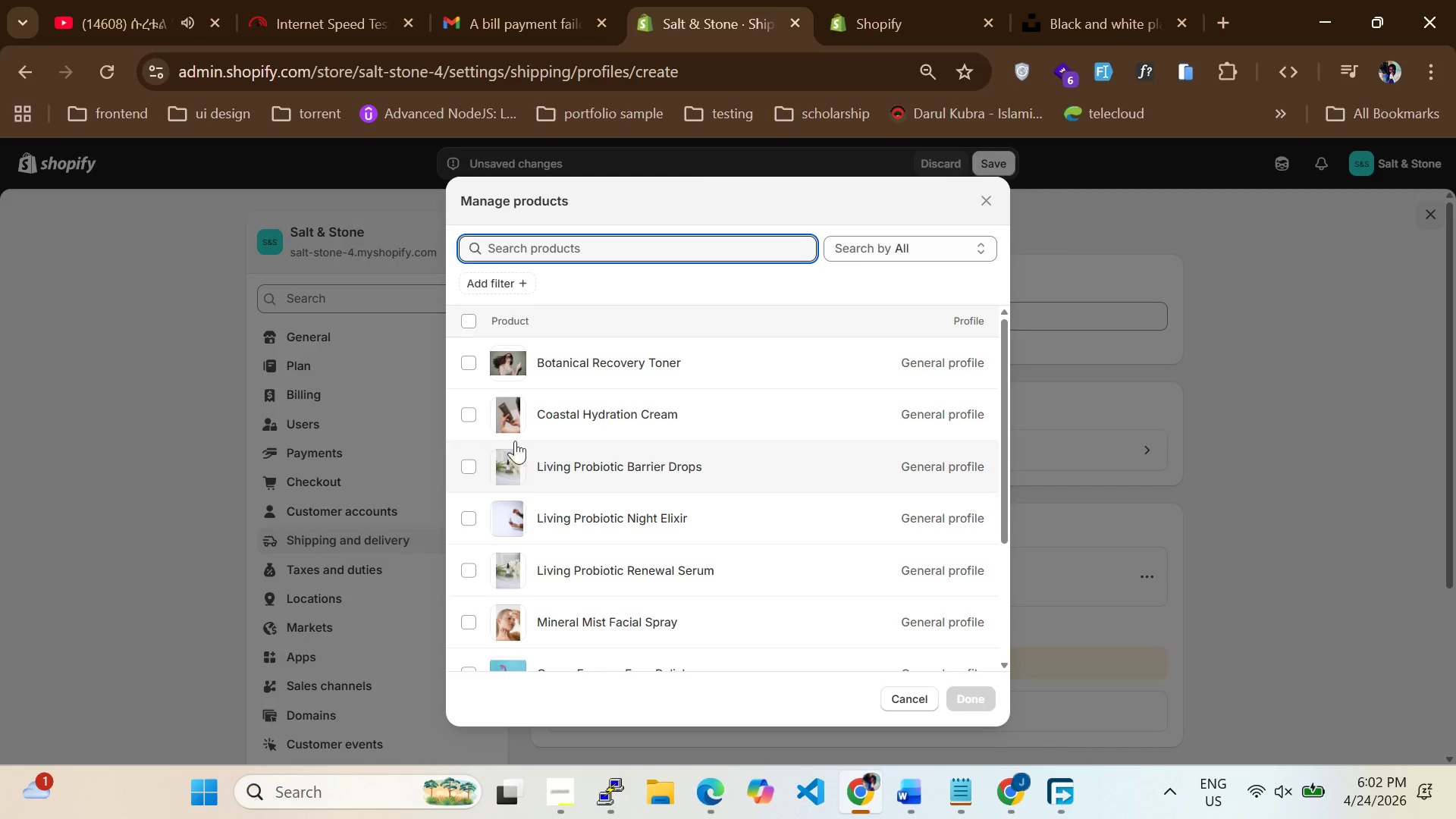 
left_click([472, 409])
 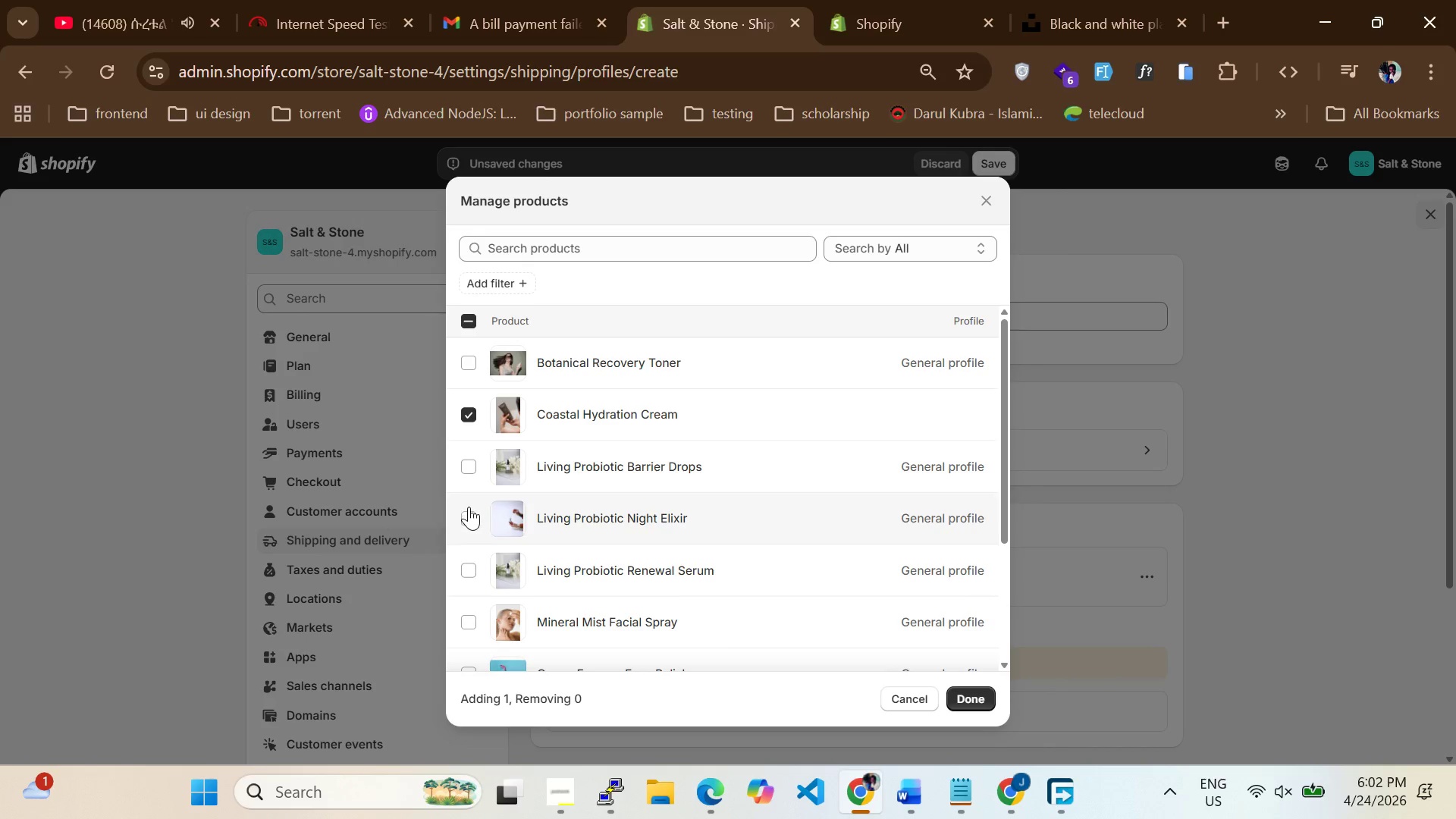 
left_click([467, 513])
 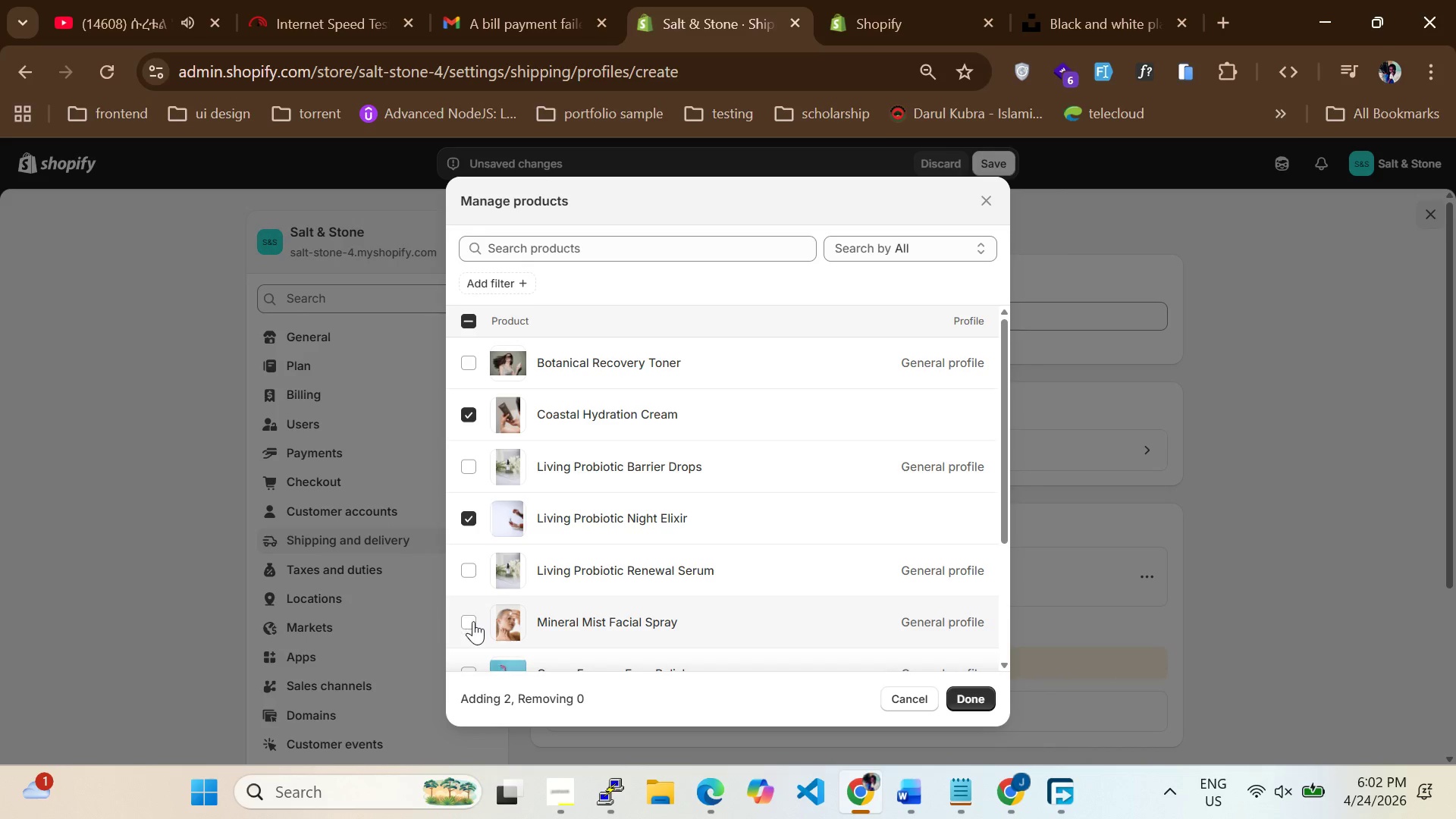 
left_click([473, 624])
 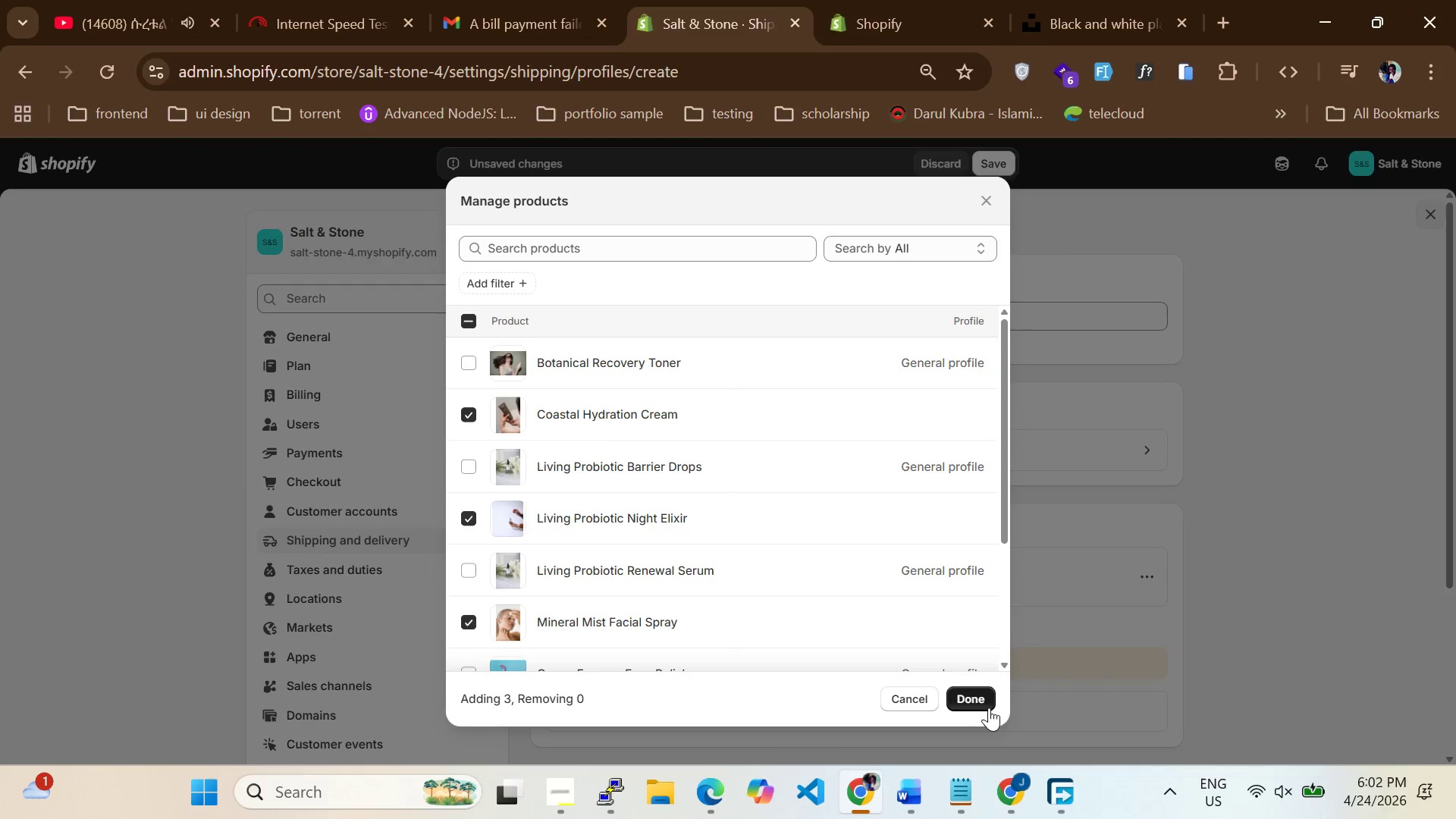 
left_click([989, 704])
 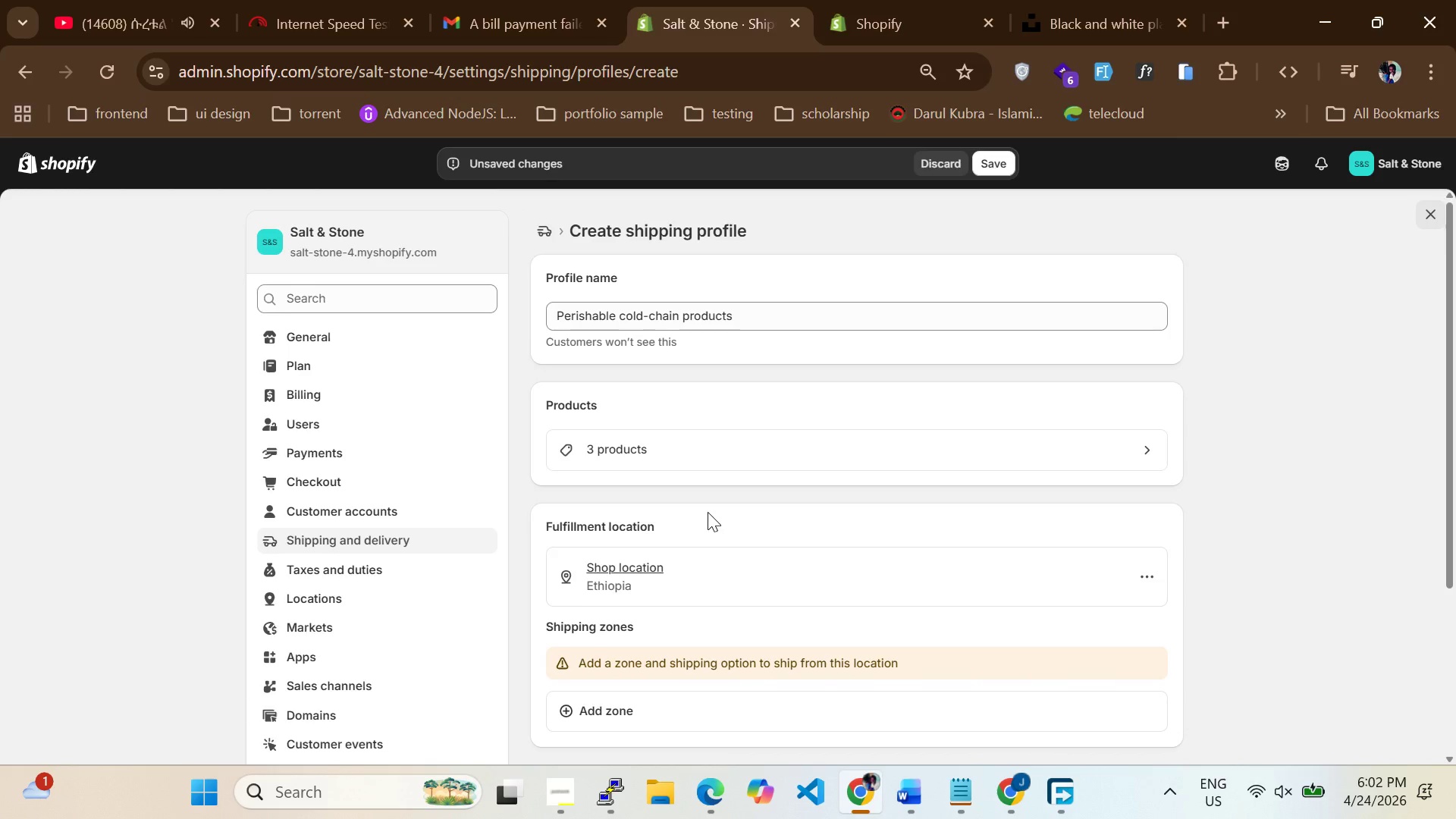 
scroll: coordinate [708, 512], scroll_direction: none, amount: 0.0
 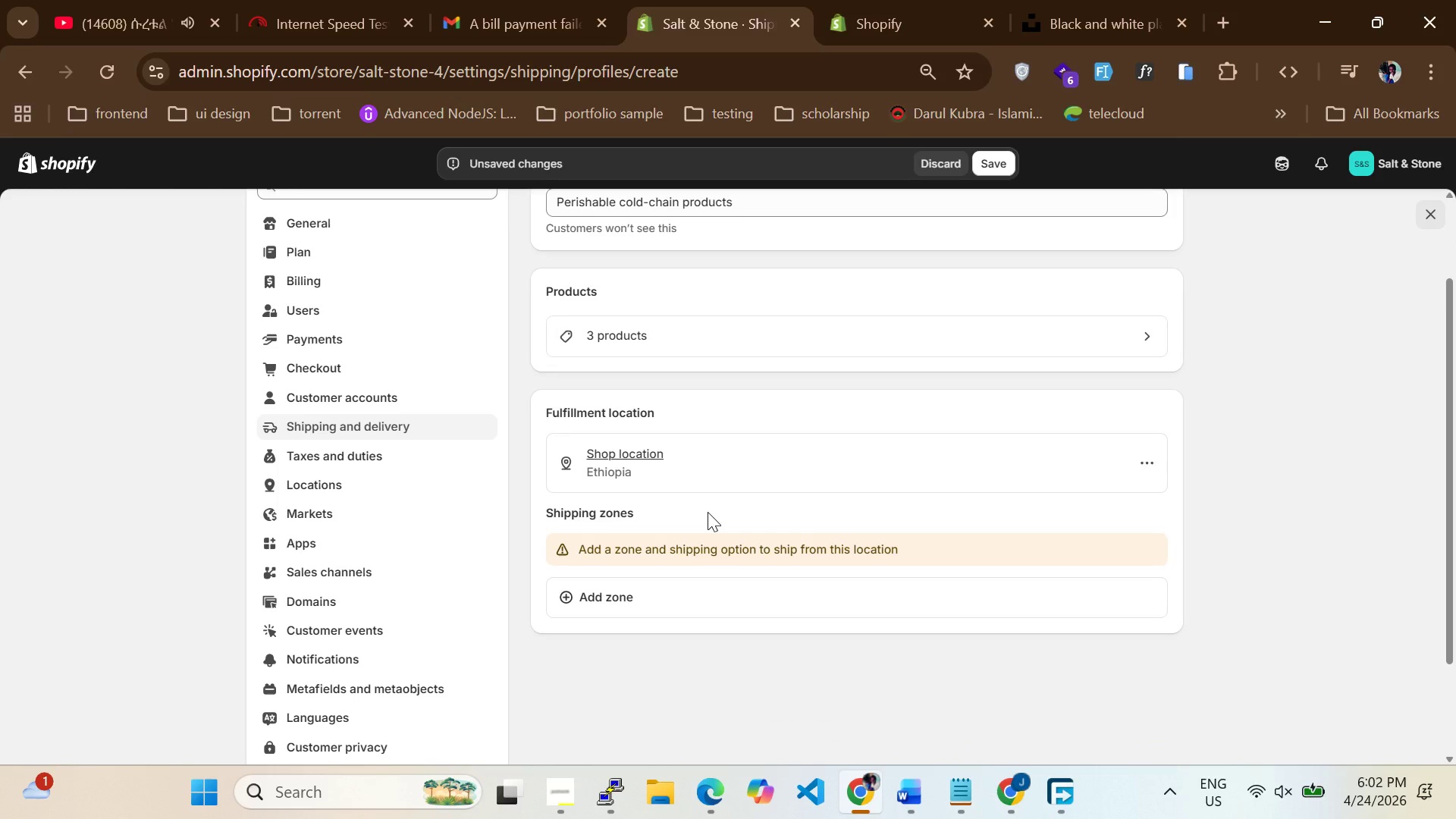 
scroll: coordinate [698, 501], scroll_direction: down, amount: 2.0
 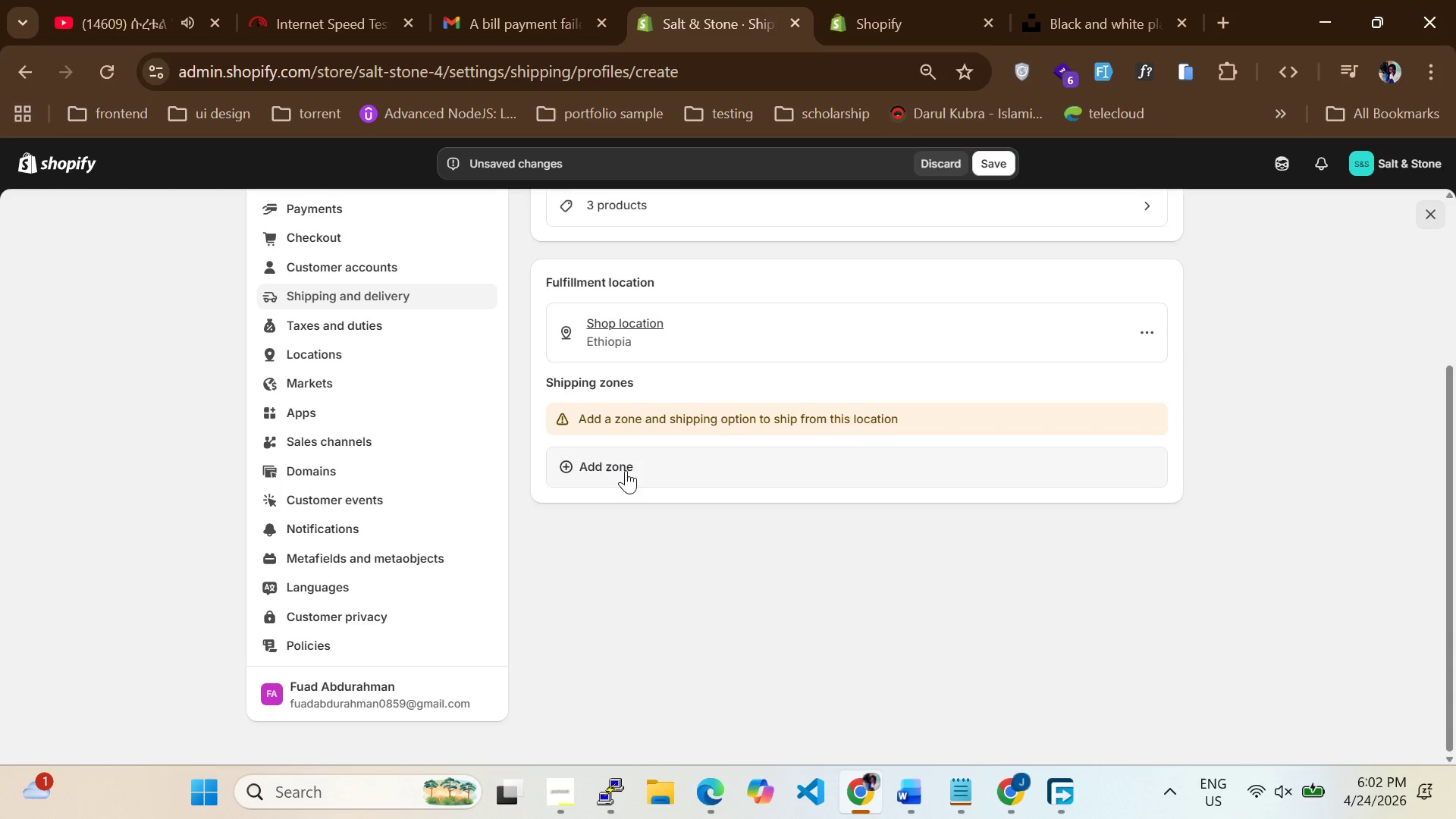 
left_click([626, 470])
 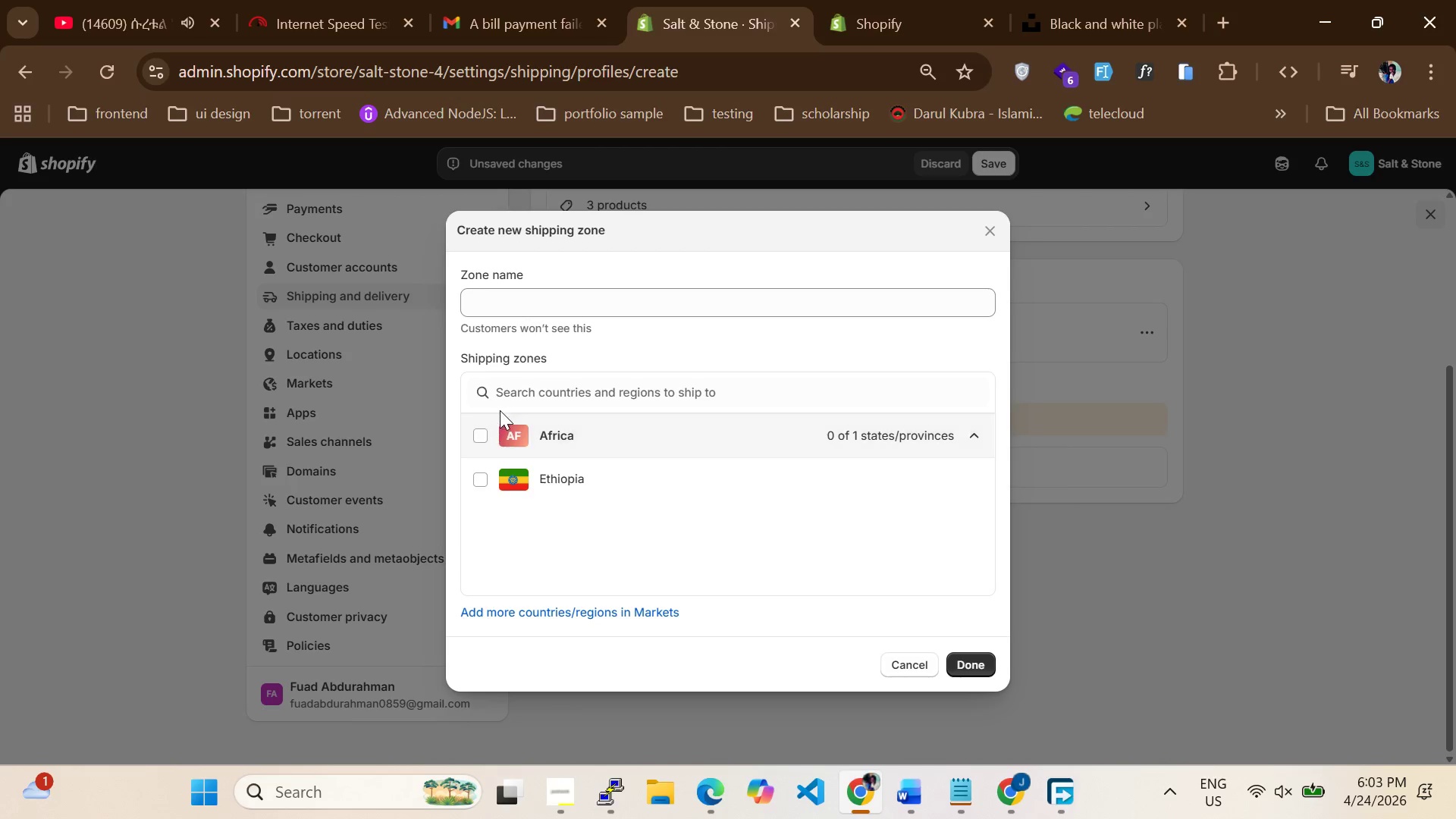 
left_click([478, 428])
 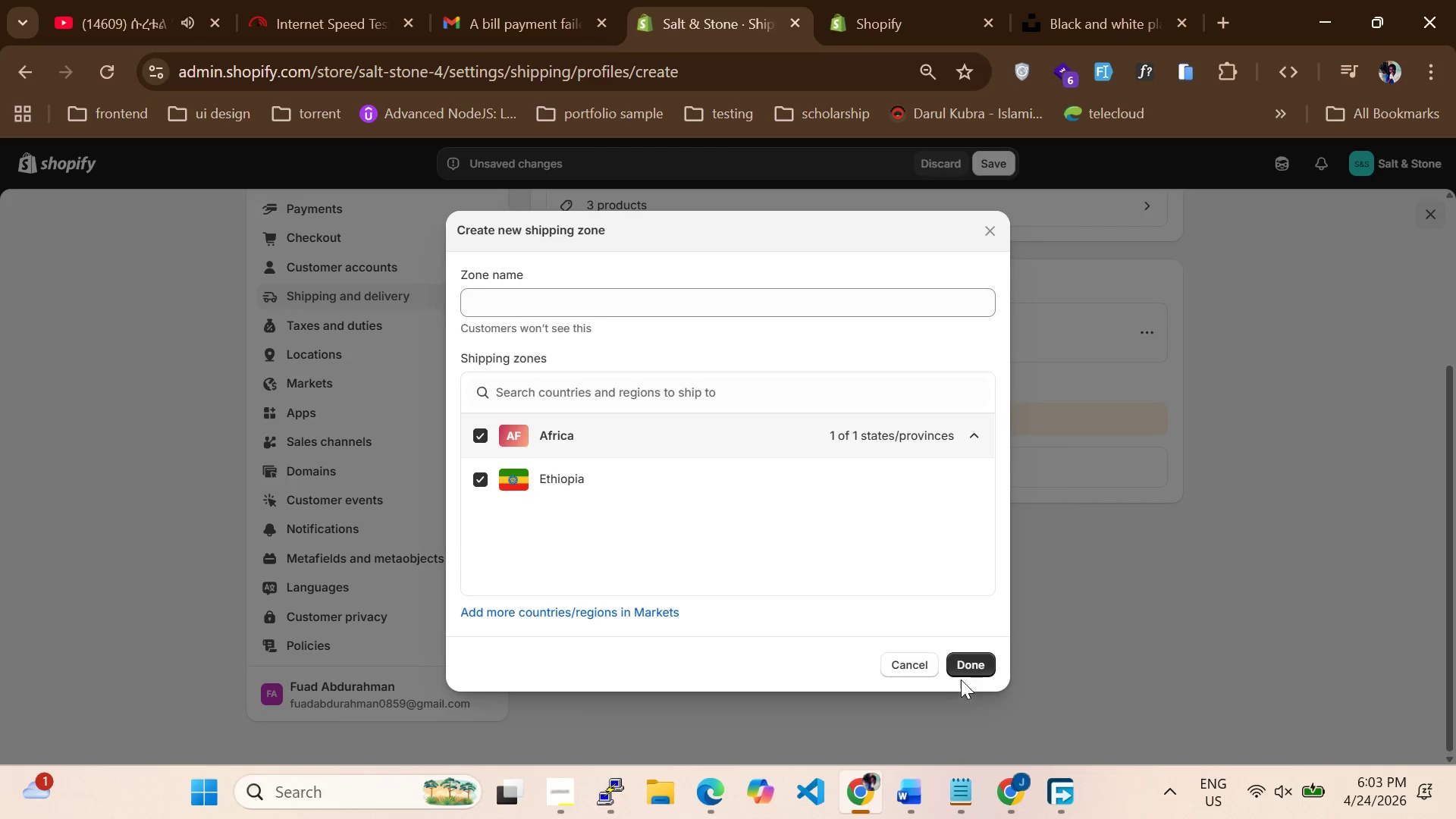 
left_click([964, 673])
 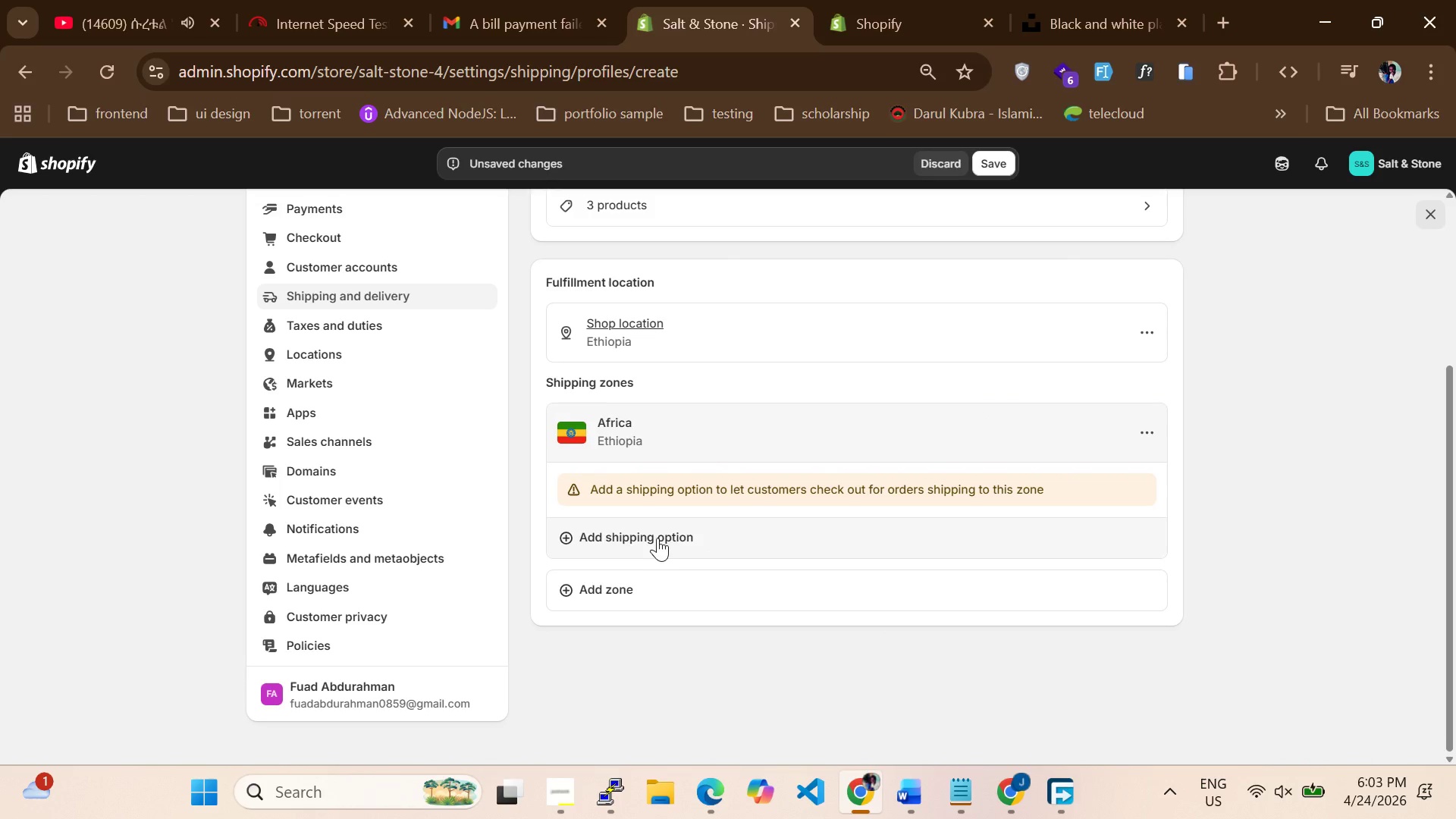 
scroll: coordinate [736, 486], scroll_direction: up, amount: 3.0
 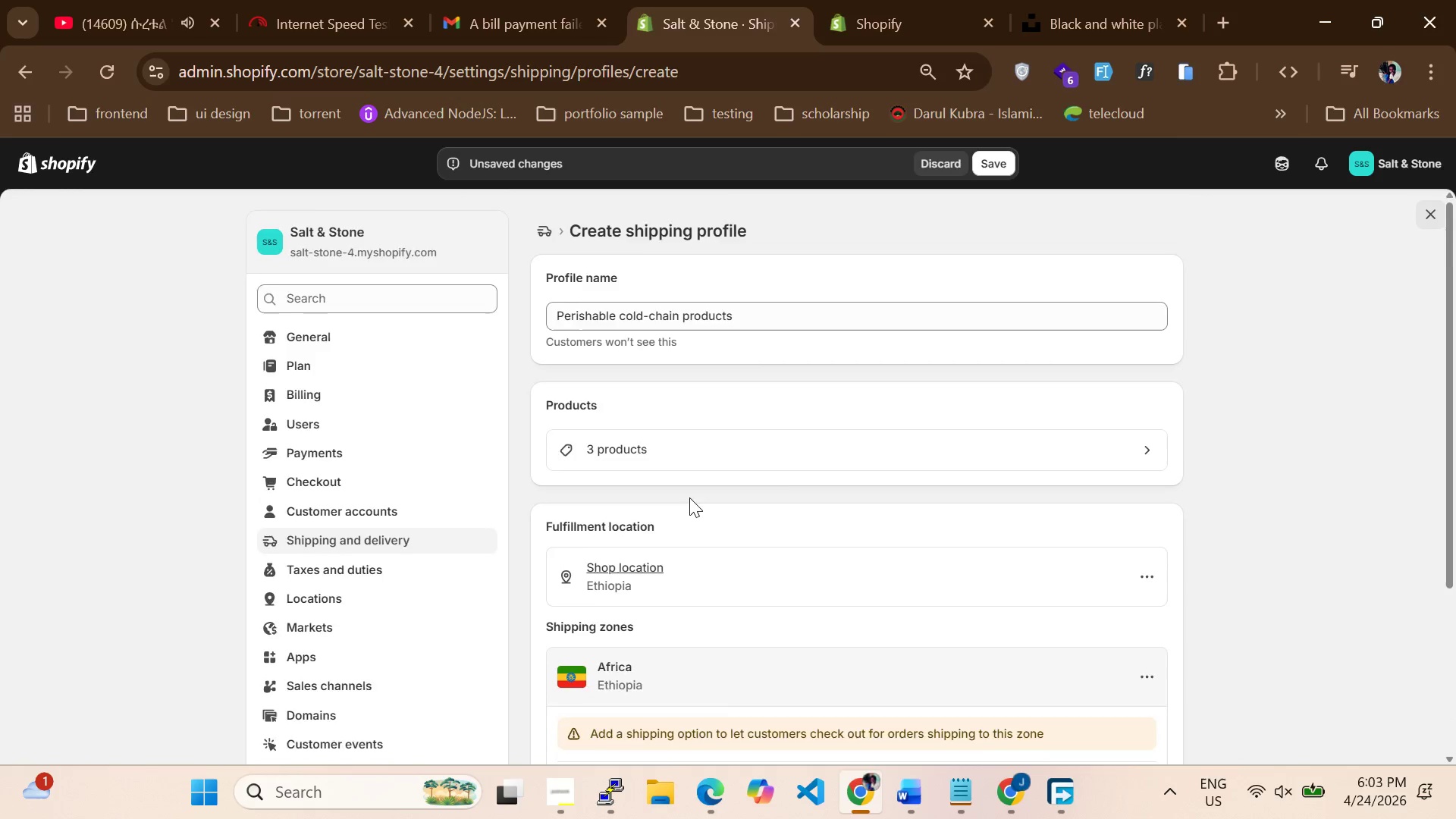 
scroll: coordinate [689, 497], scroll_direction: none, amount: 0.0
 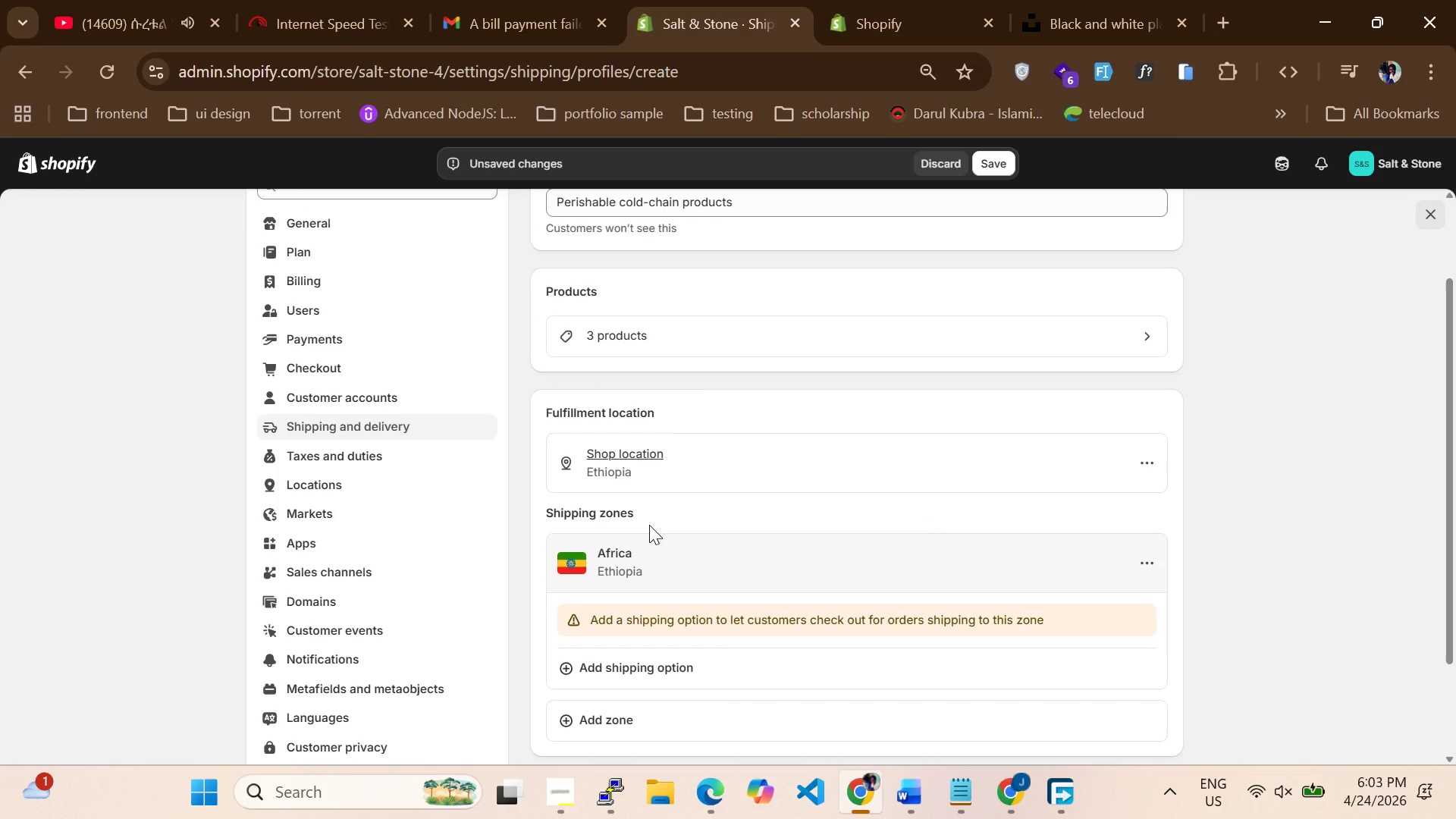 
wait(10.09)
 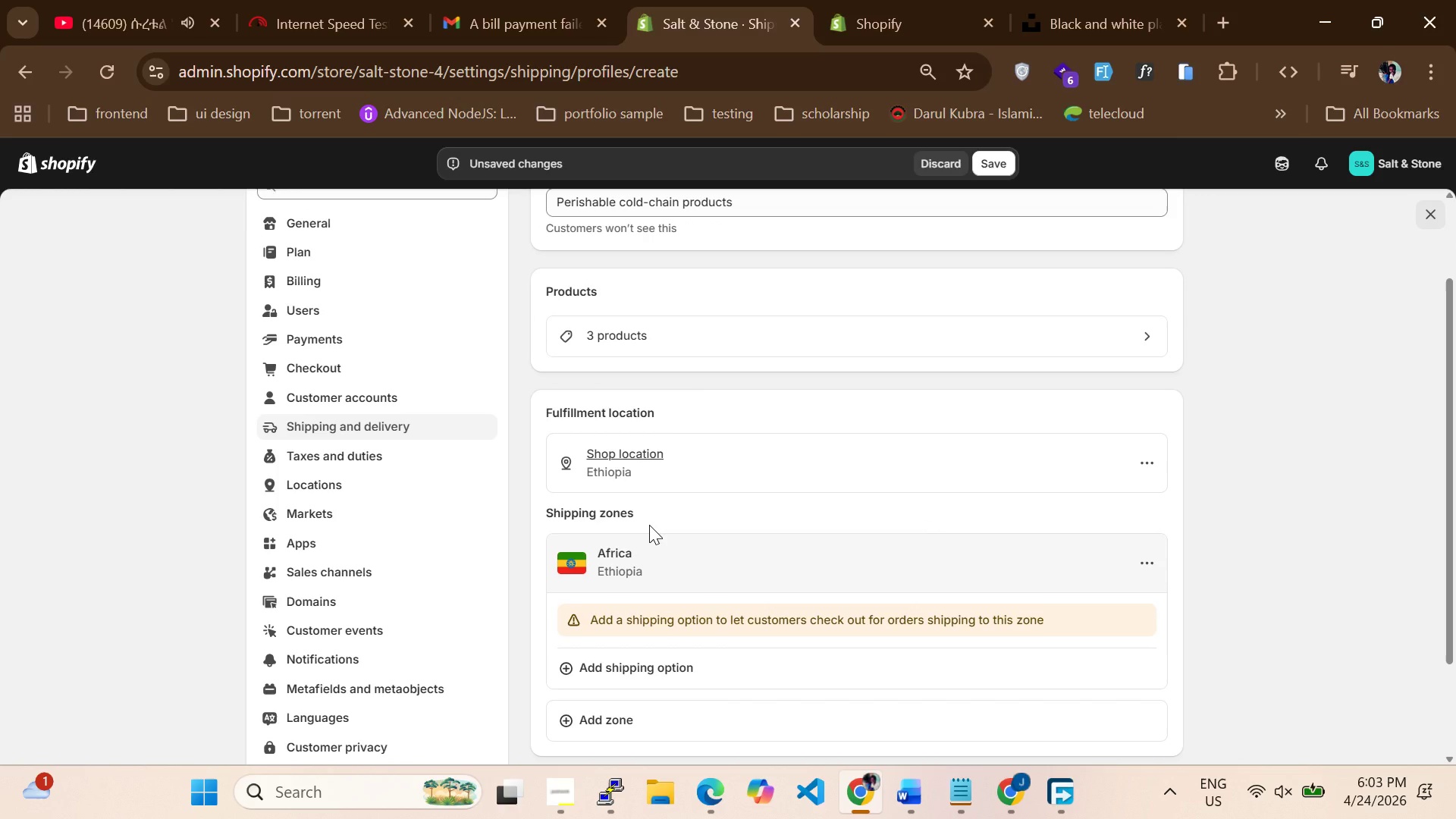 
scroll: coordinate [618, 470], scroll_direction: none, amount: 0.0
 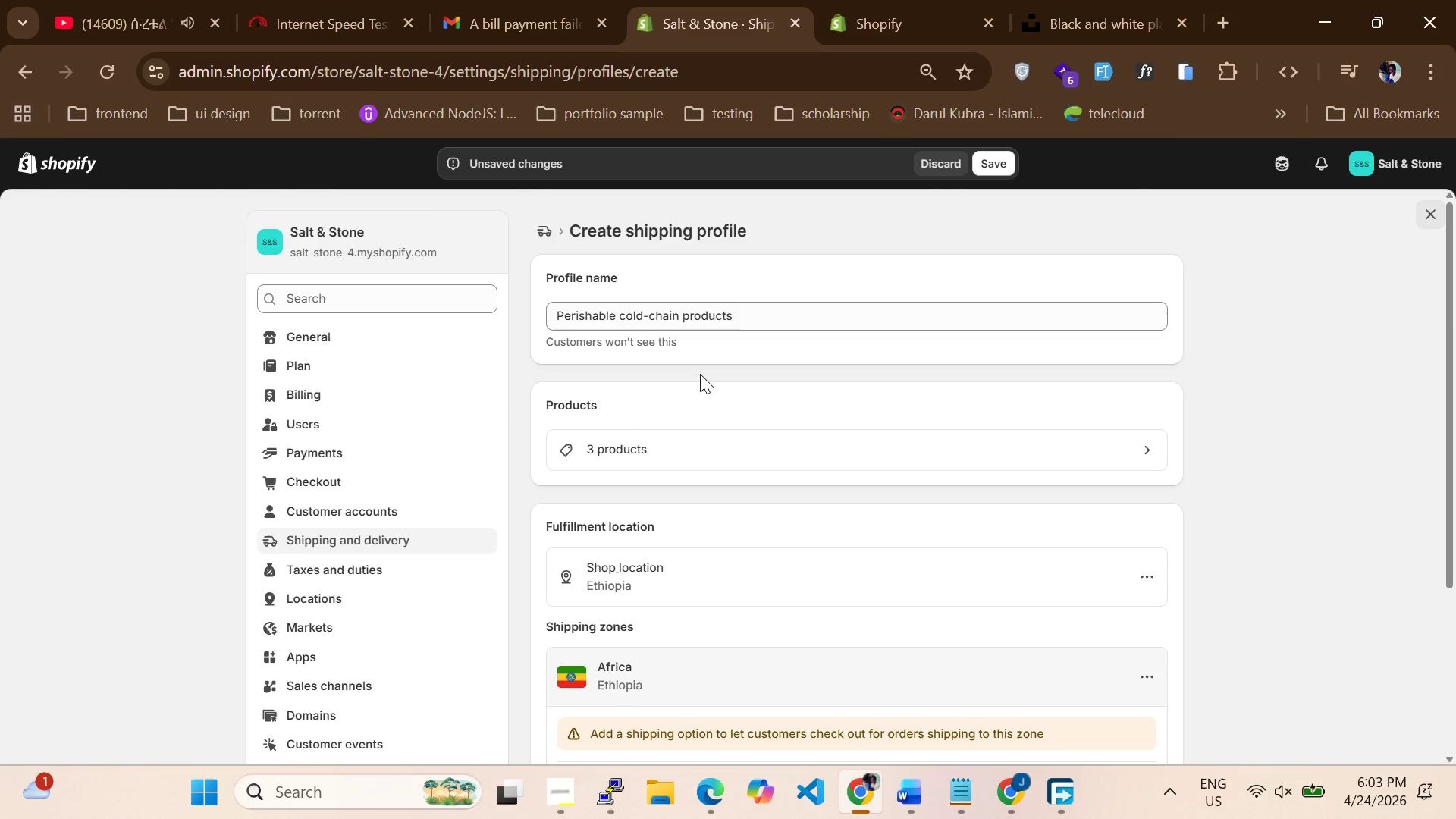 
scroll: coordinate [801, 295], scroll_direction: up, amount: 1.0
 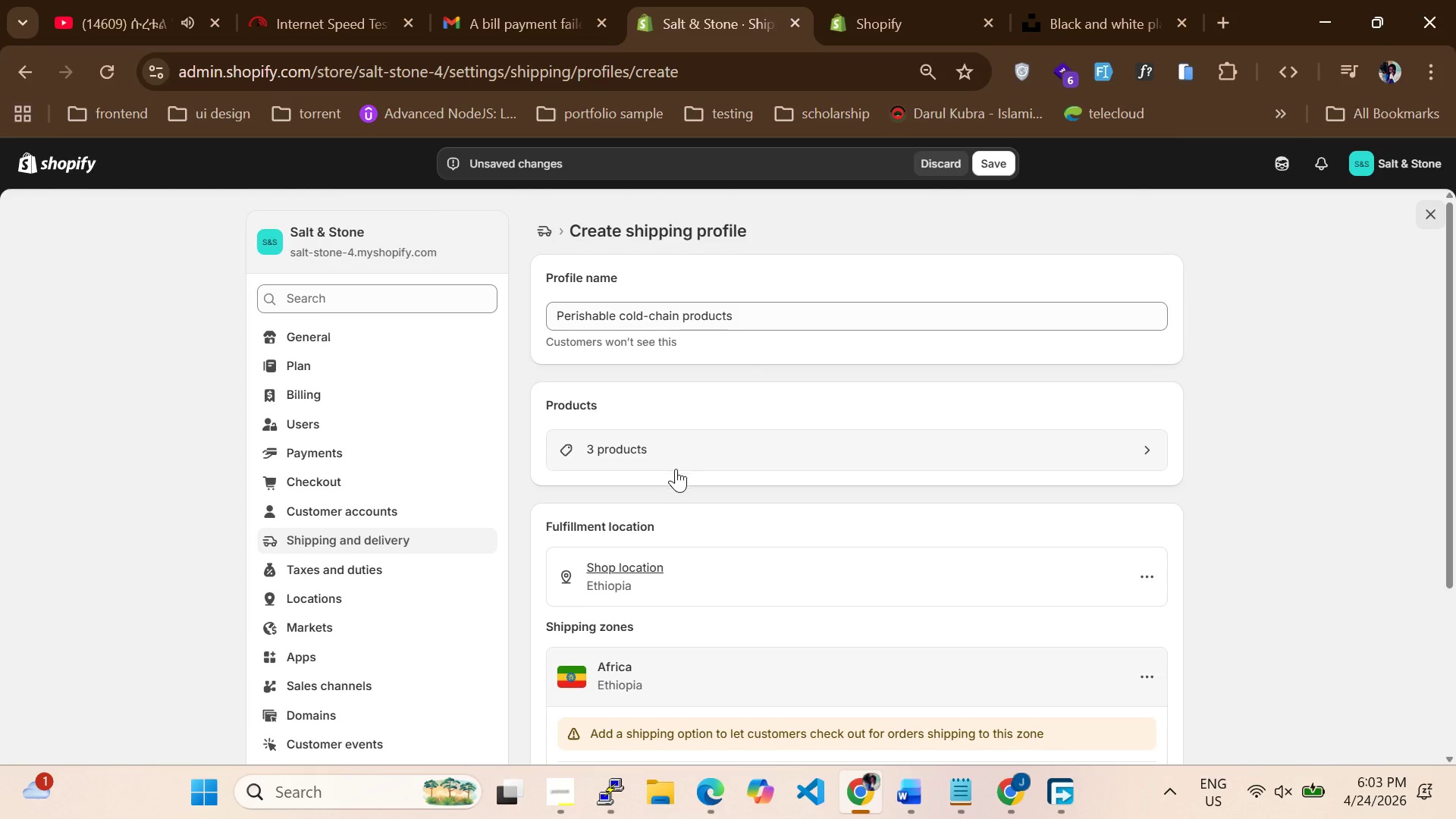 
scroll: coordinate [672, 475], scroll_direction: down, amount: 1.0
 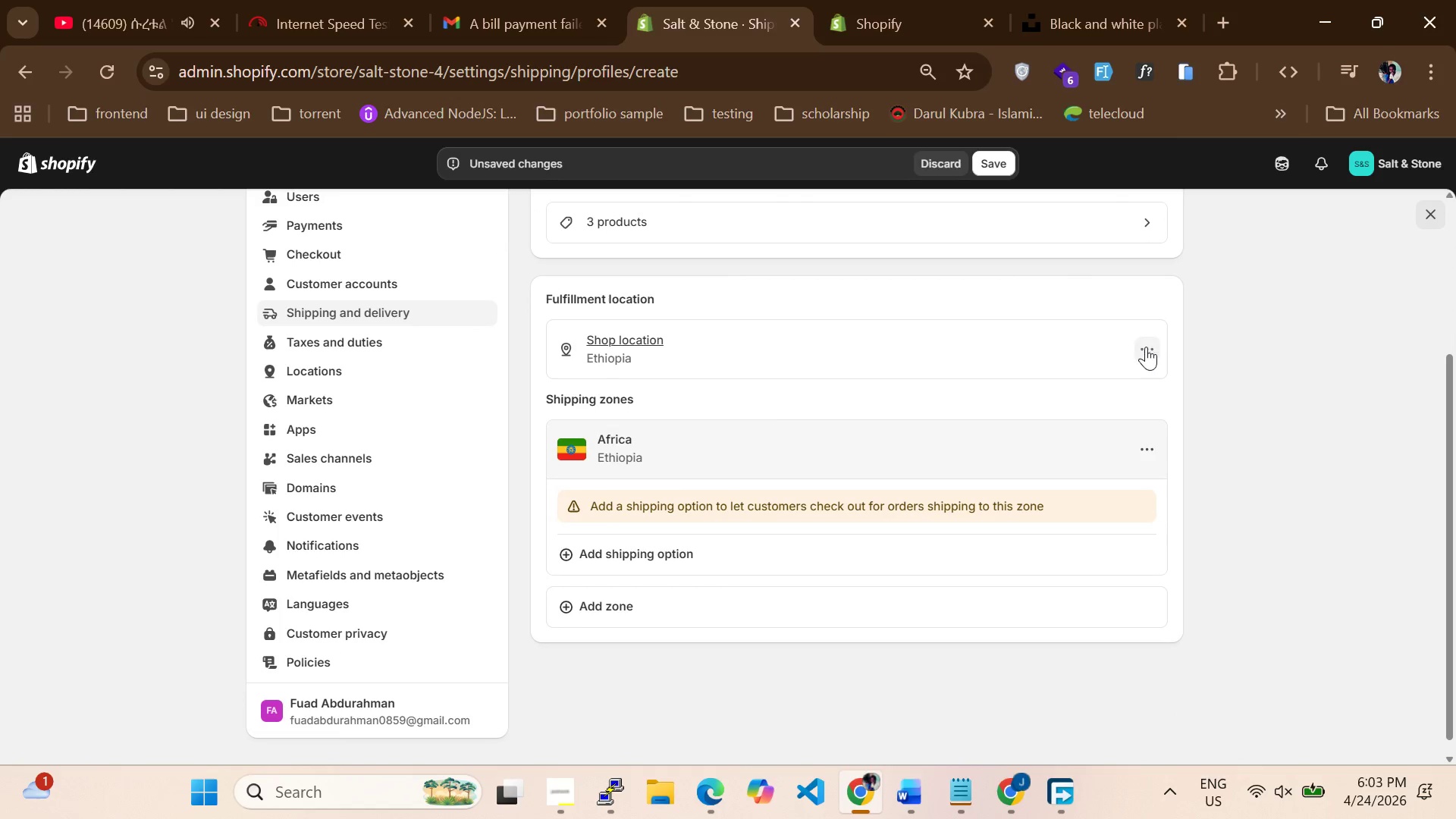 
left_click([1146, 347])
 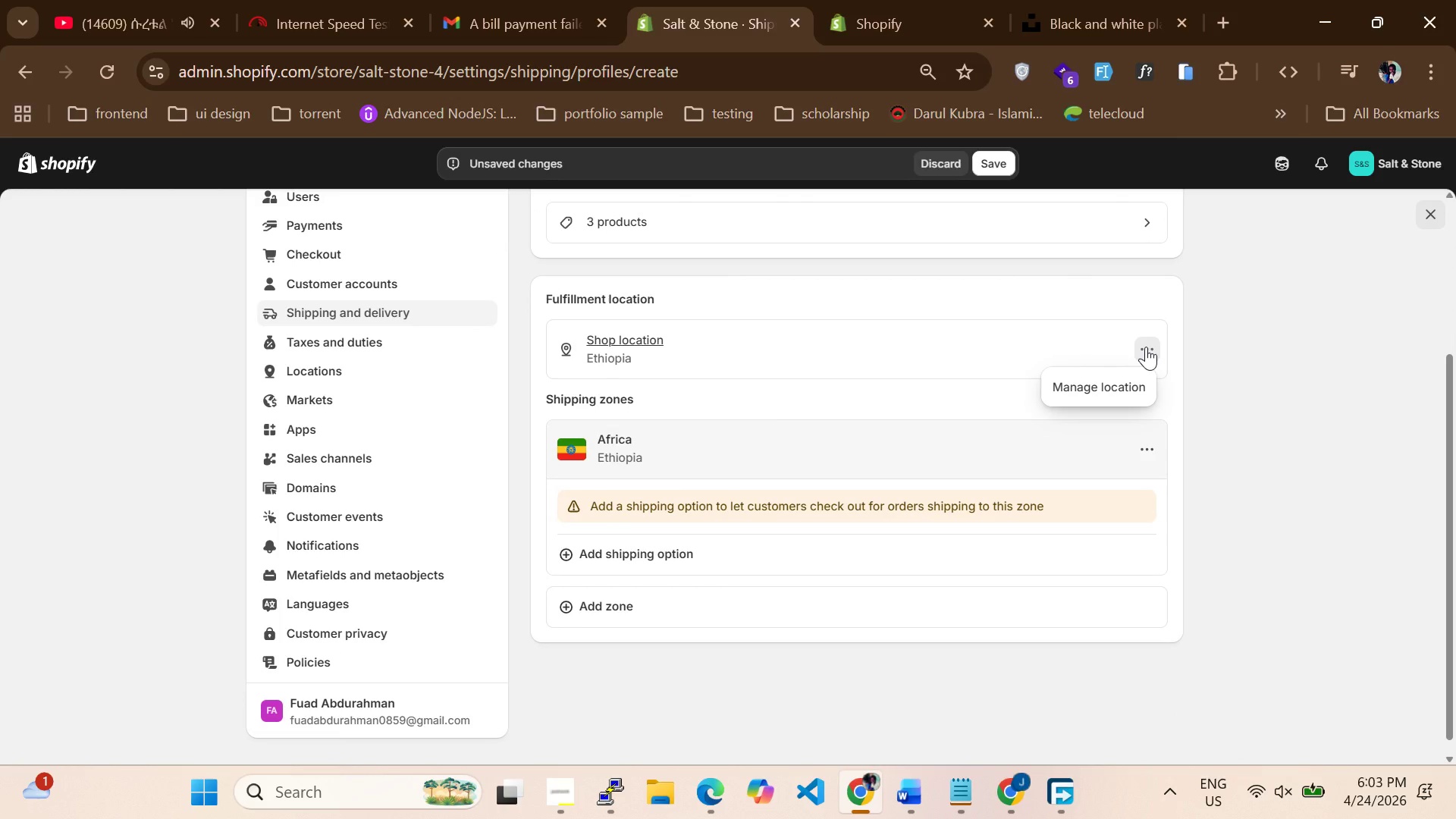 
left_click([1146, 347])
 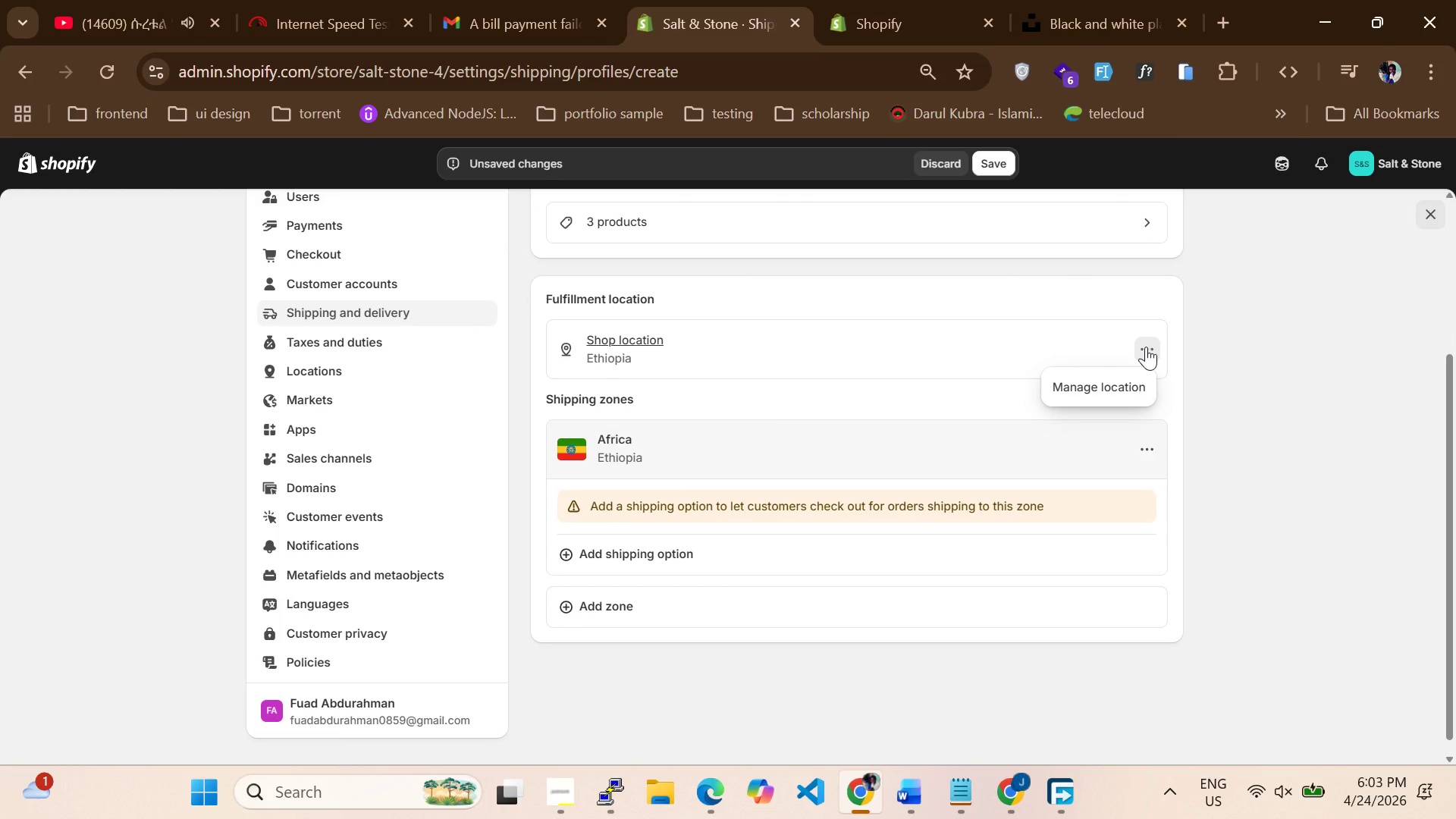 
left_click([1146, 347])
 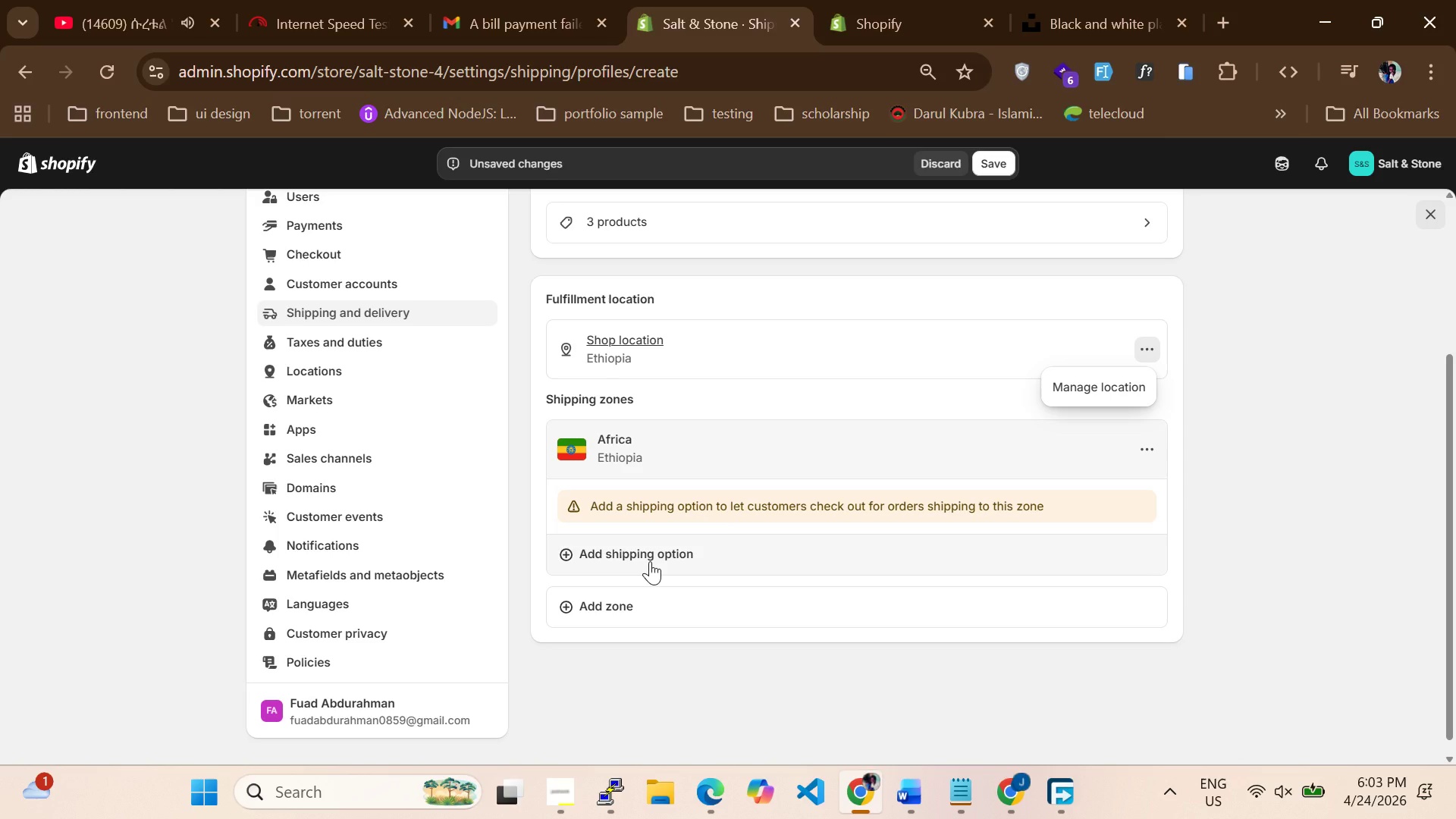 
wait(7.66)
 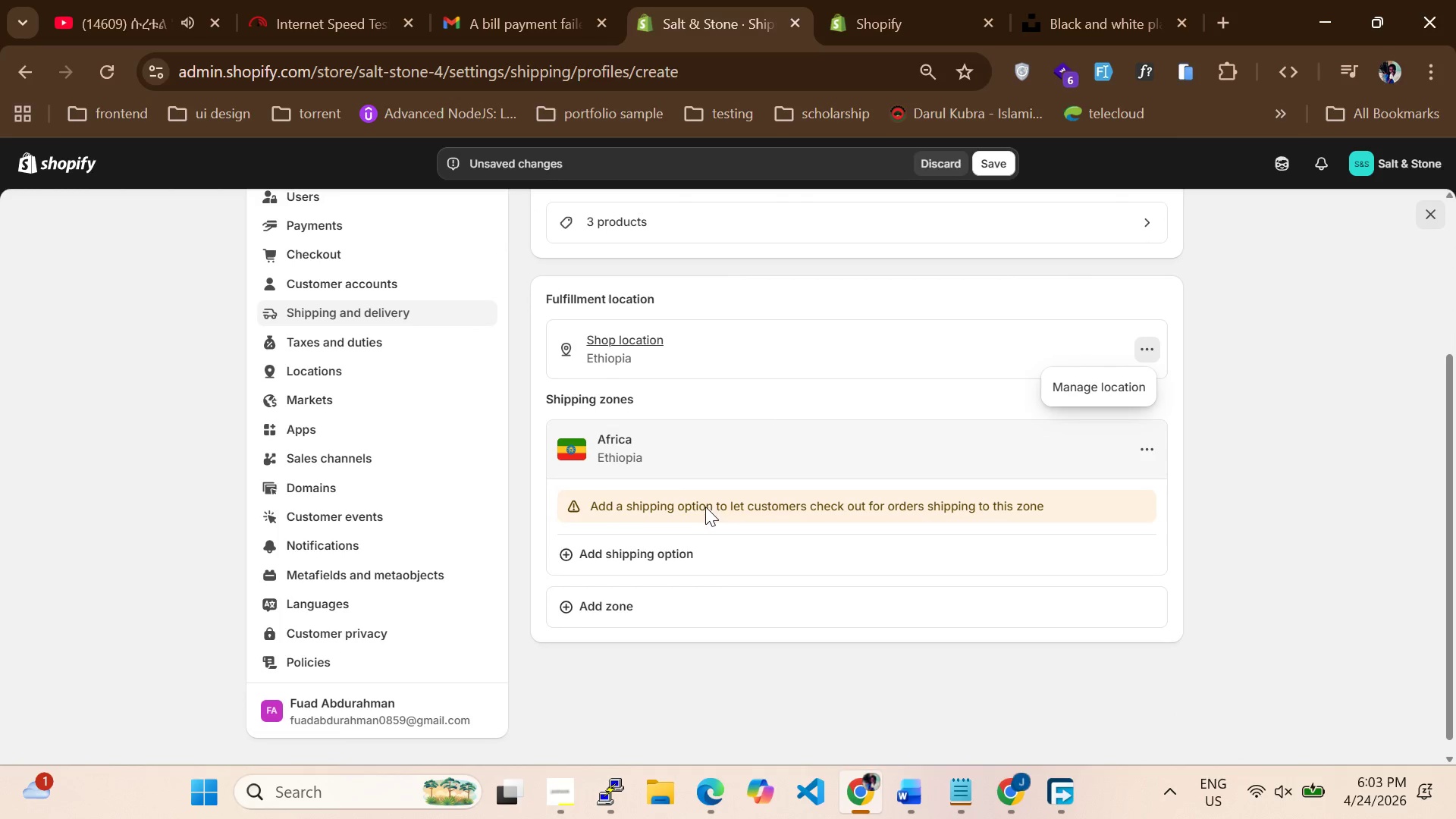 
left_click([642, 557])
 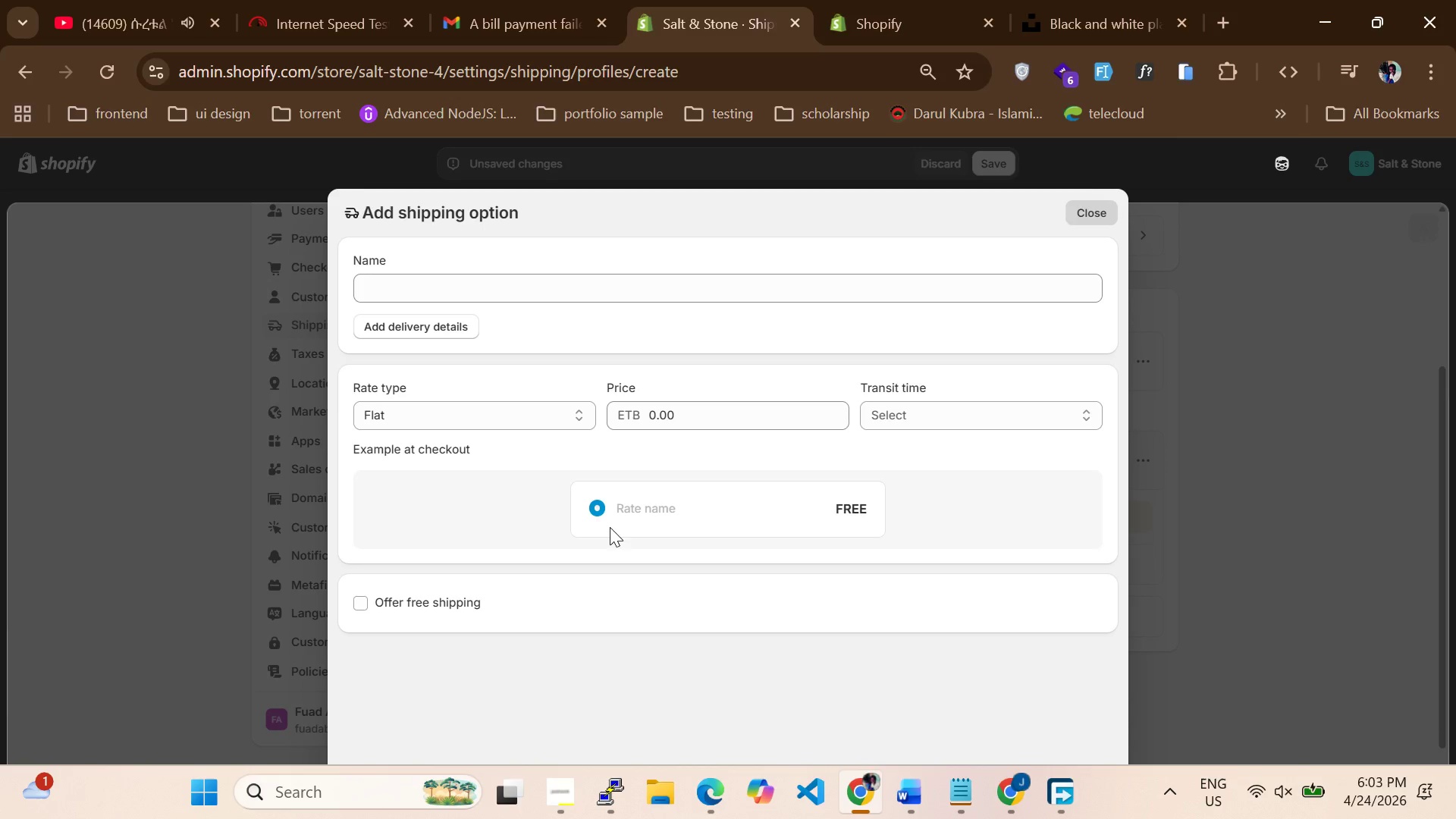 
wait(8.27)
 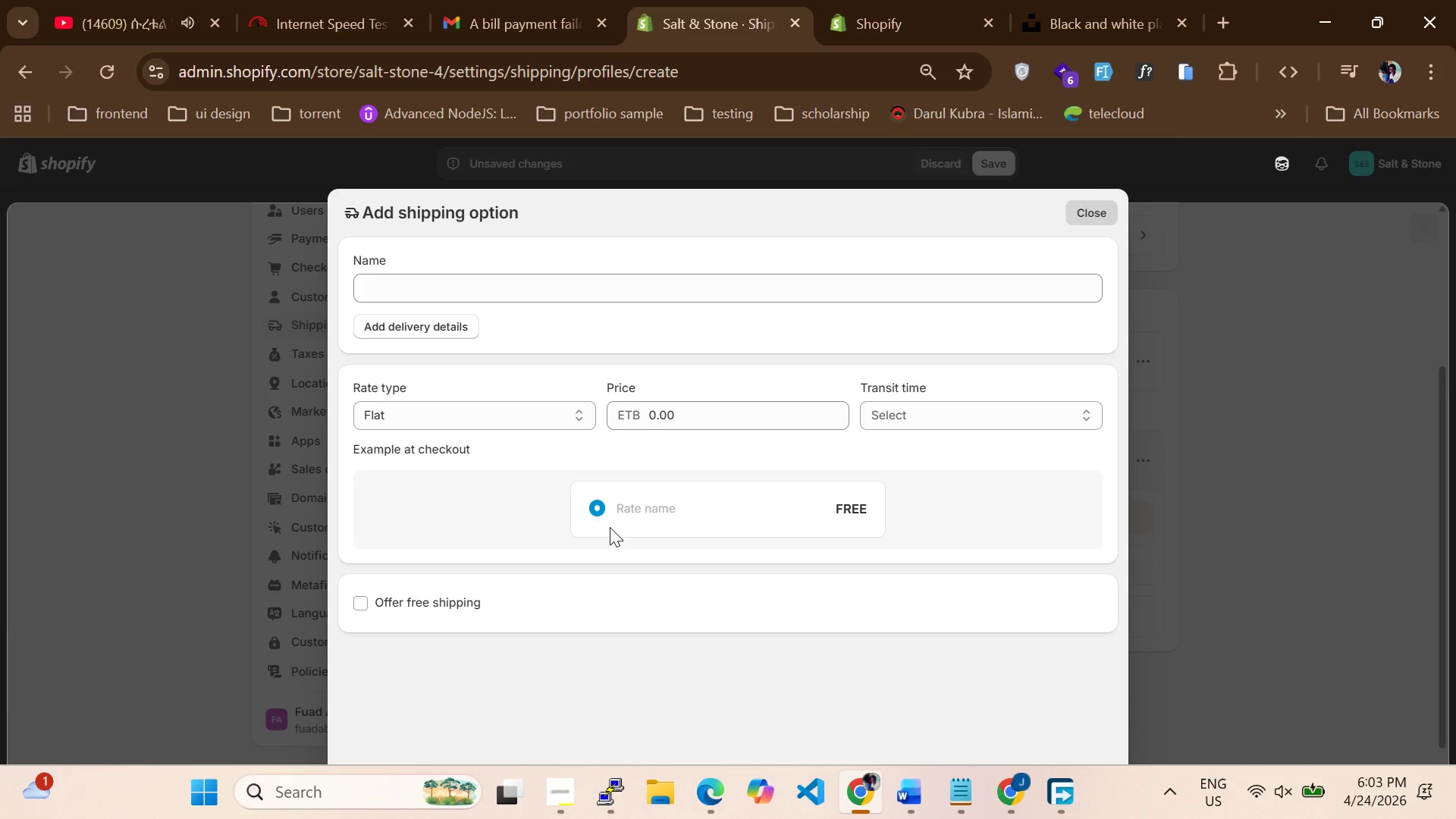 
left_click_drag(start_coordinate=[698, 414], to_coordinate=[592, 401])
 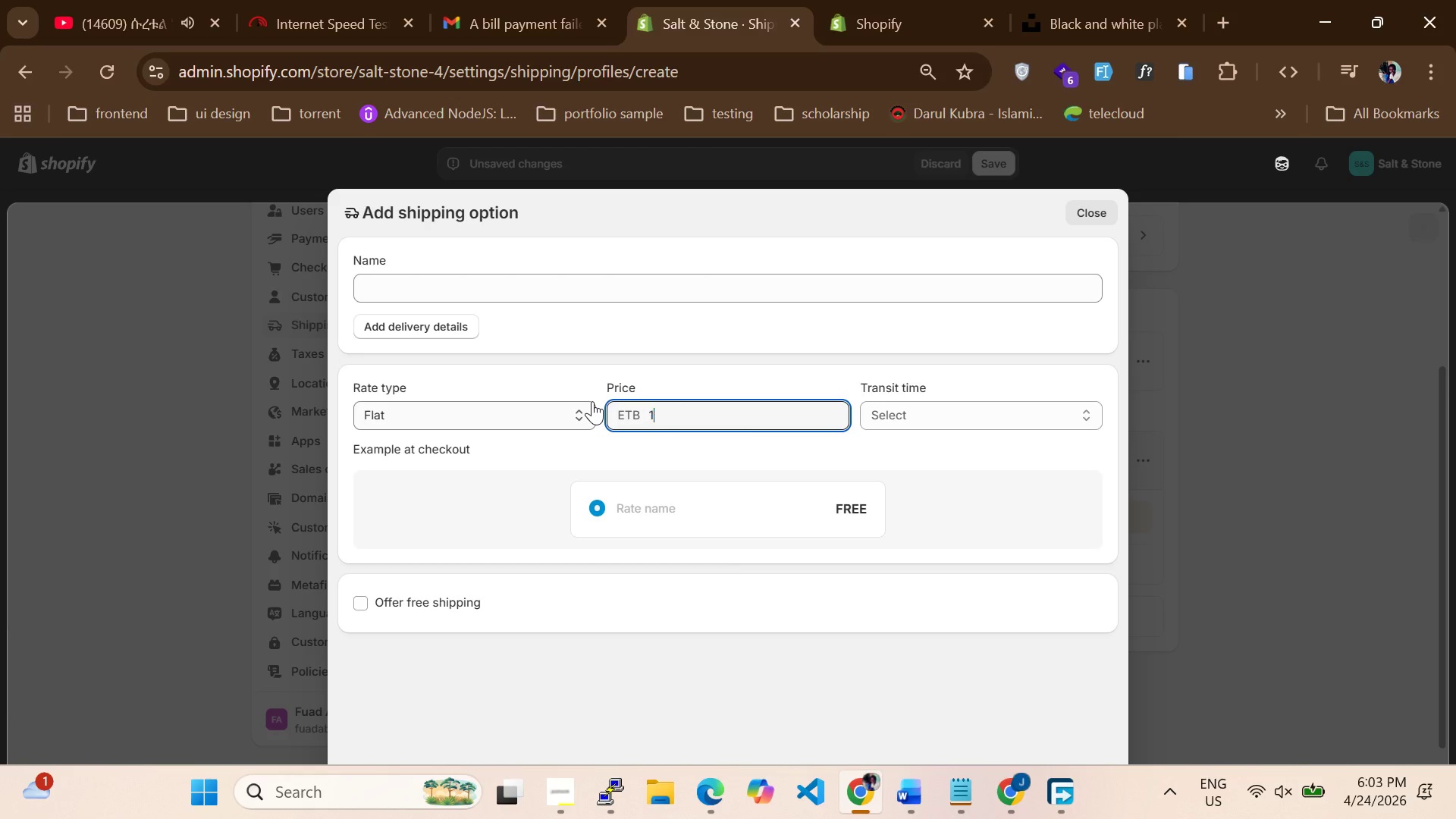 
type(18)
 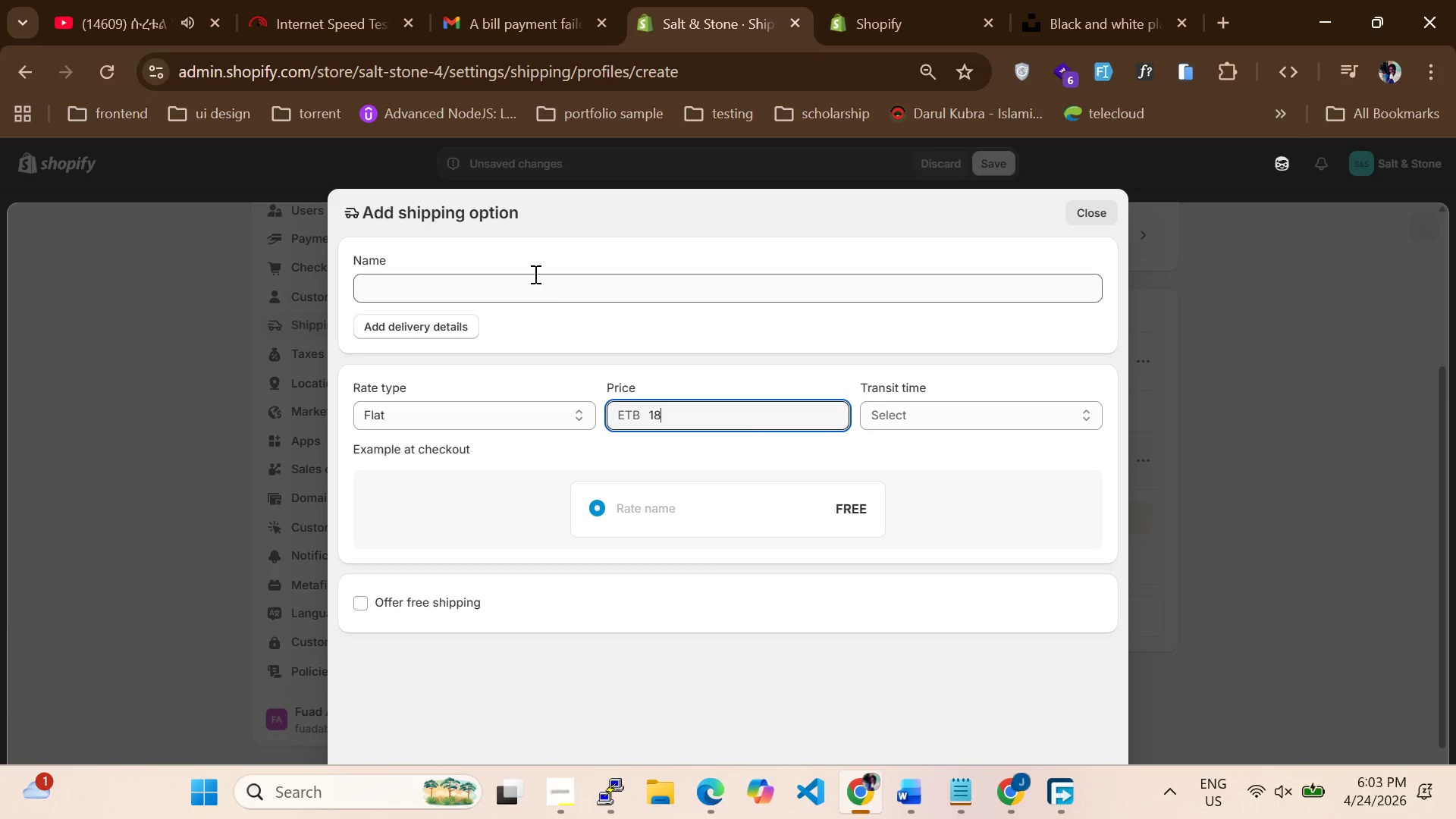 
left_click([524, 285])
 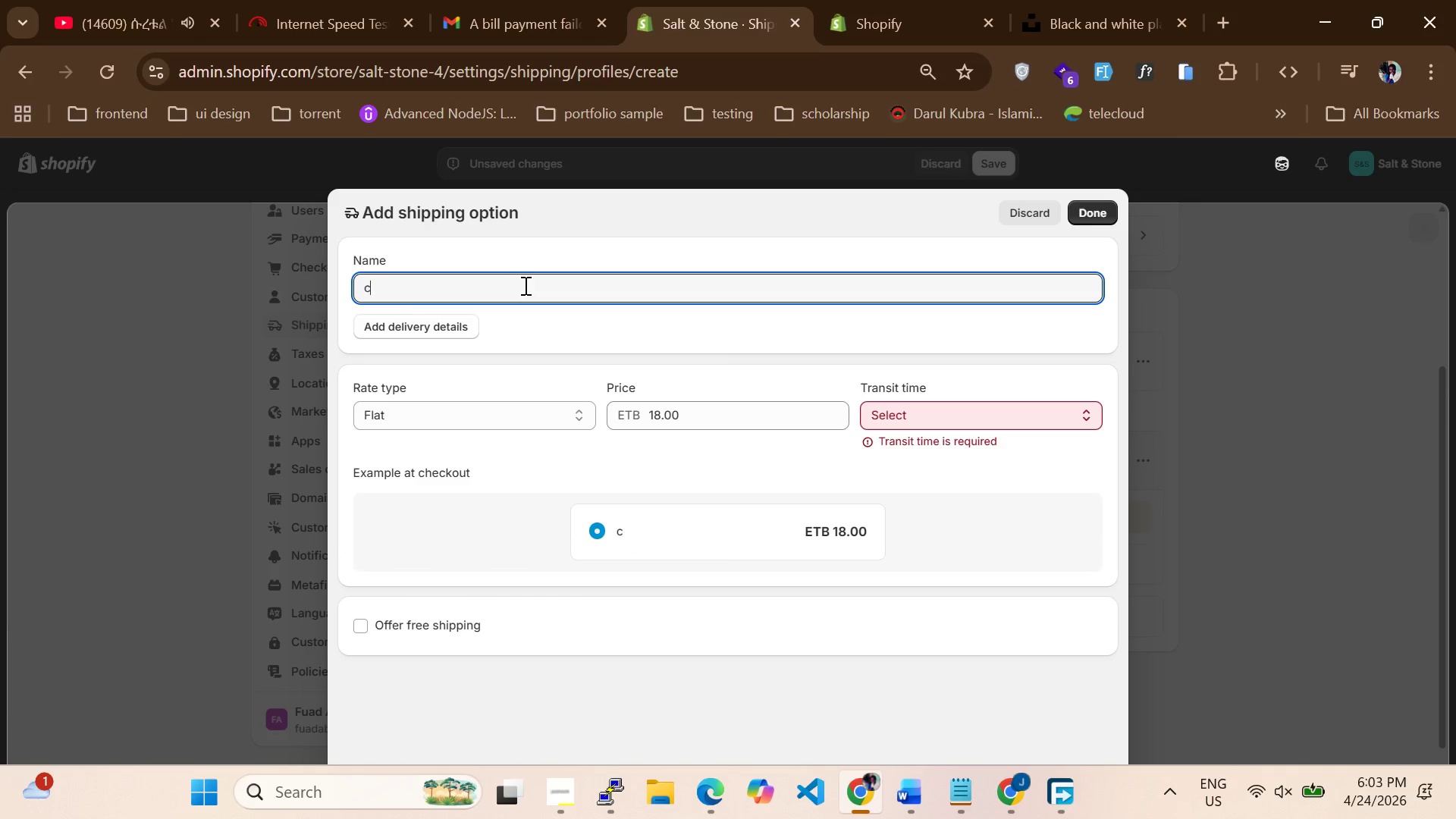 
type(cold -chain priority rituals)
 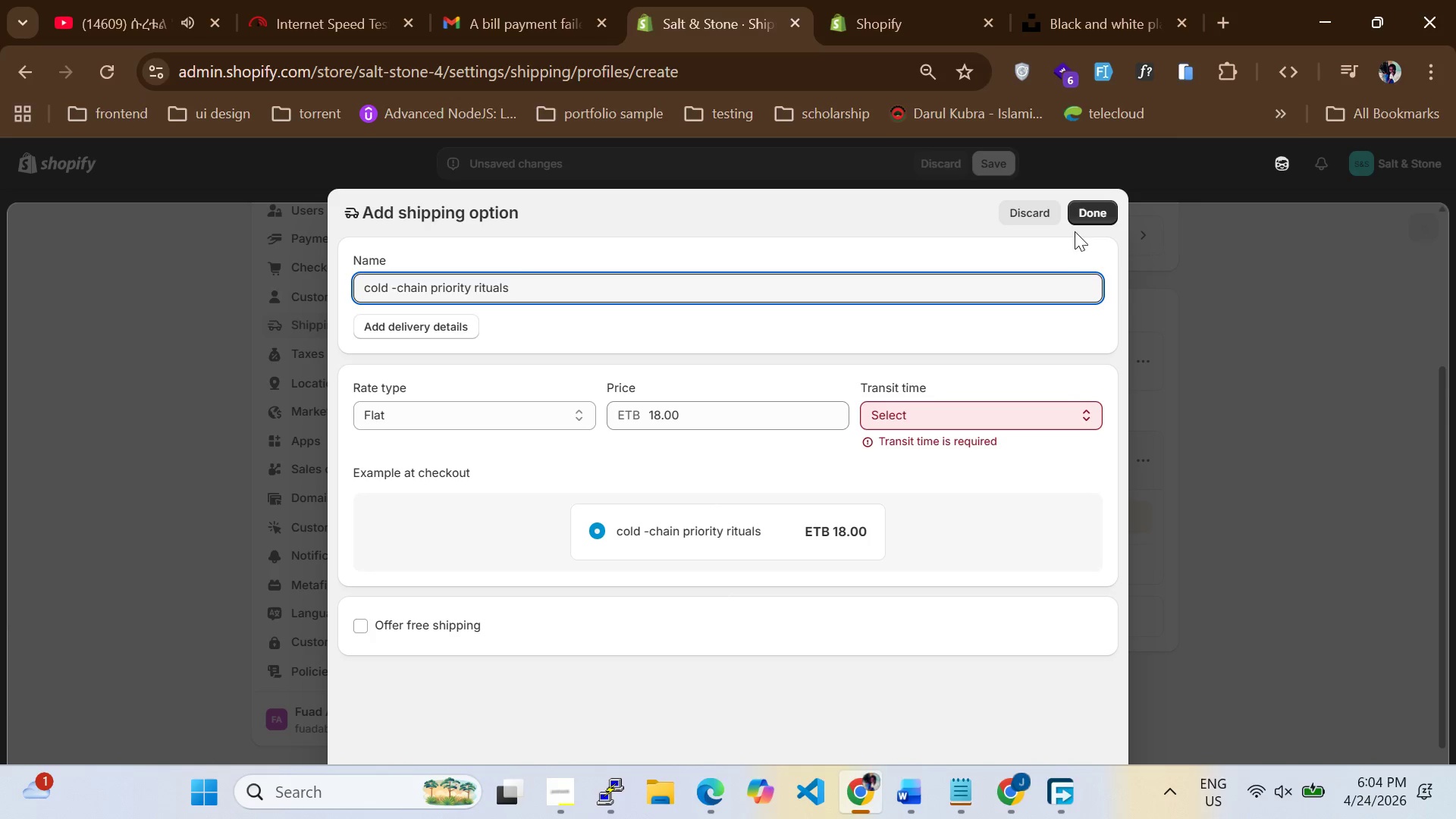 
left_click([943, 417])
 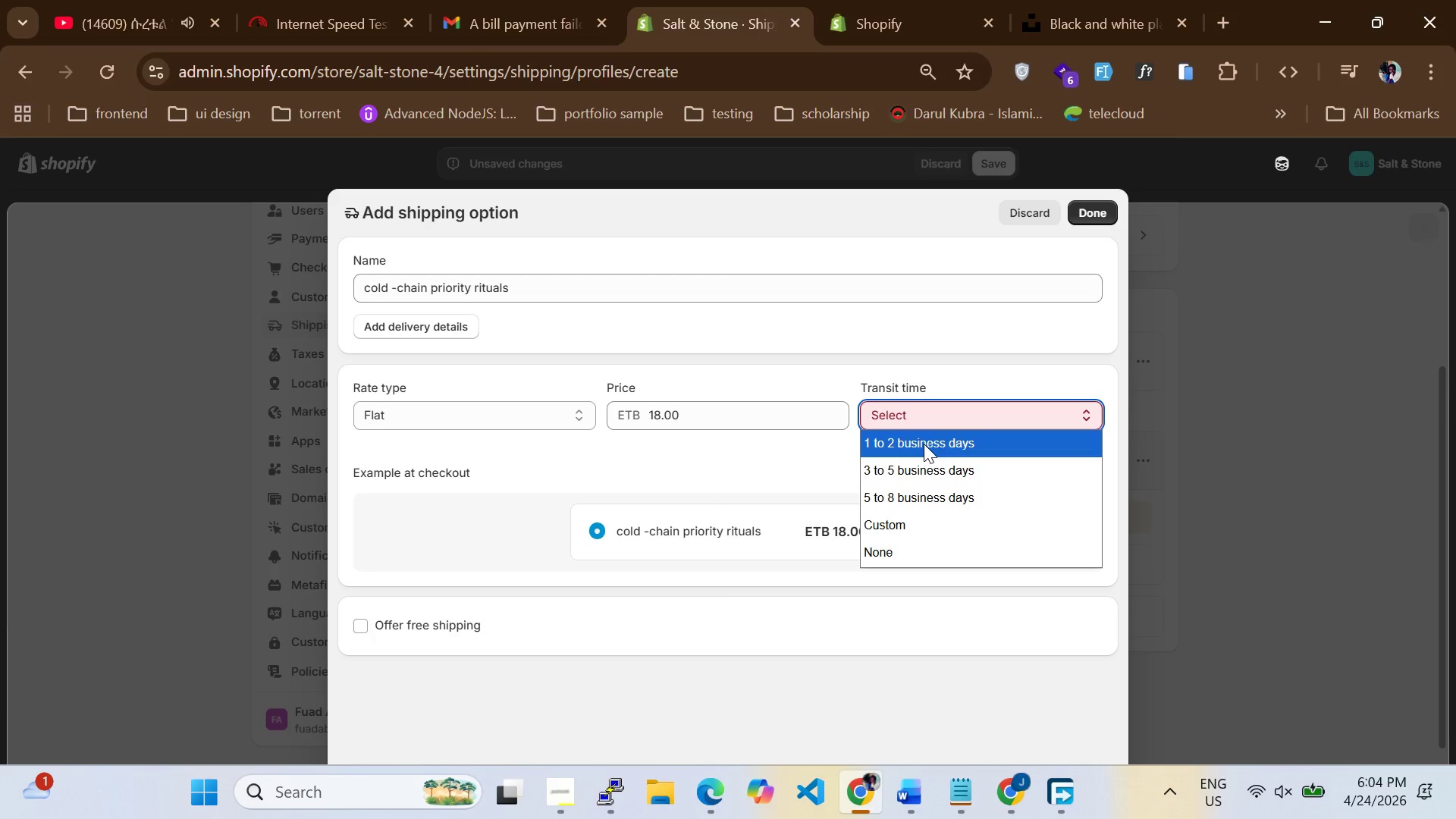 
left_click([924, 444])
 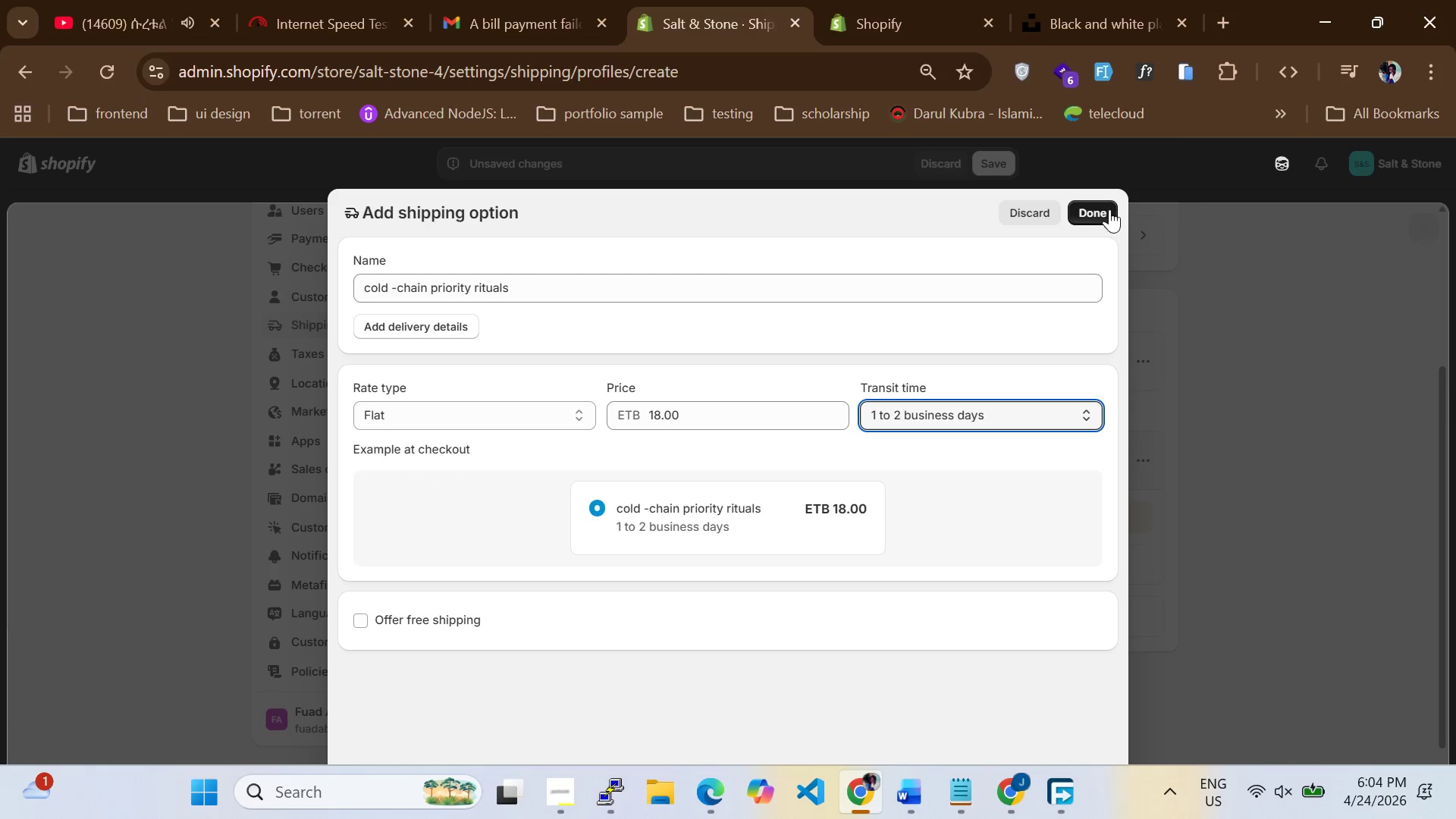 
left_click([1109, 209])
 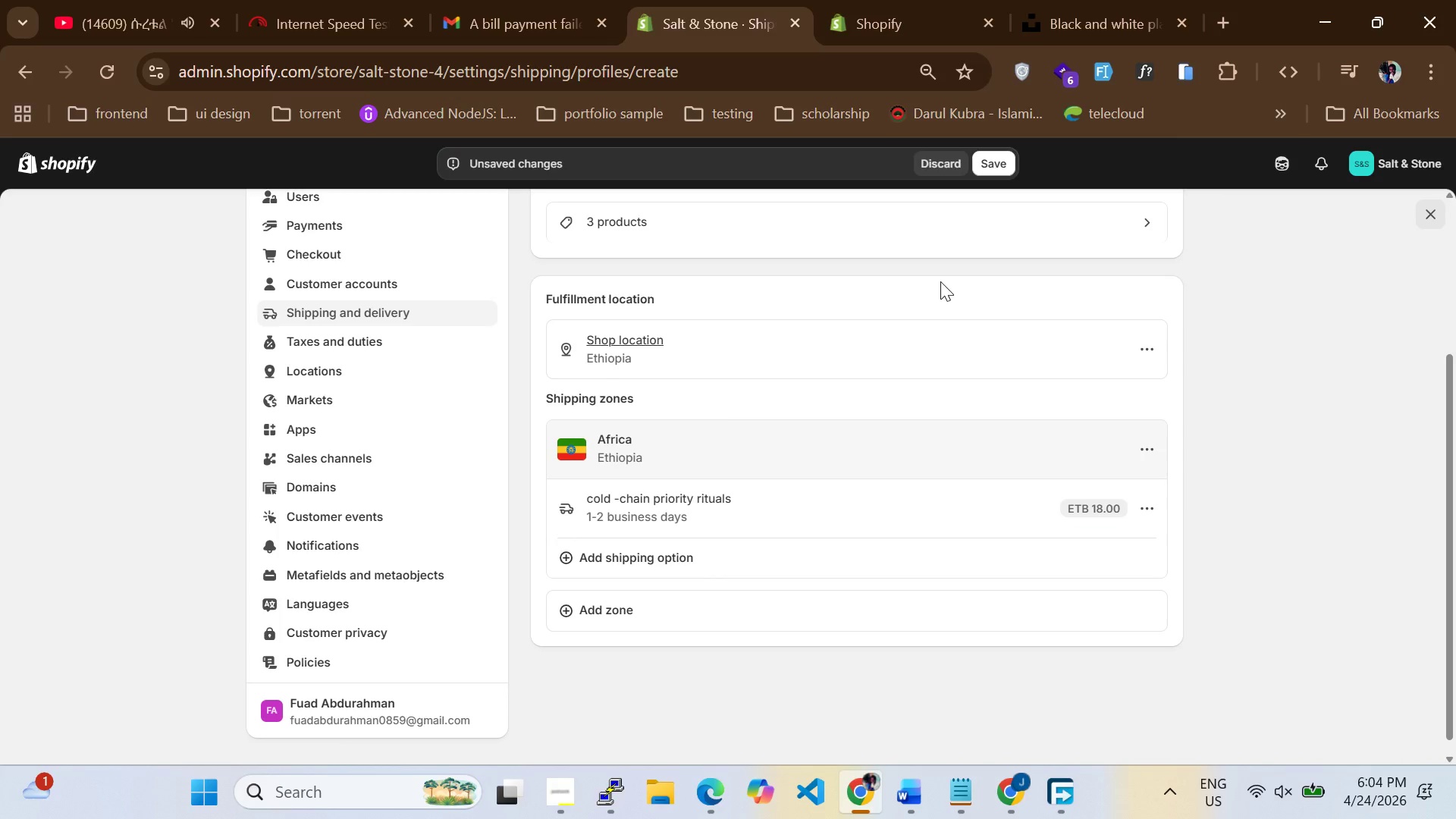 
scroll: coordinate [841, 410], scroll_direction: up, amount: 6.0
 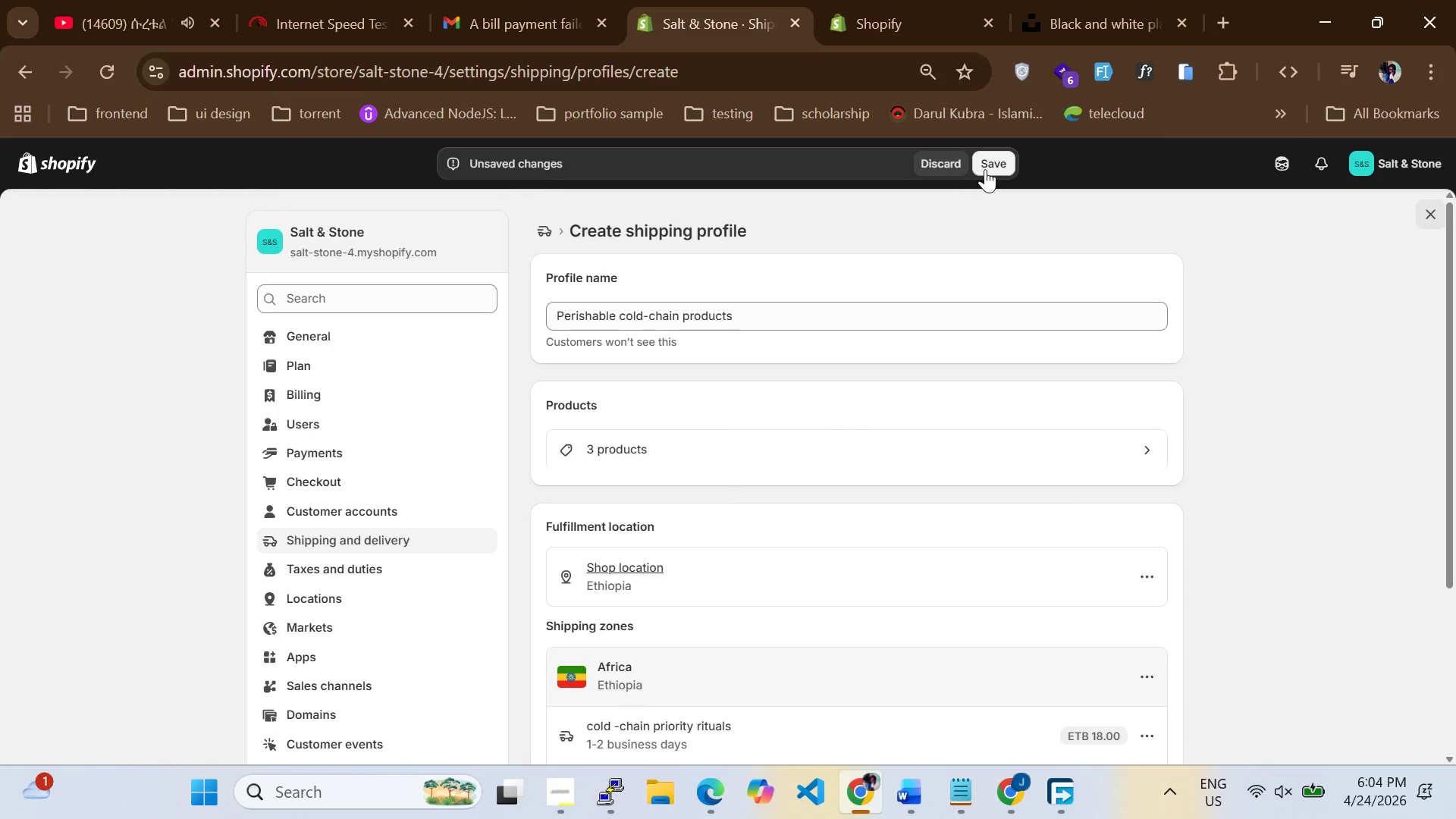 
left_click([985, 169])
 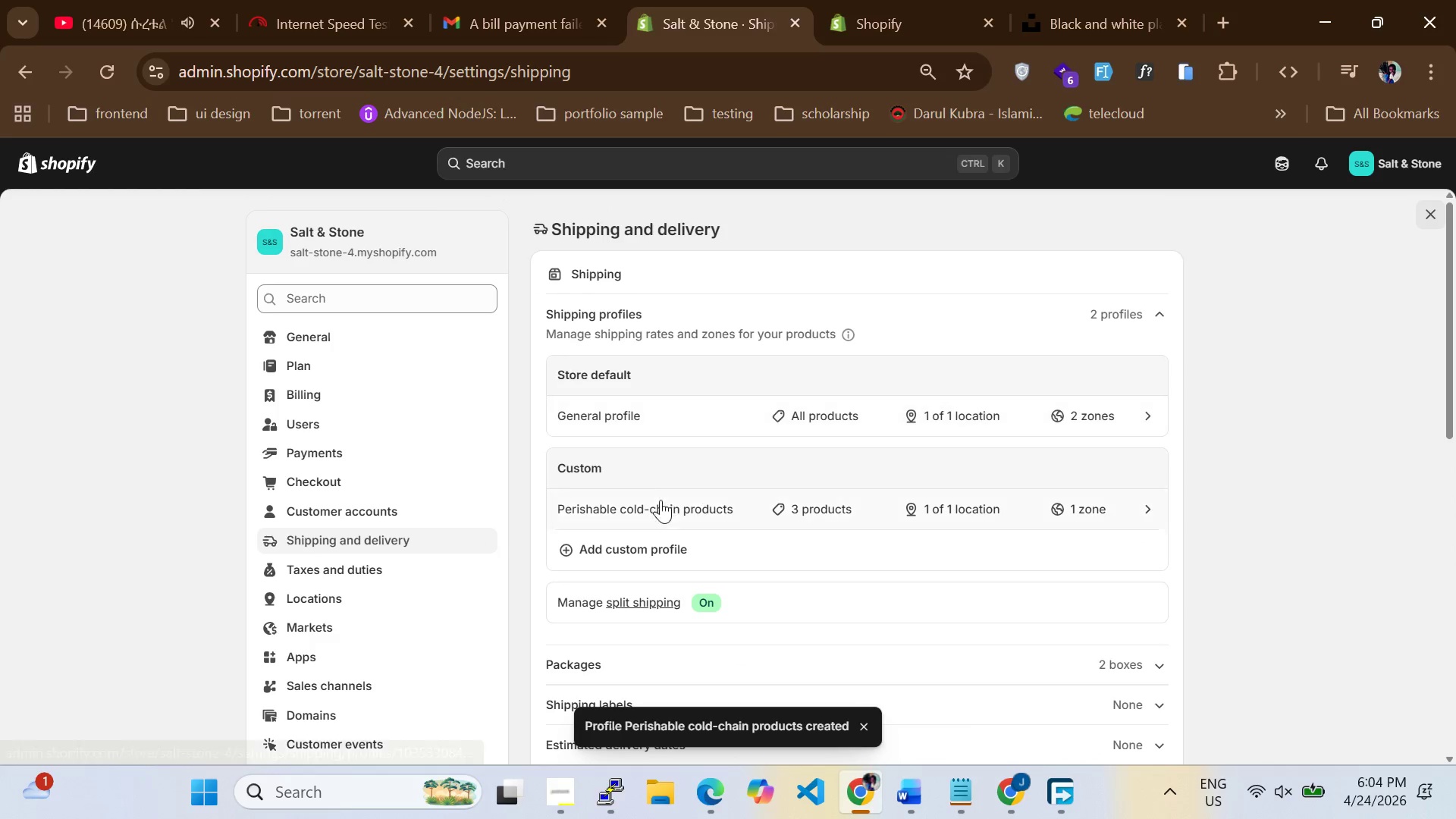 
scroll: coordinate [629, 454], scroll_direction: none, amount: 0.0
 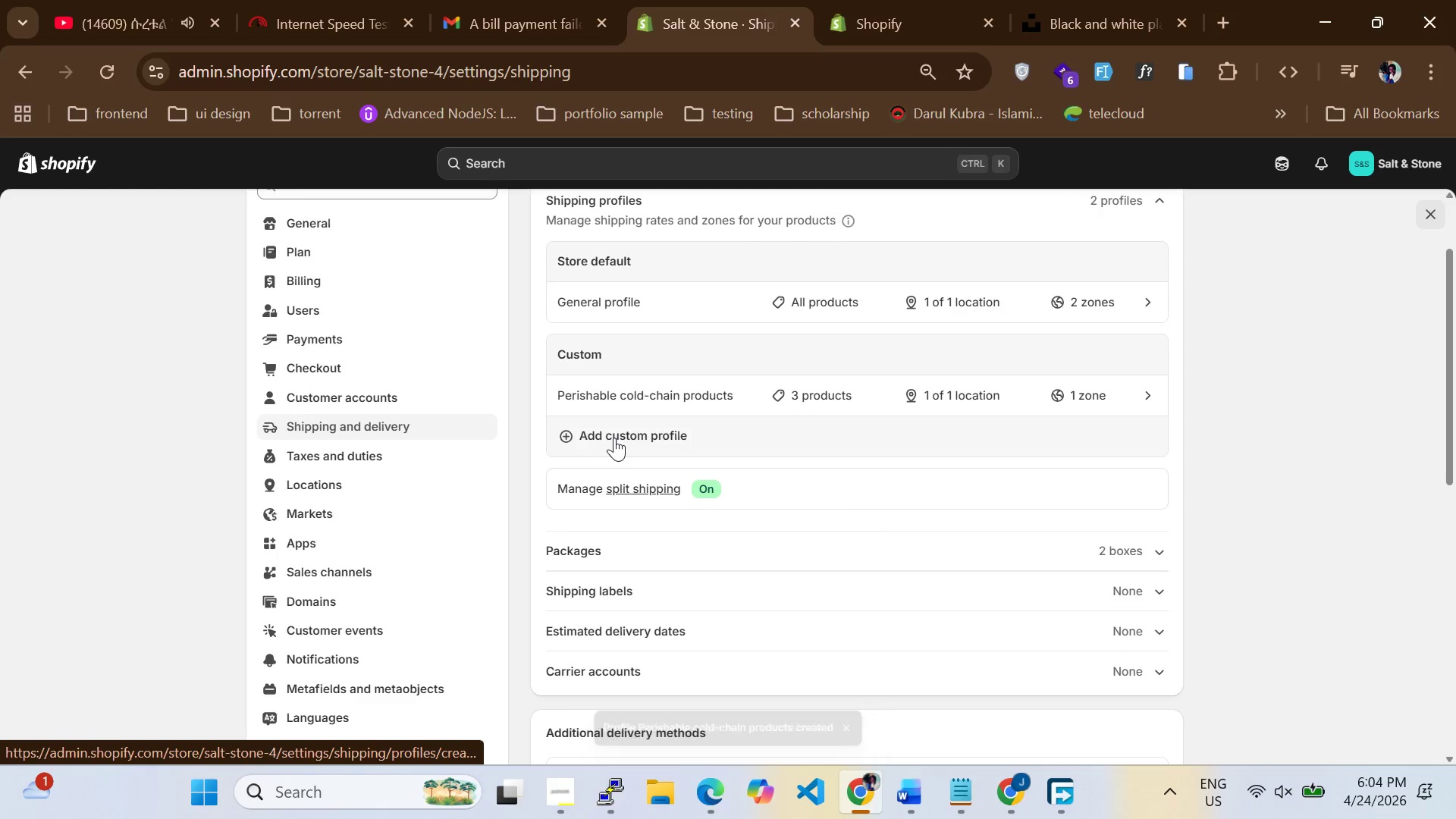 
left_click([614, 438])
 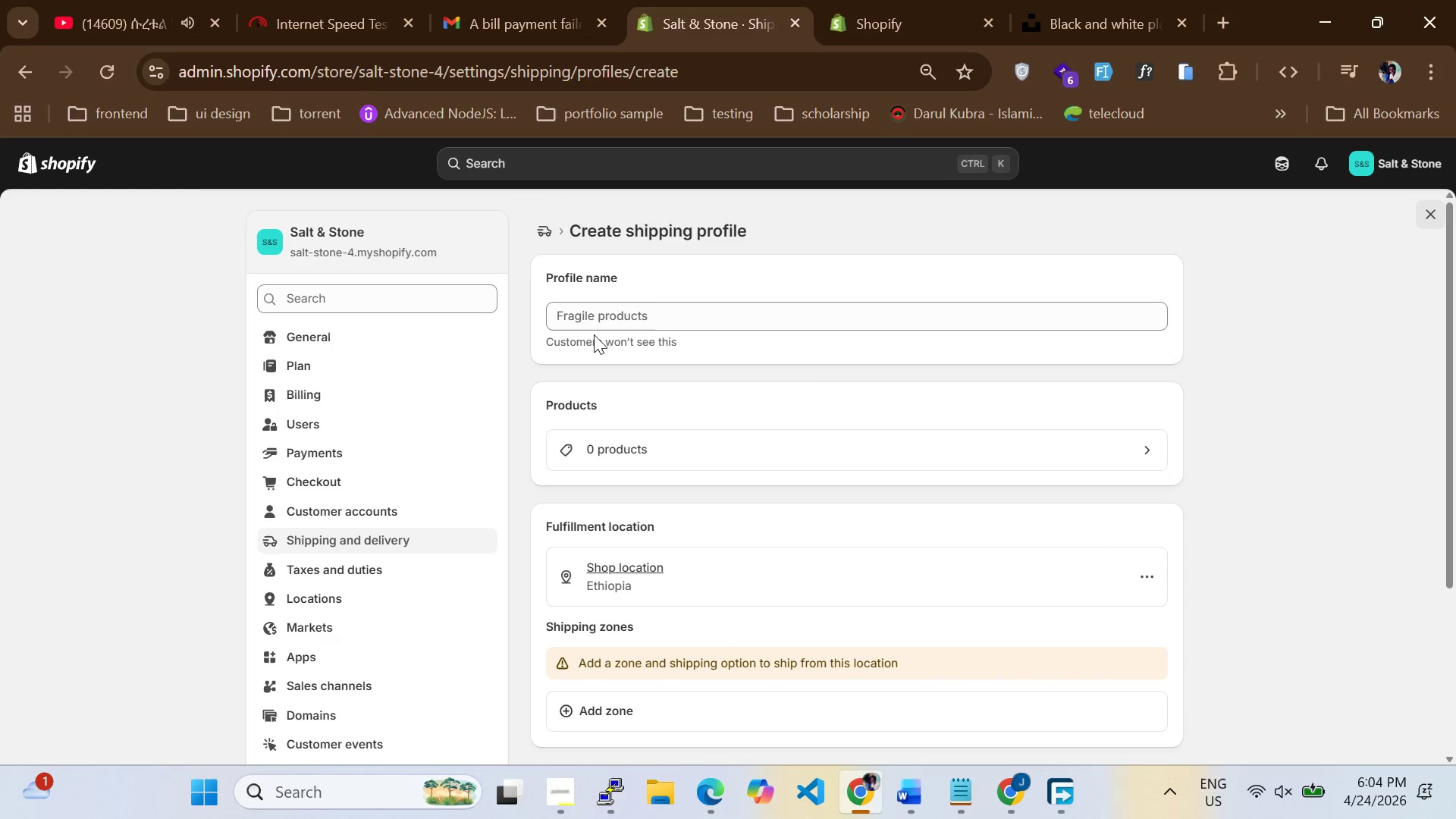 
left_click([594, 320])
 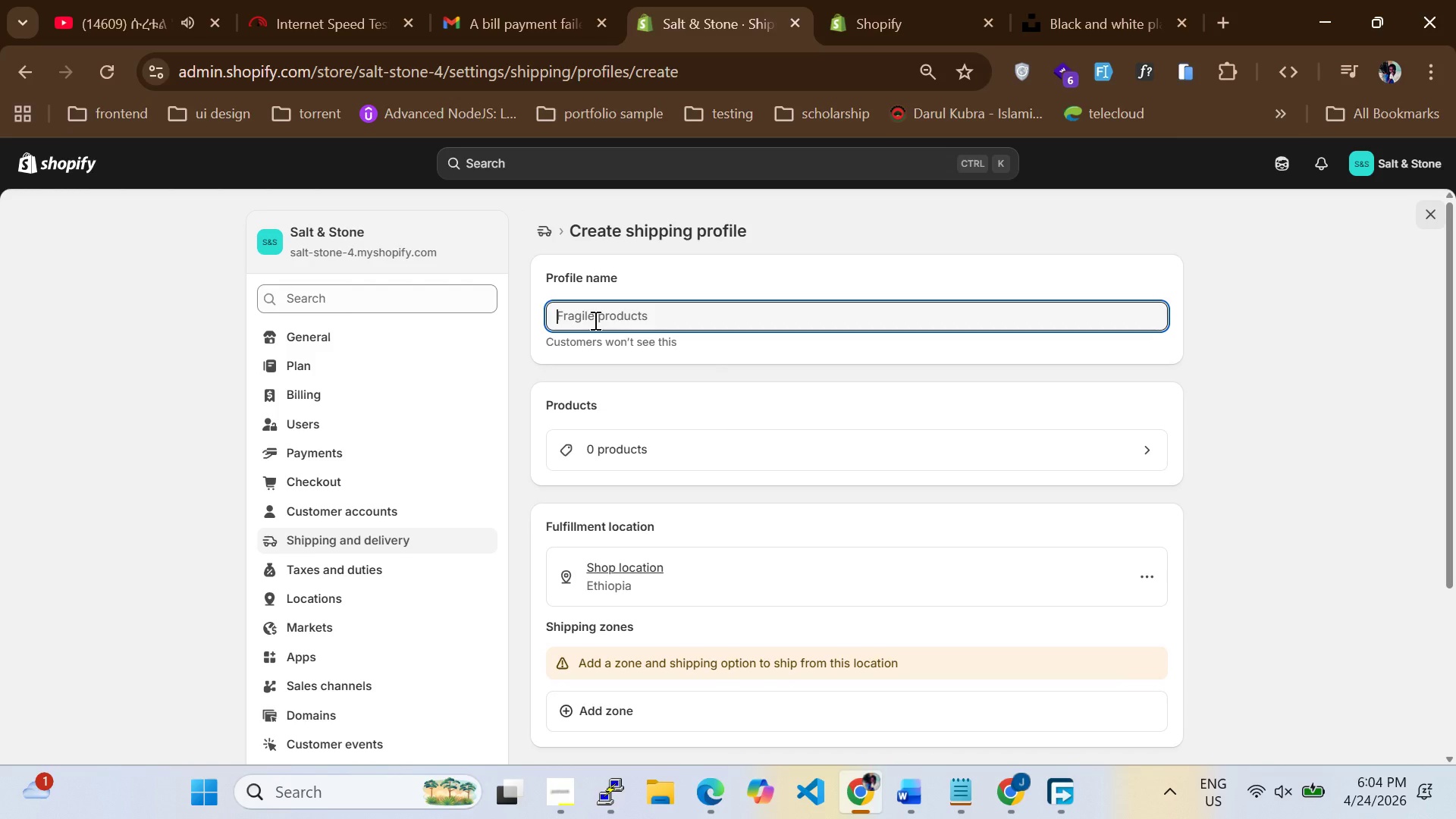 
type(Professinal Heac)
key(Backspace)
type(vy)
 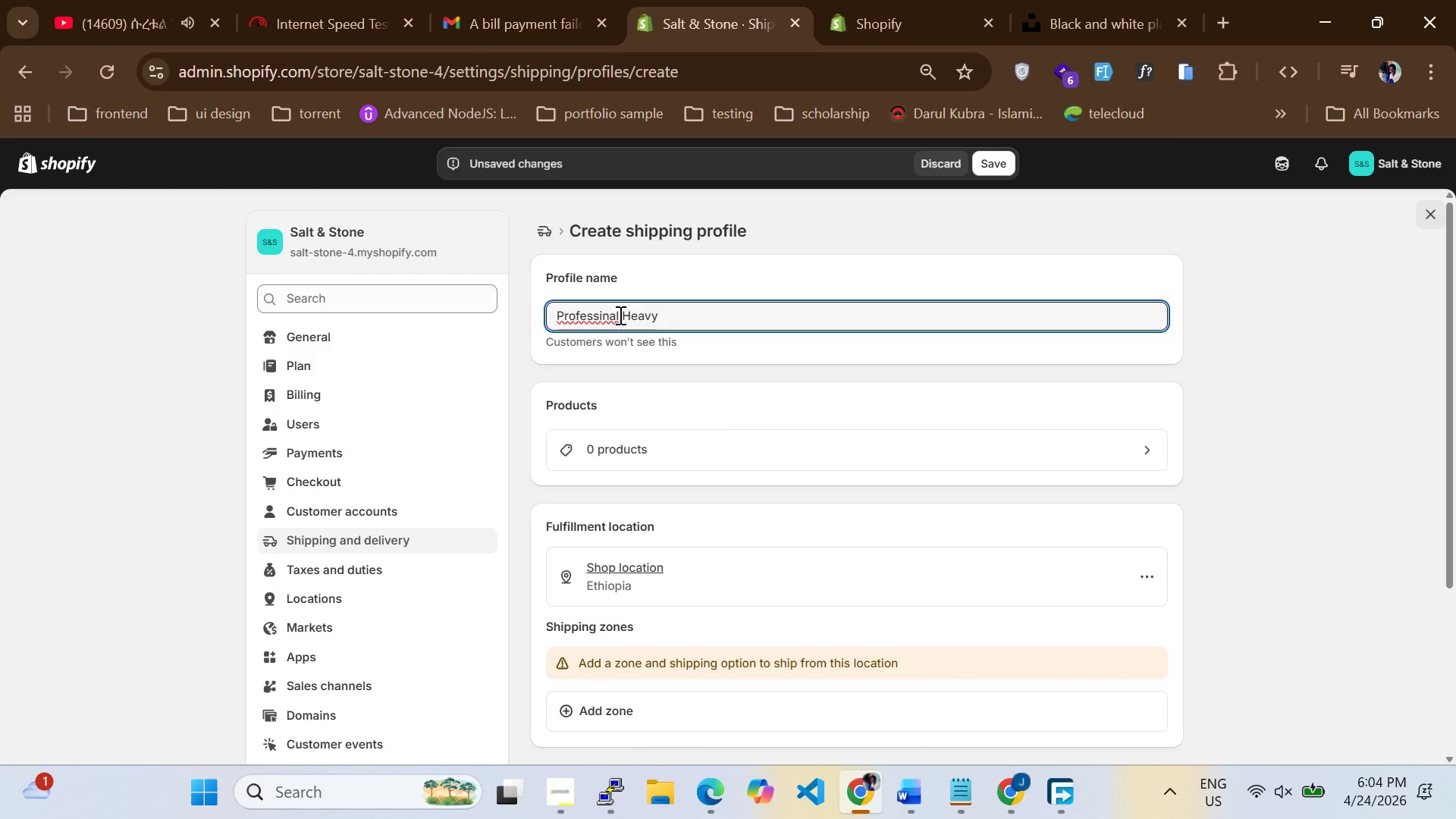 
wait(9.8)
 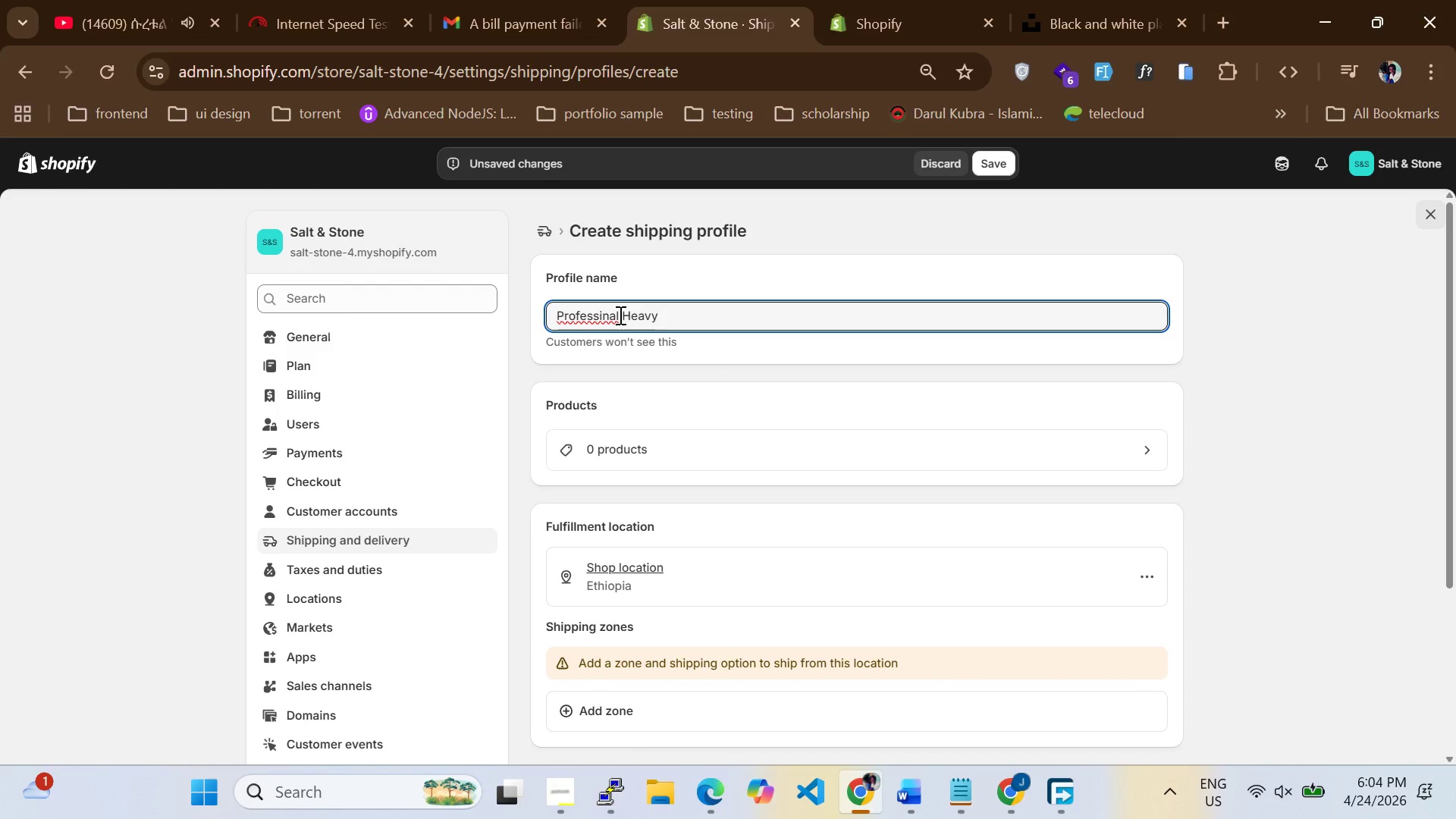 
left_click([603, 317])
 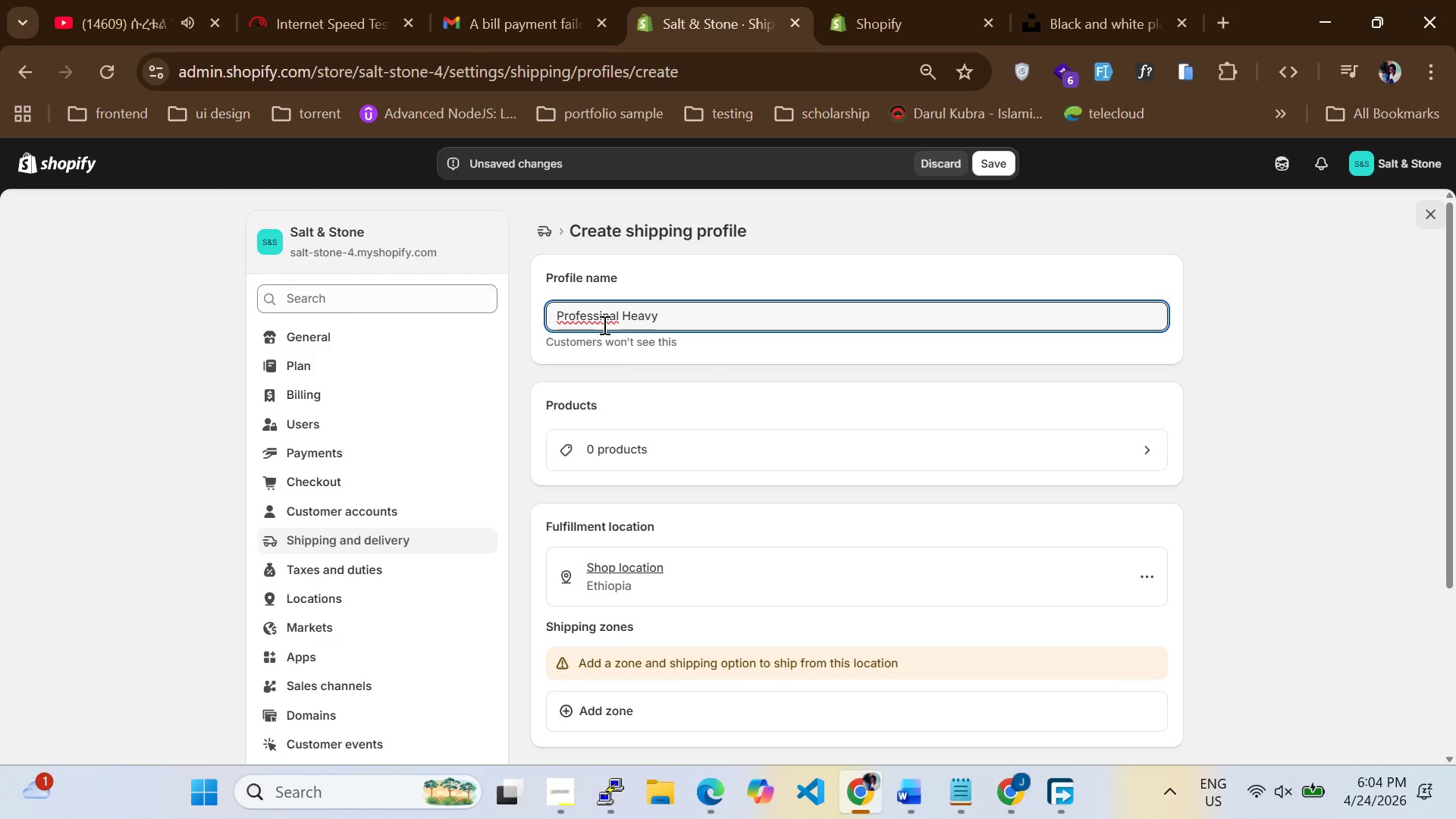 
key(O)
 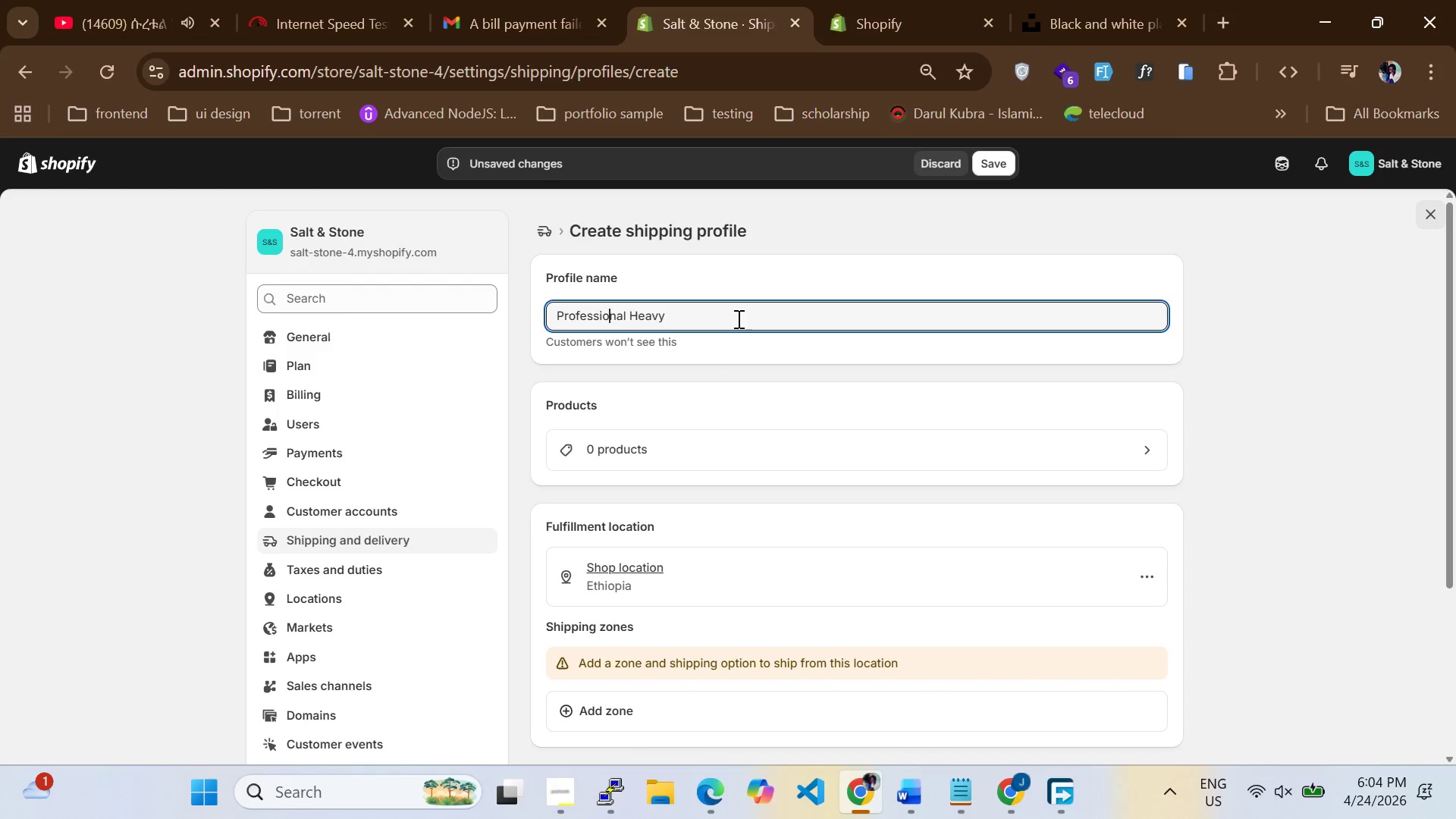 
left_click([733, 315])
 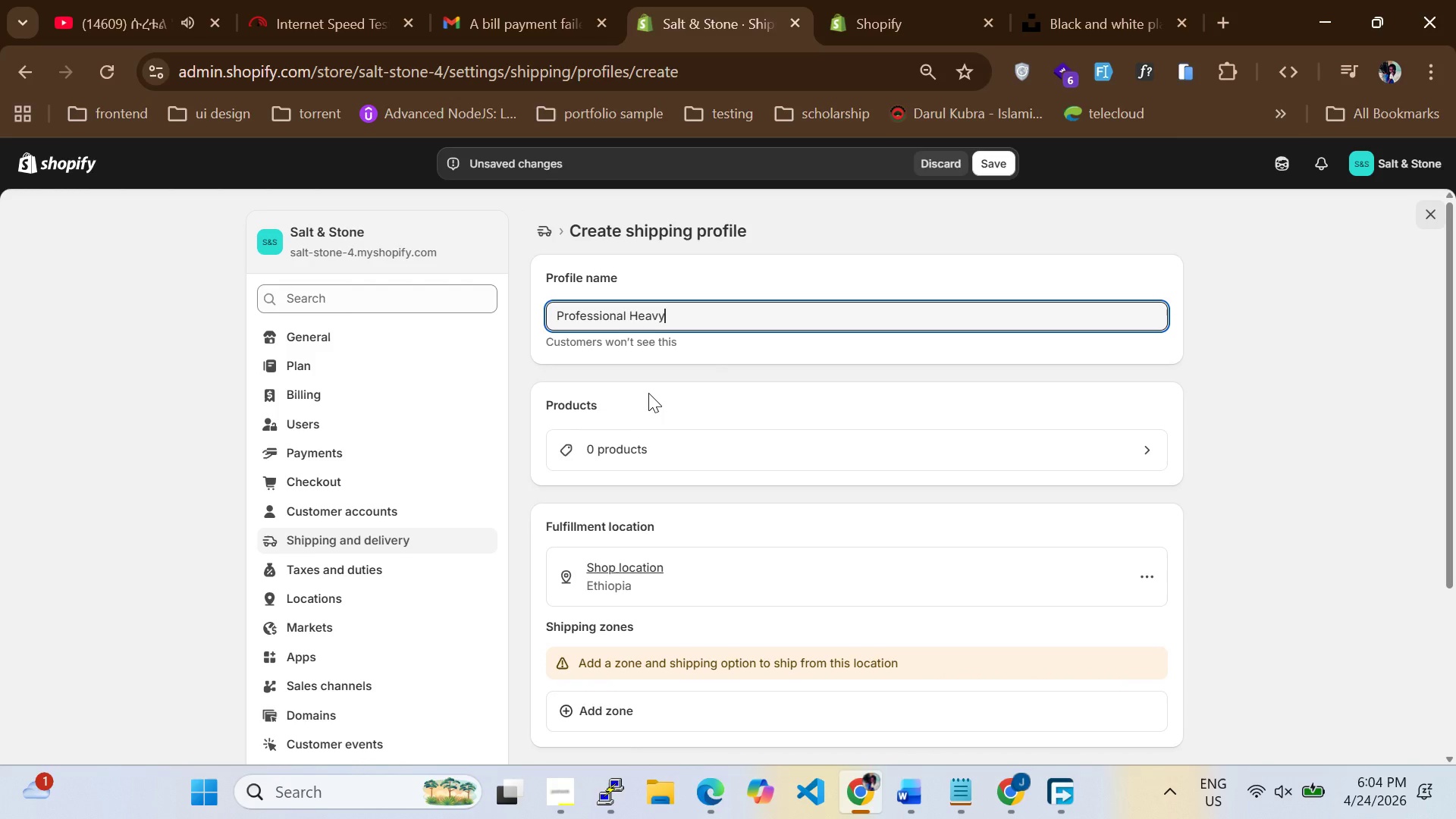 
left_click([734, 455])
 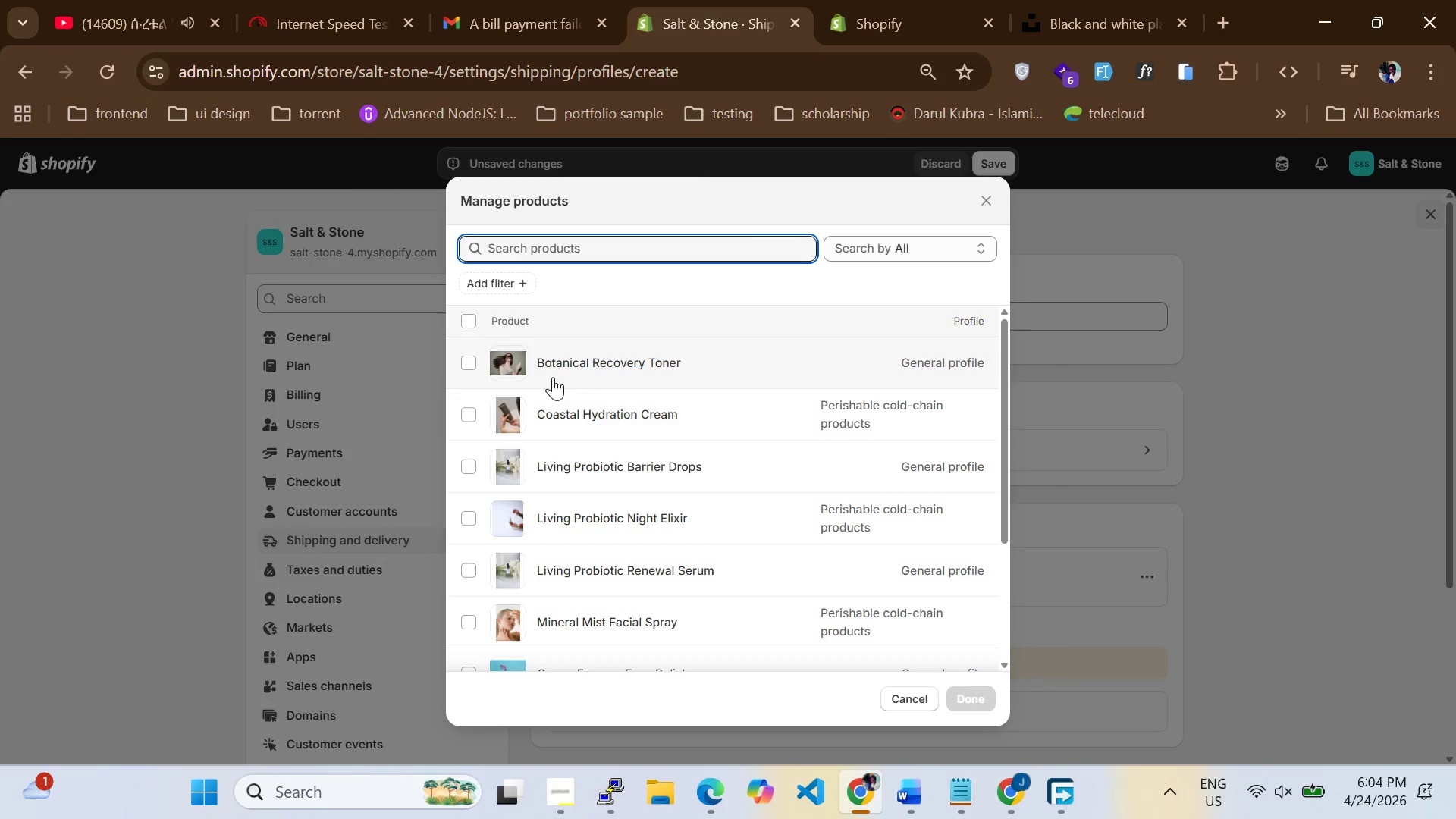 
left_click([515, 424])
 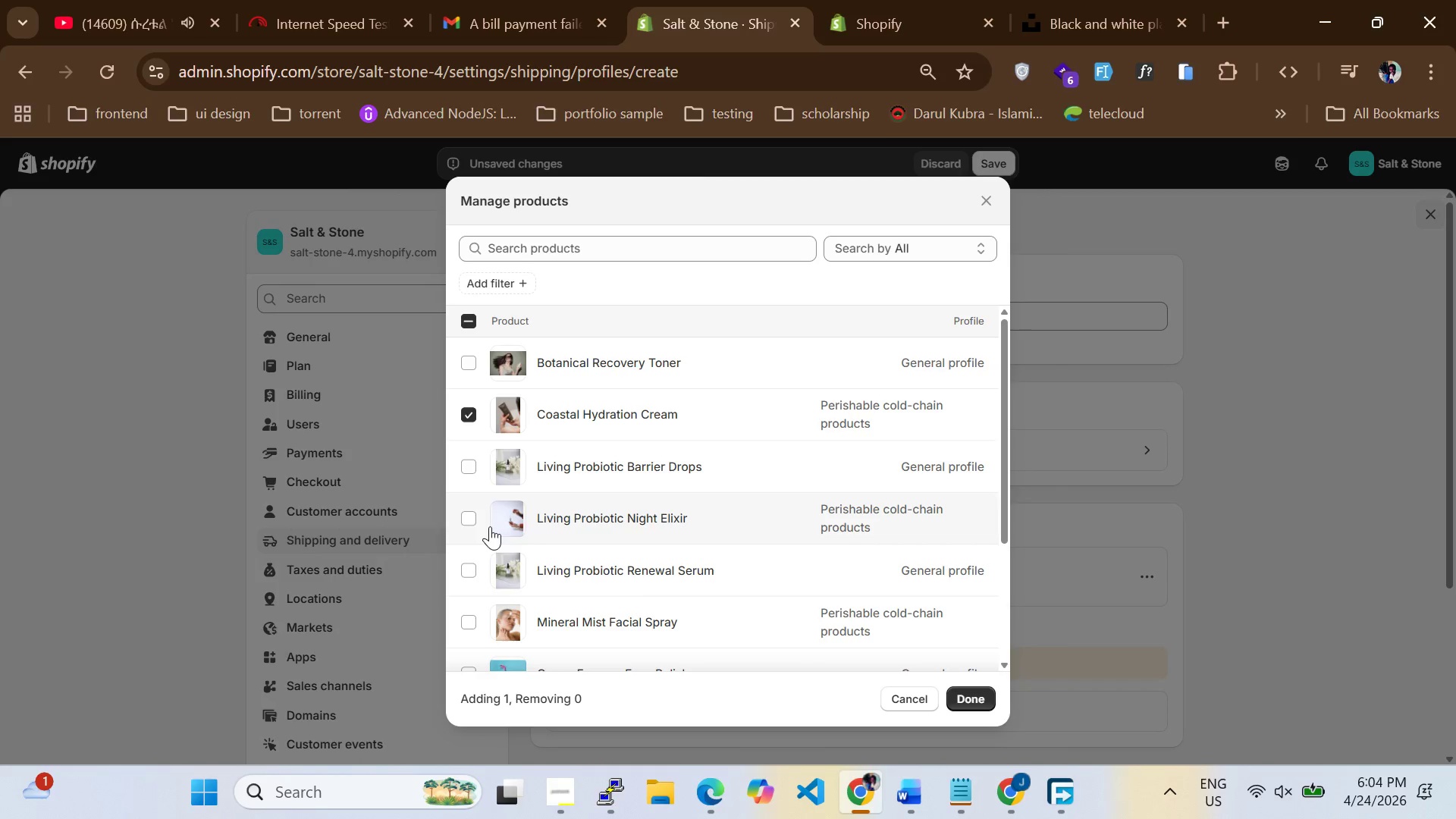 
left_click([490, 526])
 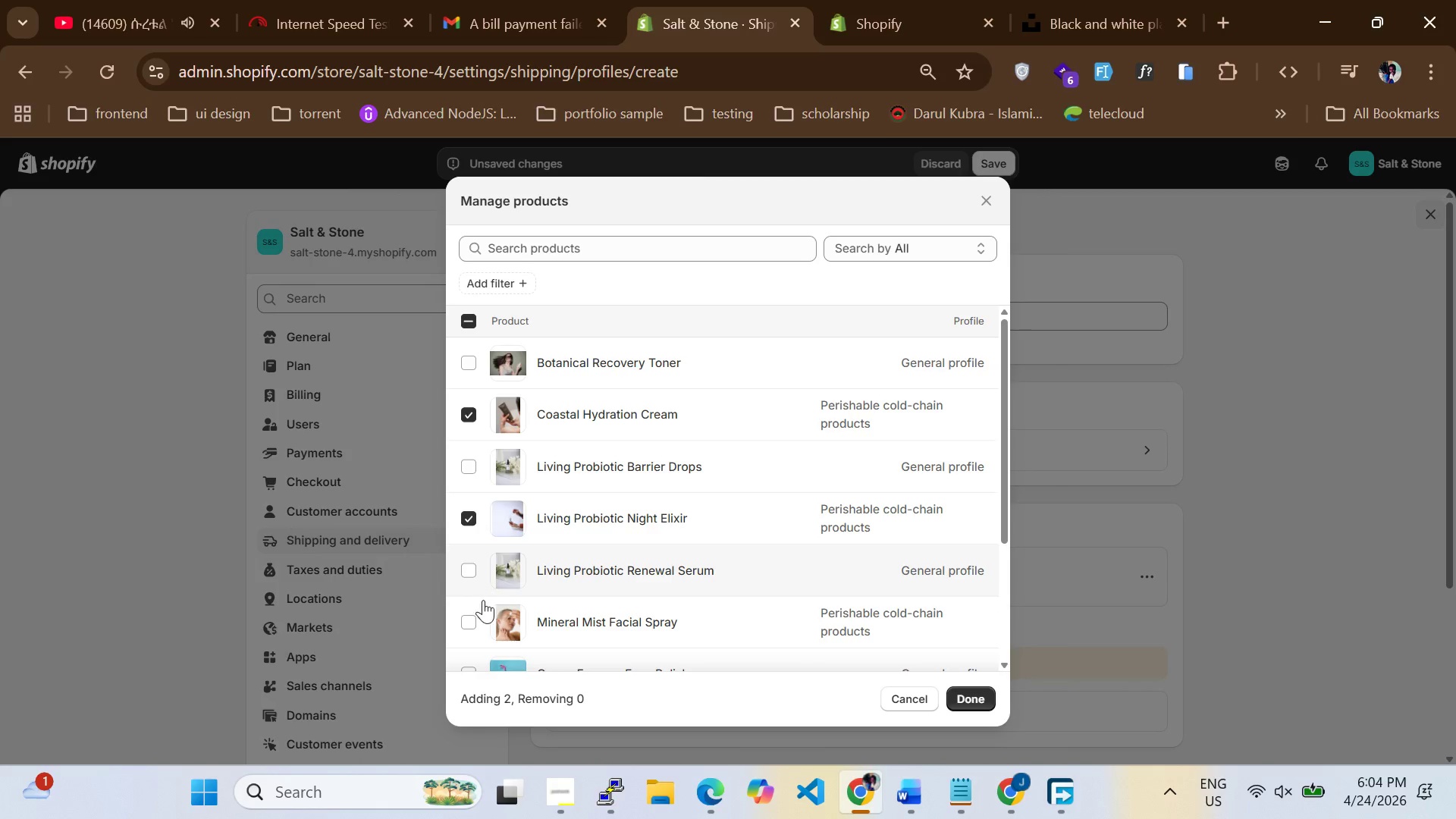 
left_click([481, 627])
 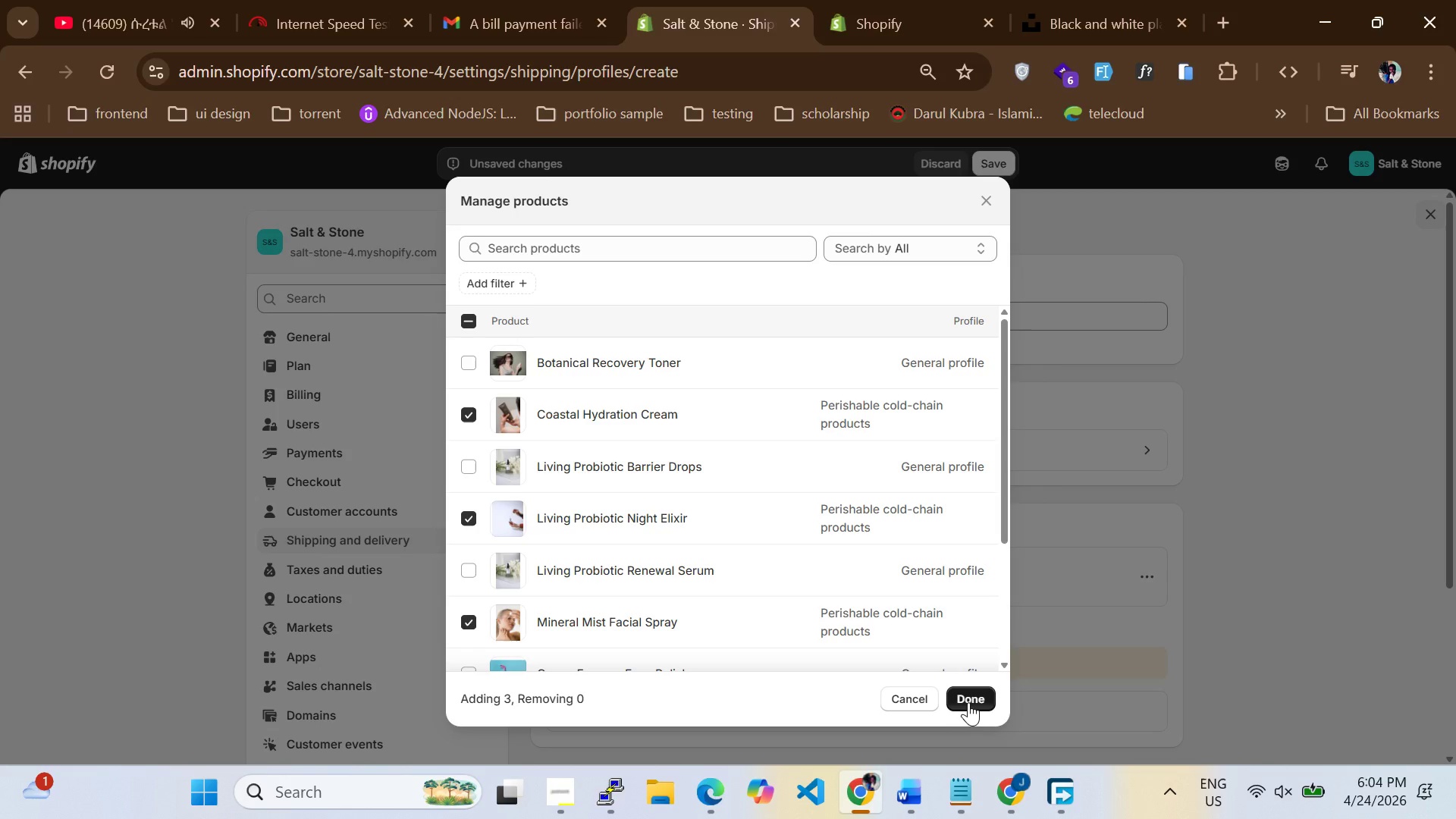 
left_click([968, 702])
 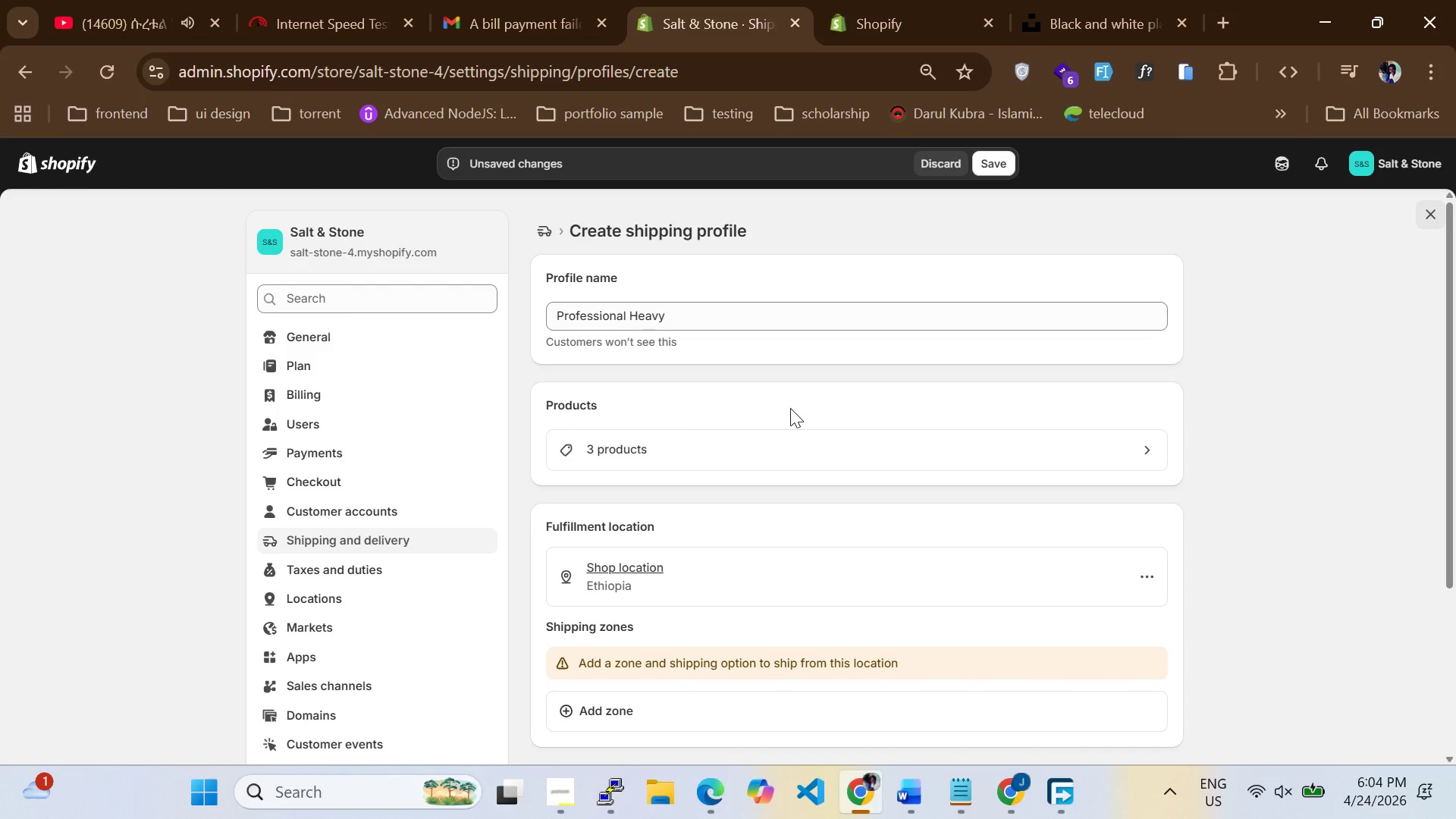 
scroll: coordinate [789, 408], scroll_direction: down, amount: 1.0
 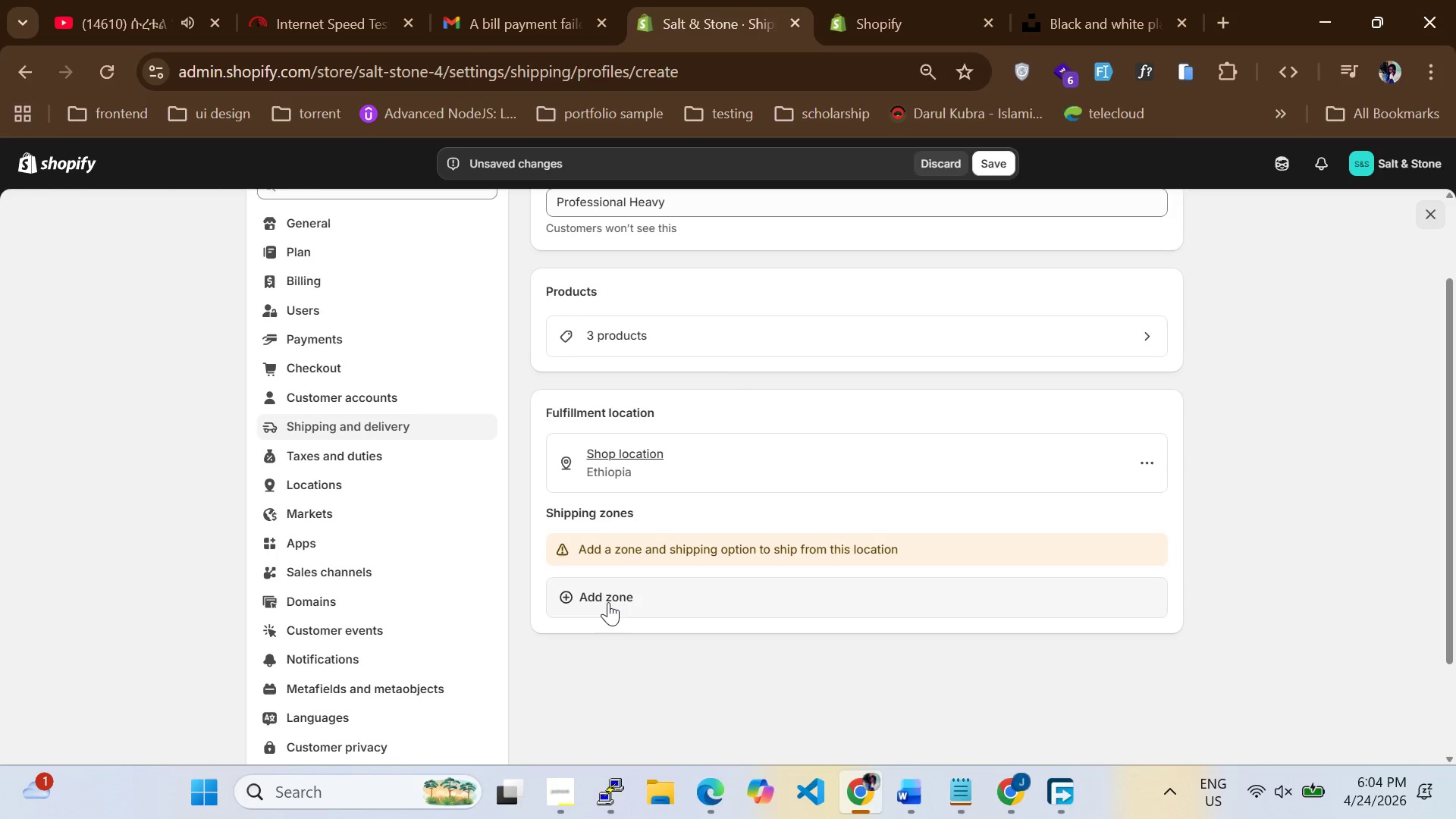 
wait(8.27)
 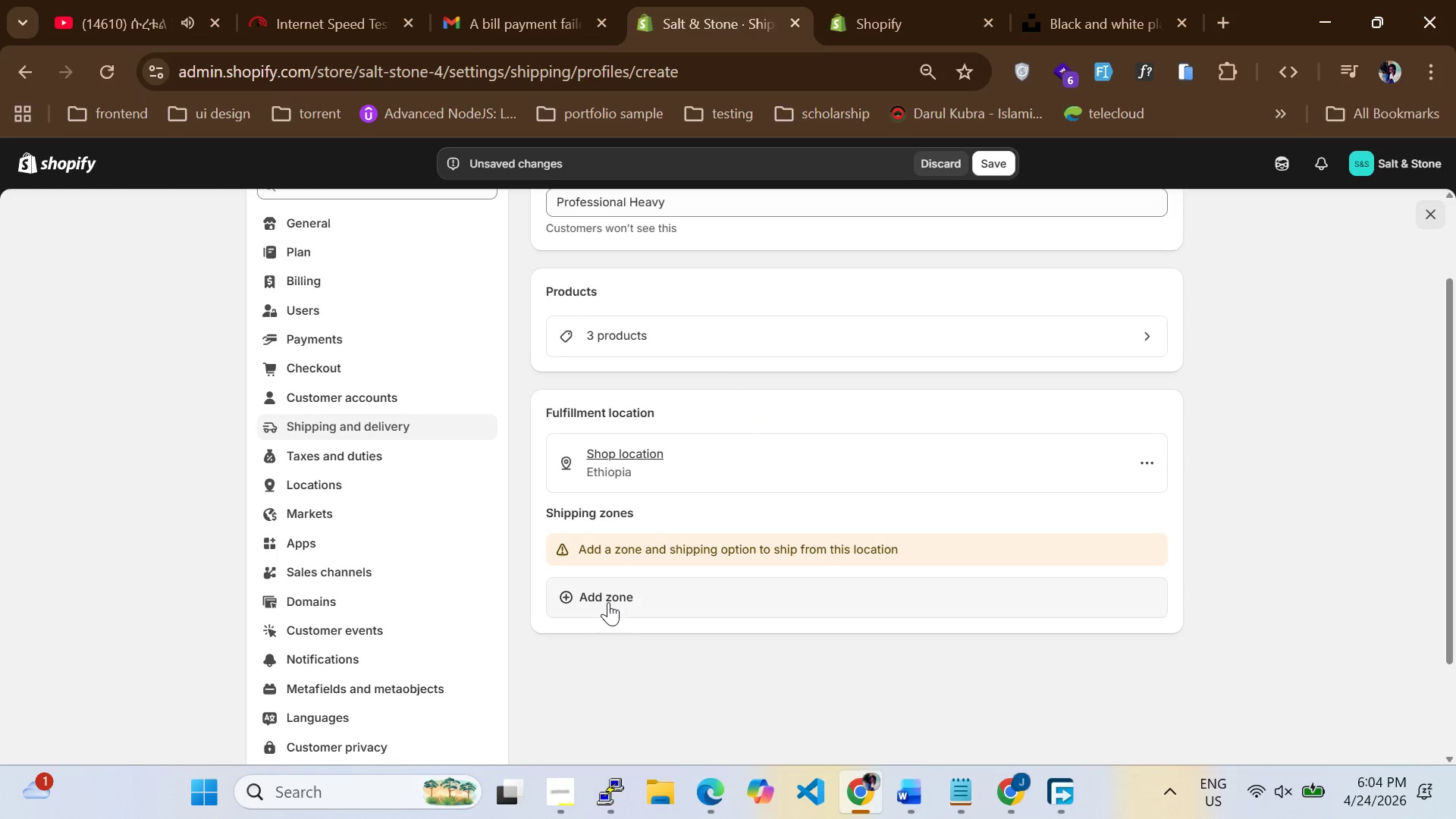 
scroll: coordinate [670, 541], scroll_direction: none, amount: 0.0
 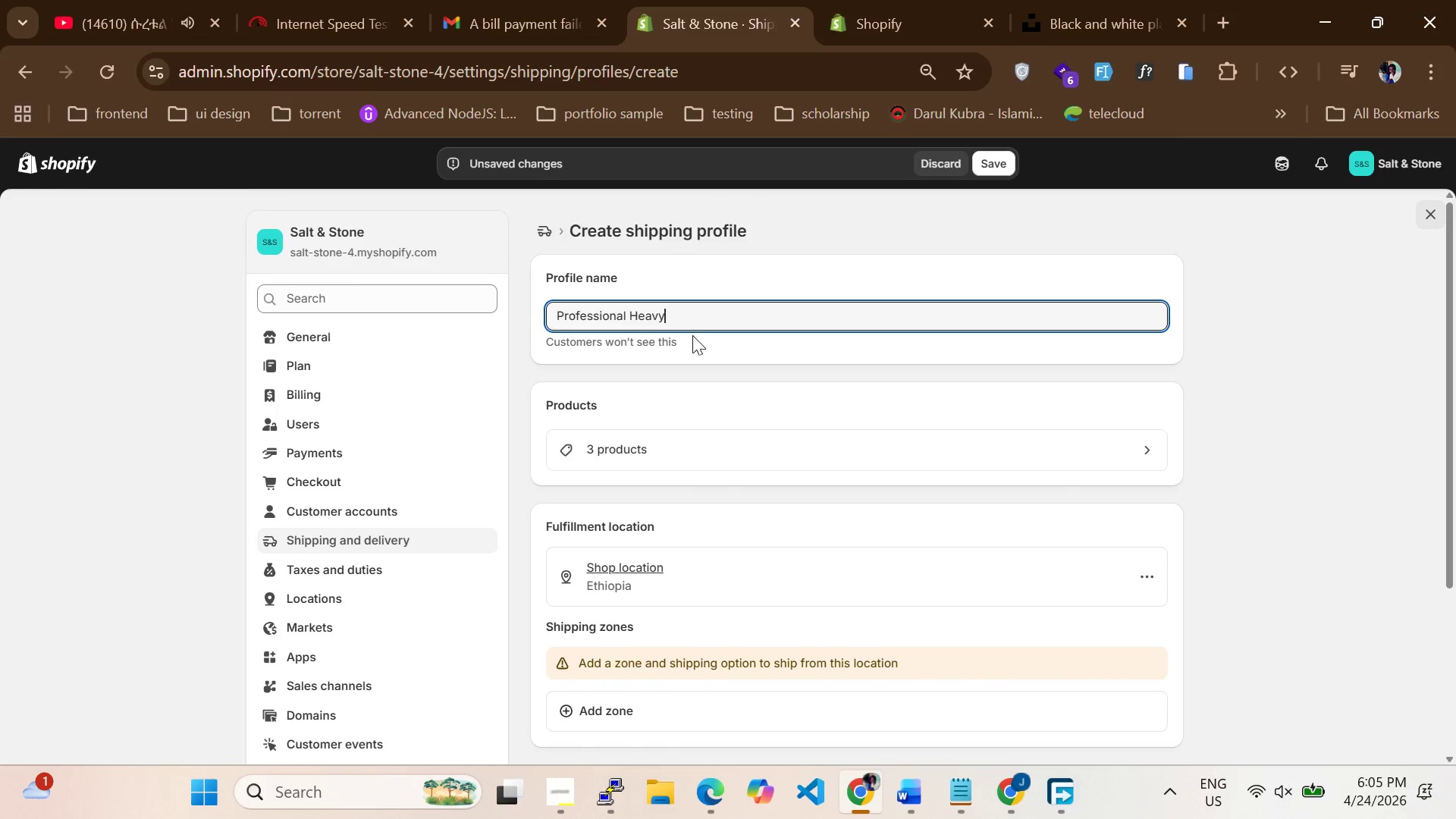 
left_click([680, 449])
 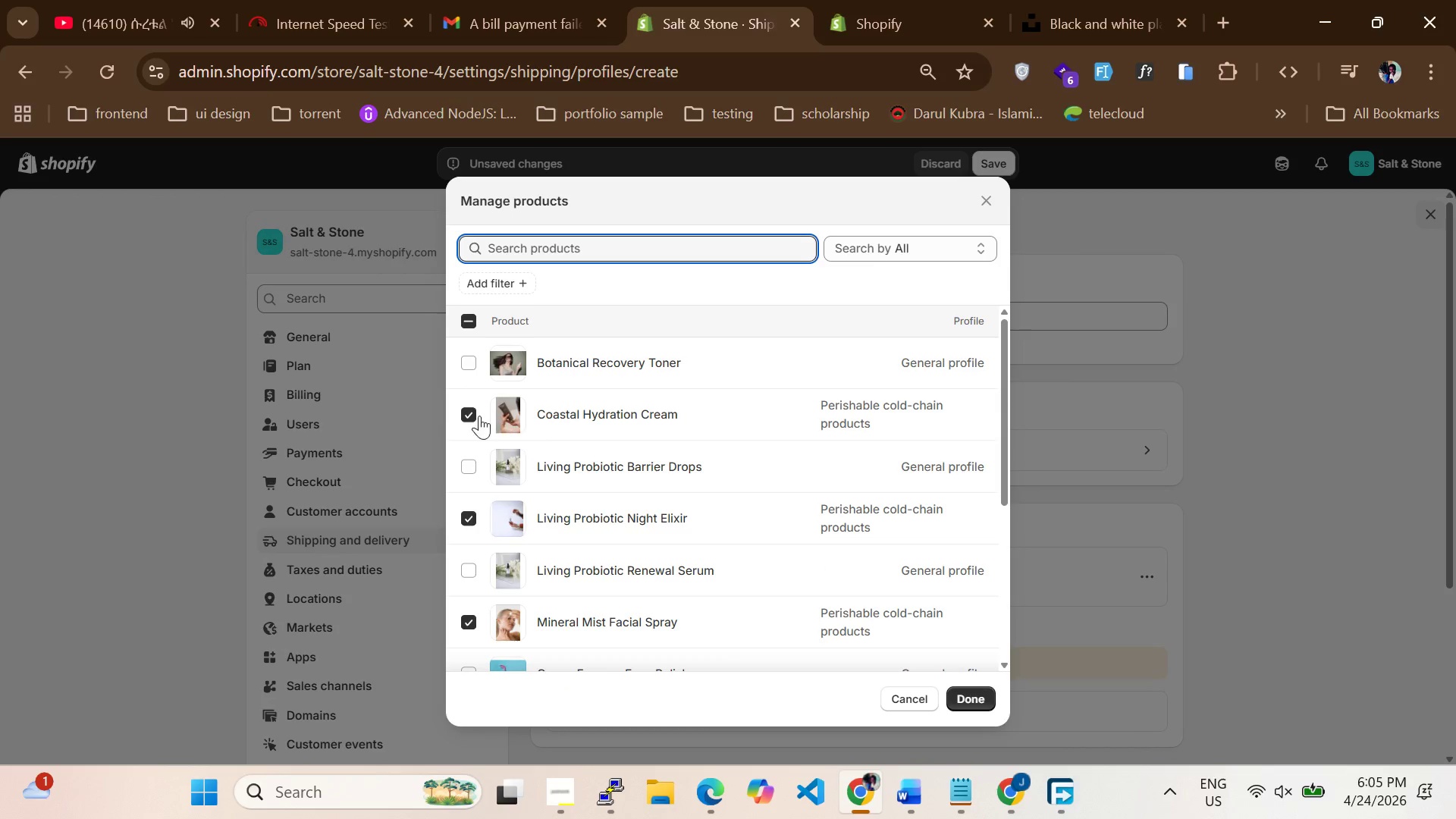 
left_click([473, 412])
 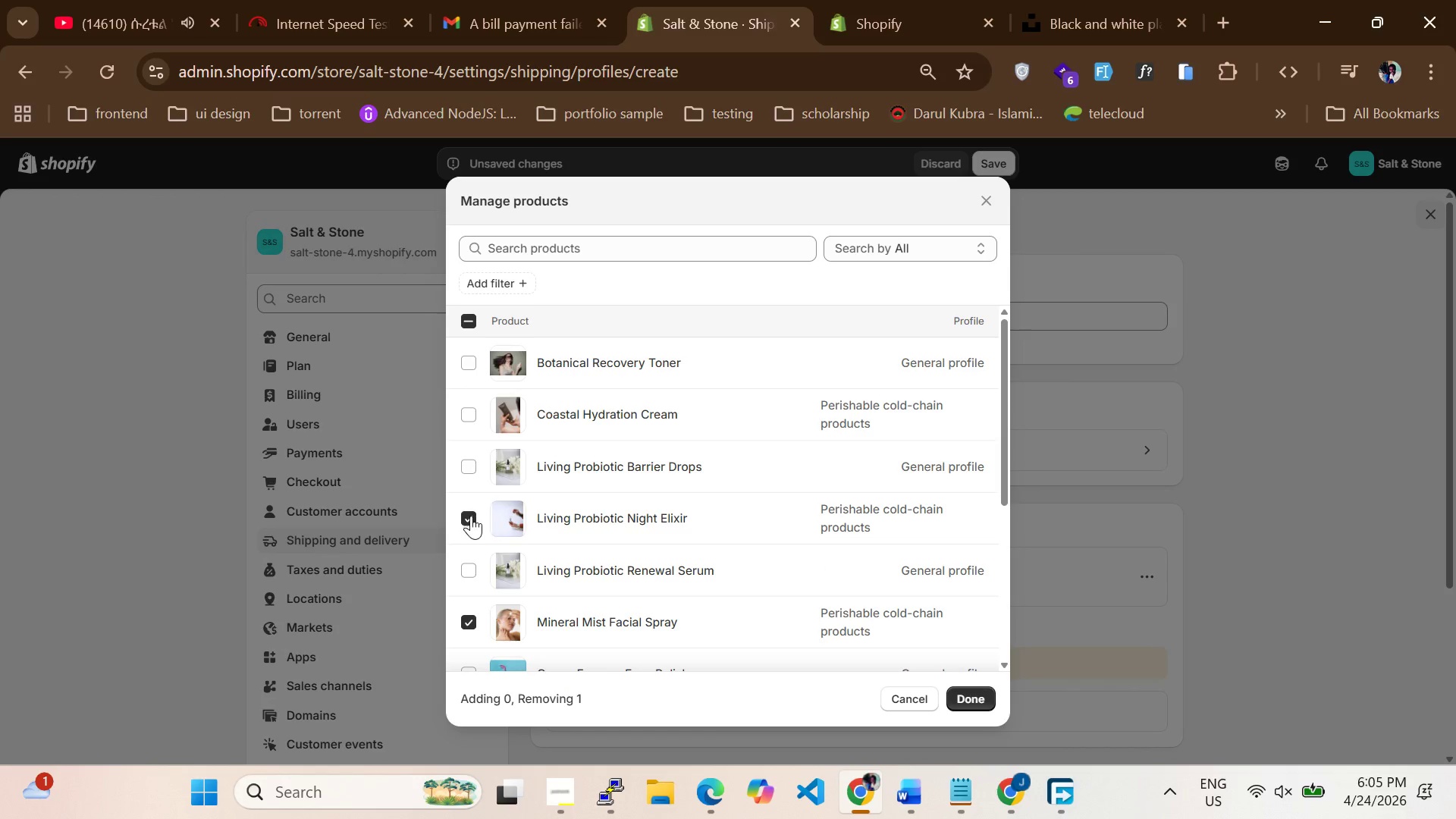 
left_click([471, 516])
 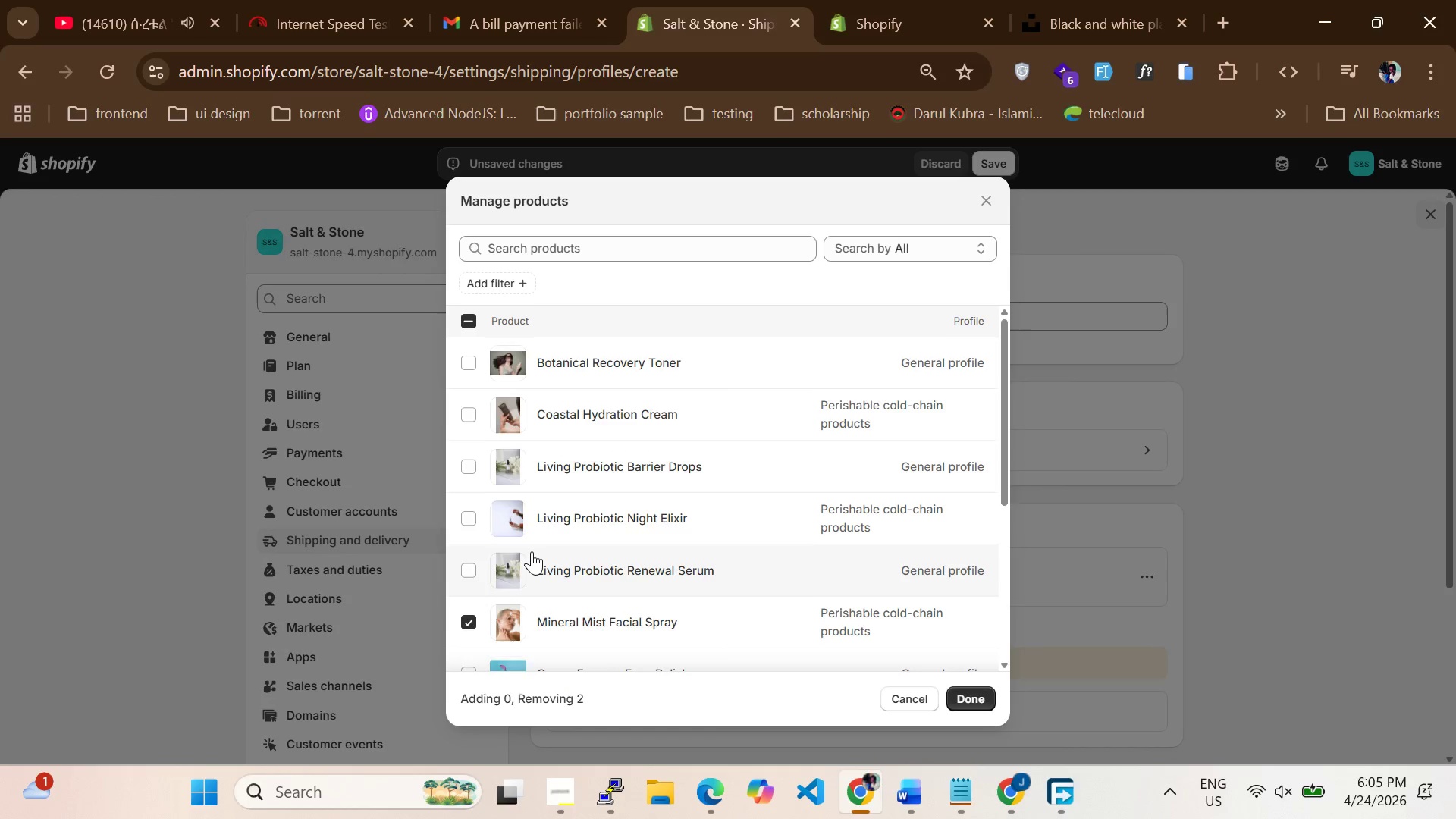 
scroll: coordinate [532, 551], scroll_direction: none, amount: 0.0
 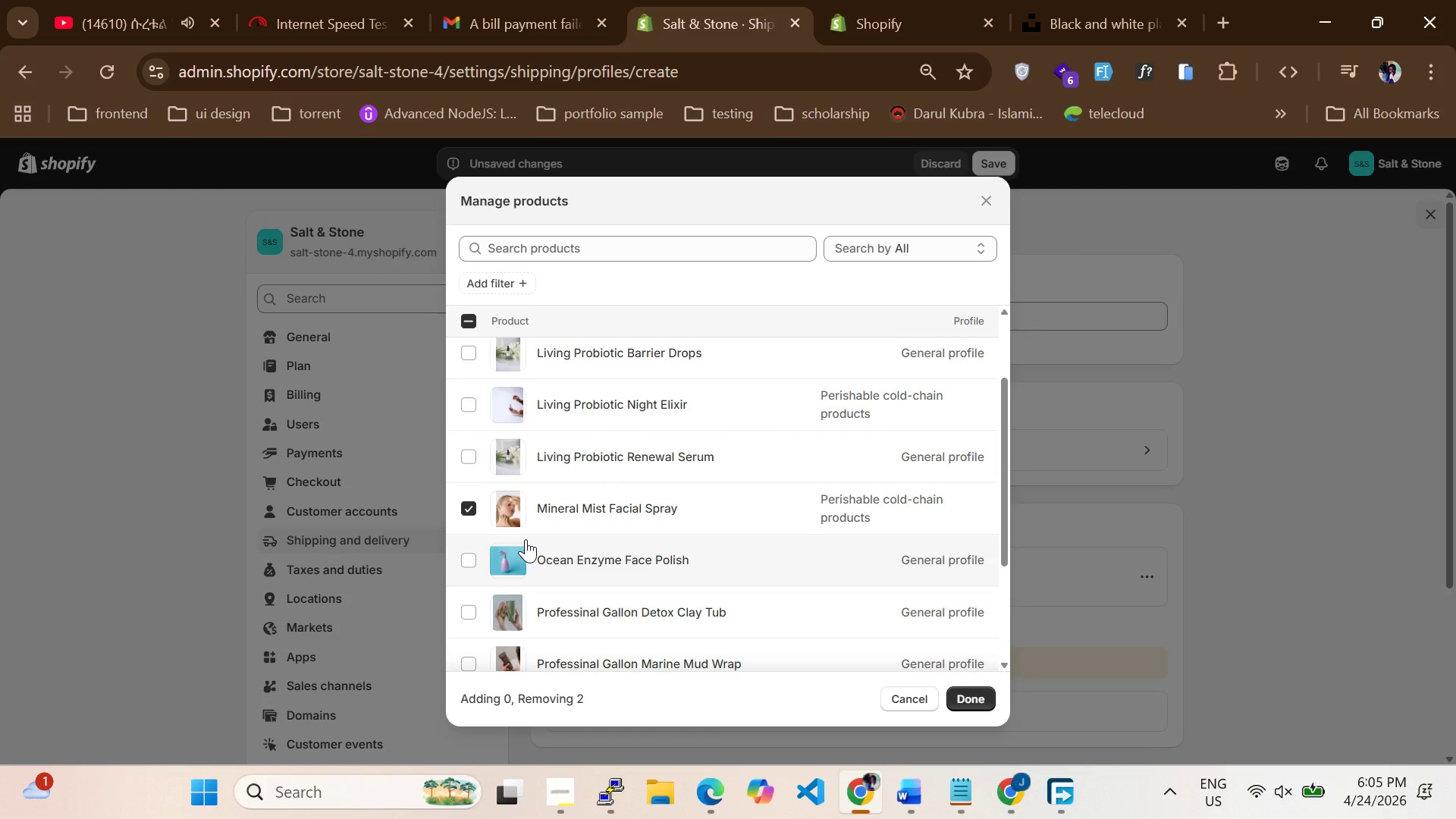 
scroll: coordinate [526, 539], scroll_direction: down, amount: 2.0
 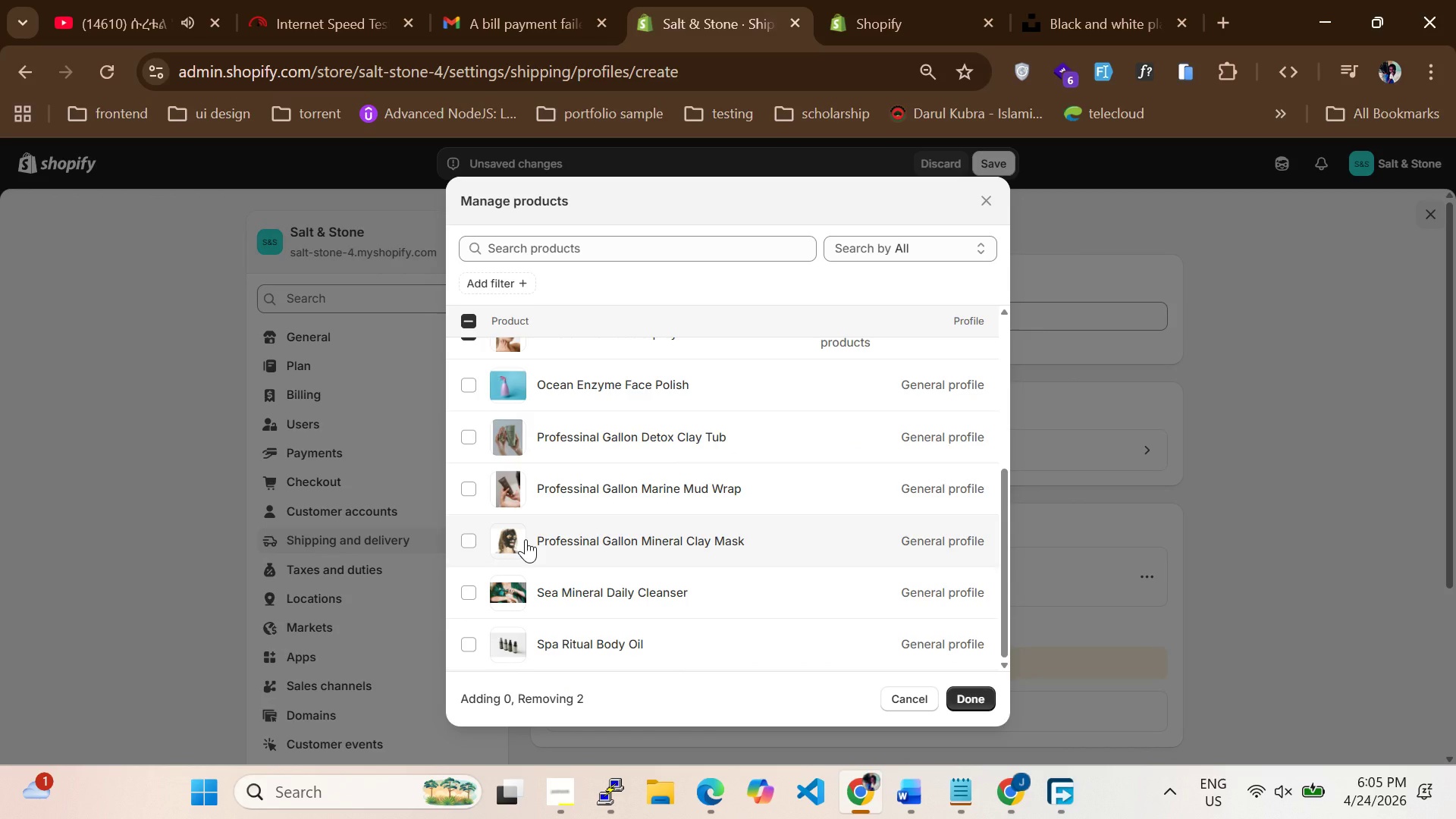 
scroll: coordinate [526, 539], scroll_direction: up, amount: 3.0
 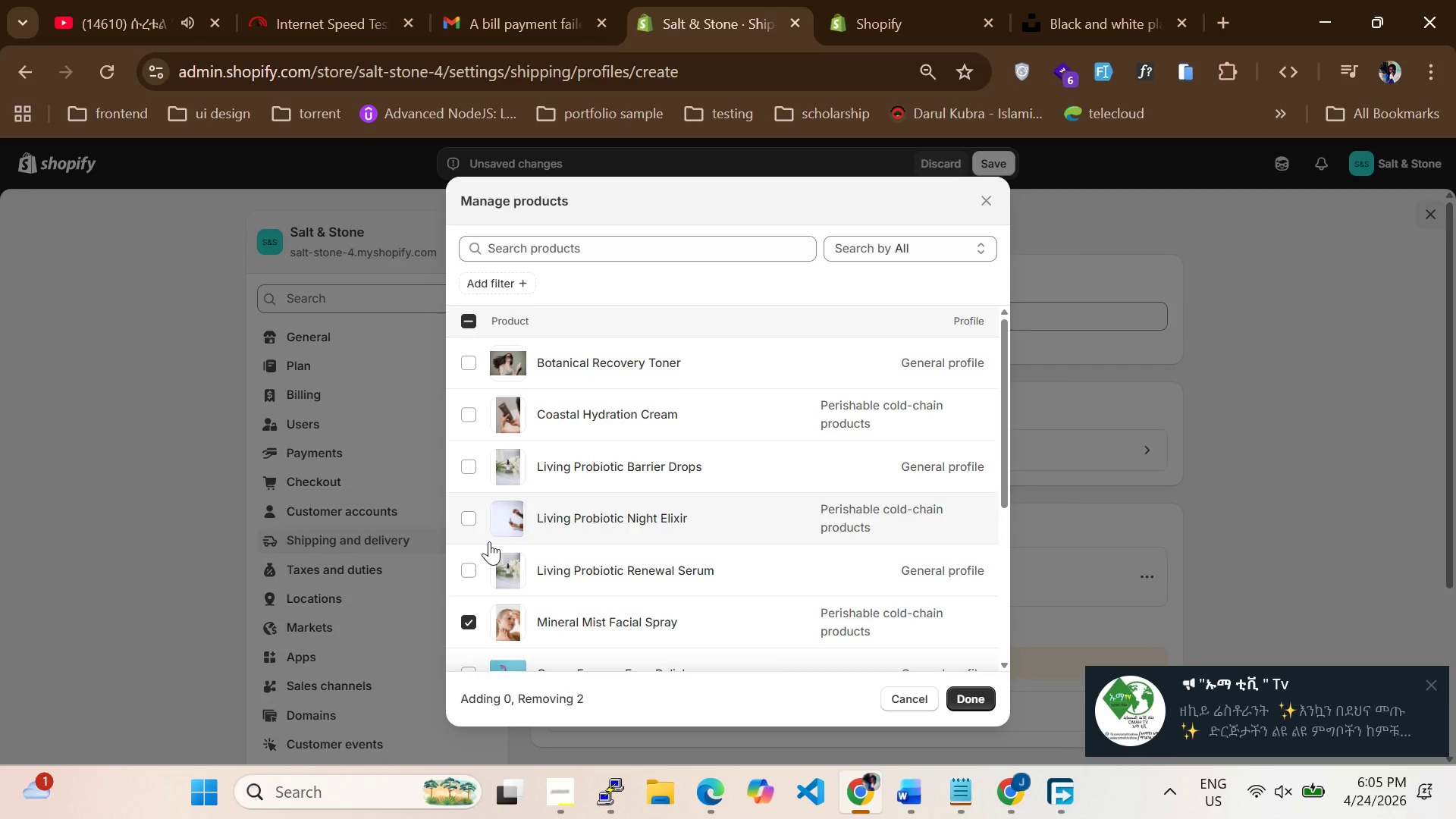 
scroll: coordinate [488, 541], scroll_direction: down, amount: 3.0
 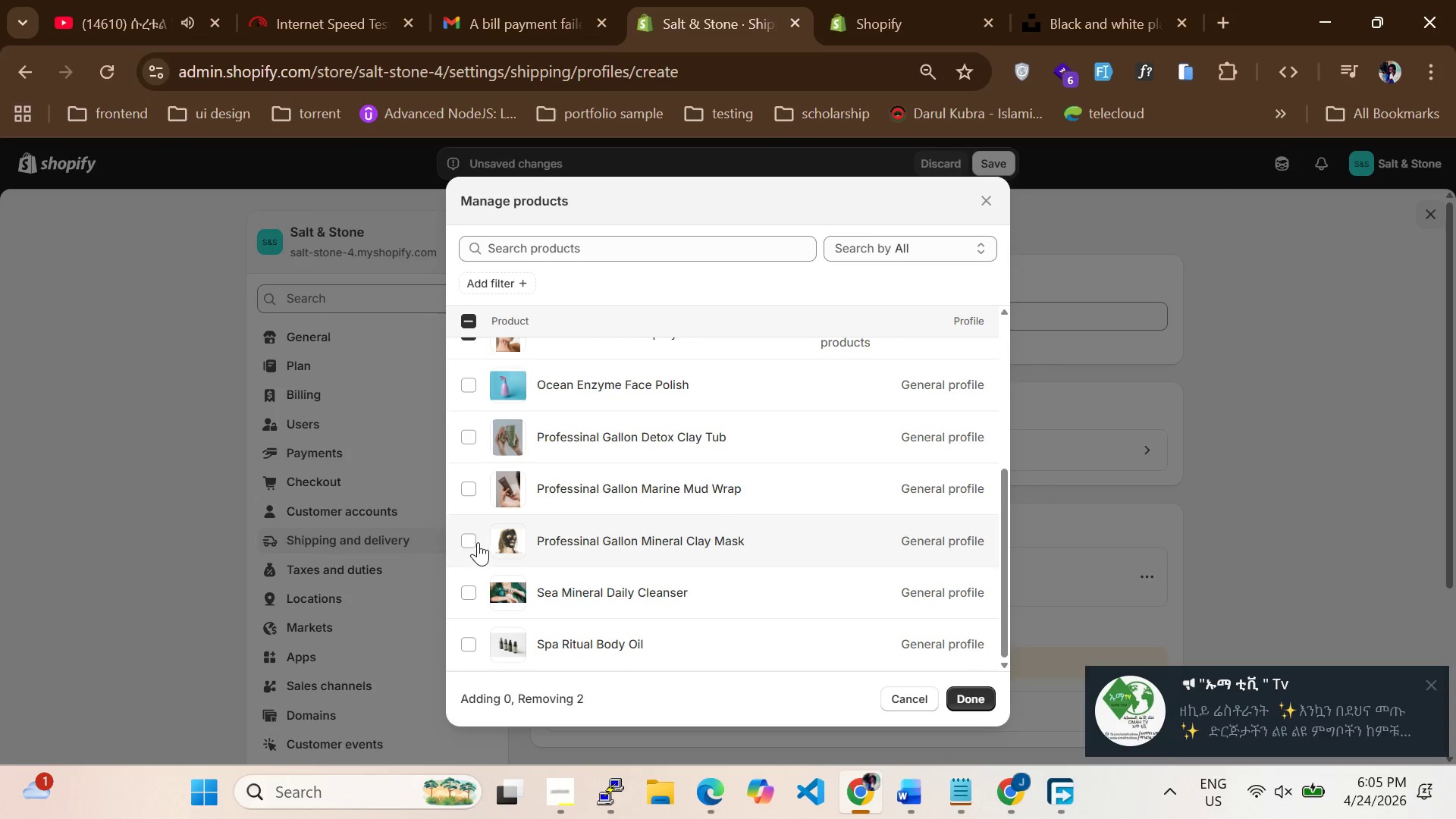 
left_click([478, 542])
 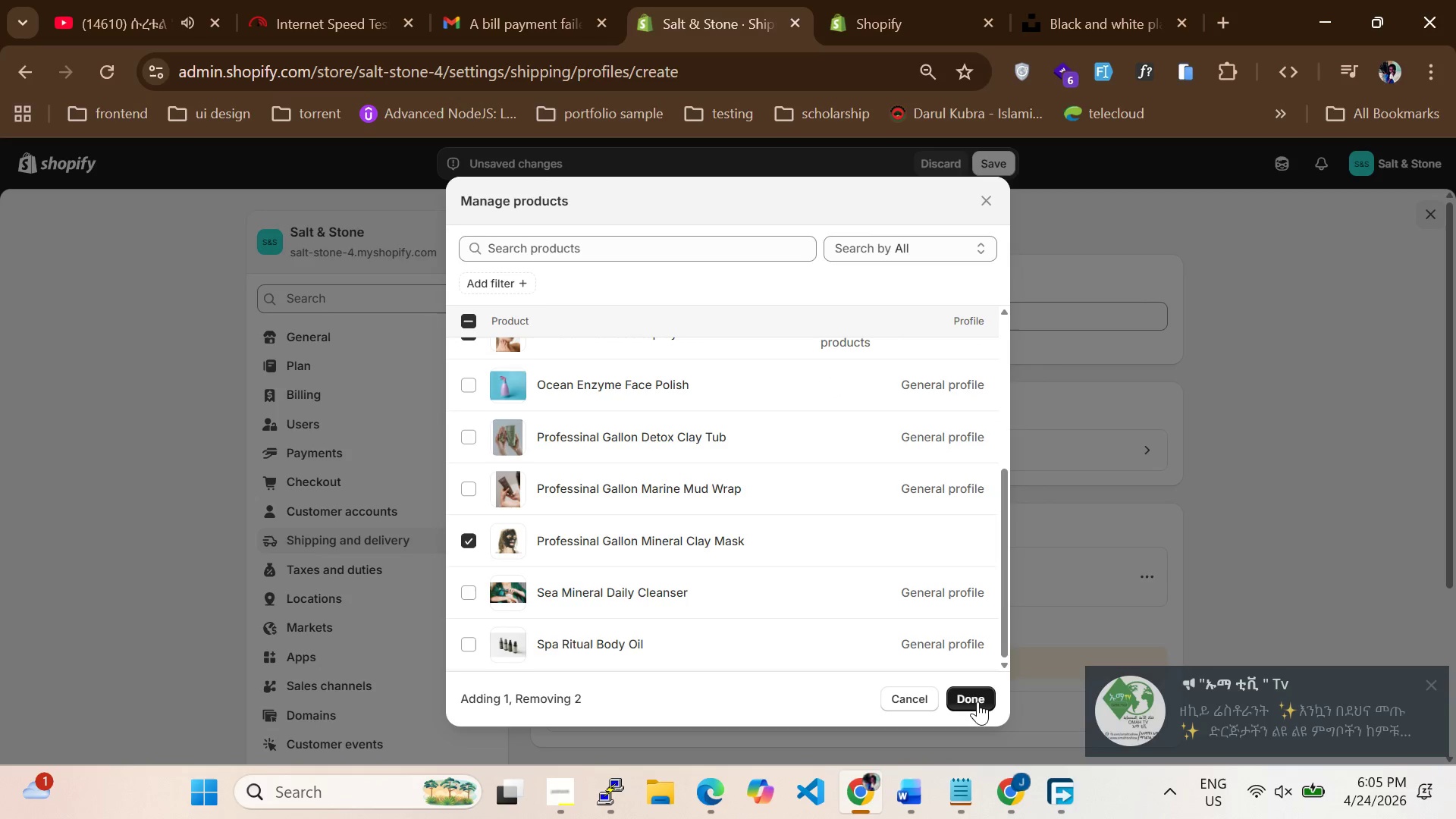 
left_click([974, 698])
 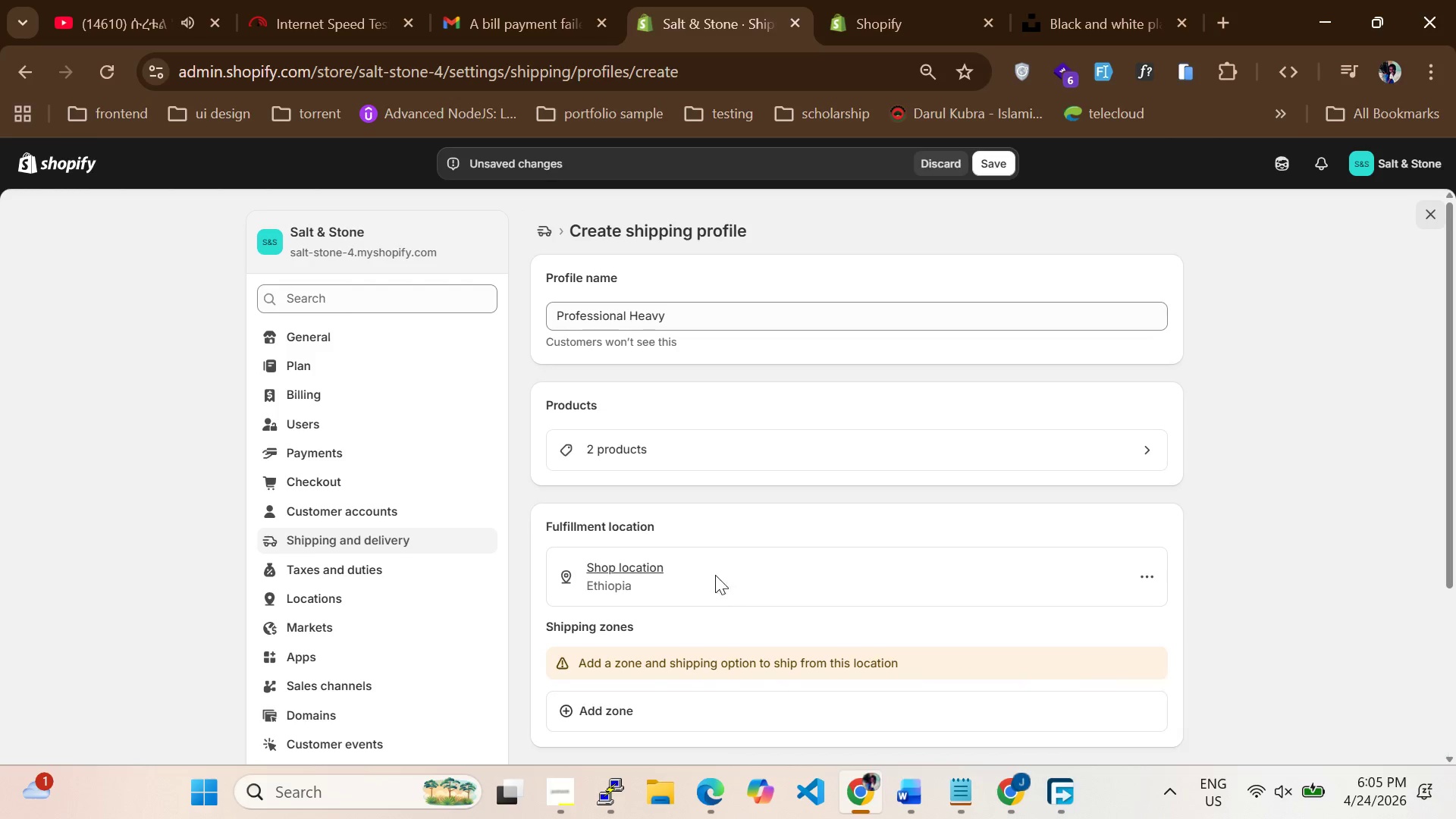 
scroll: coordinate [713, 573], scroll_direction: down, amount: 2.0
 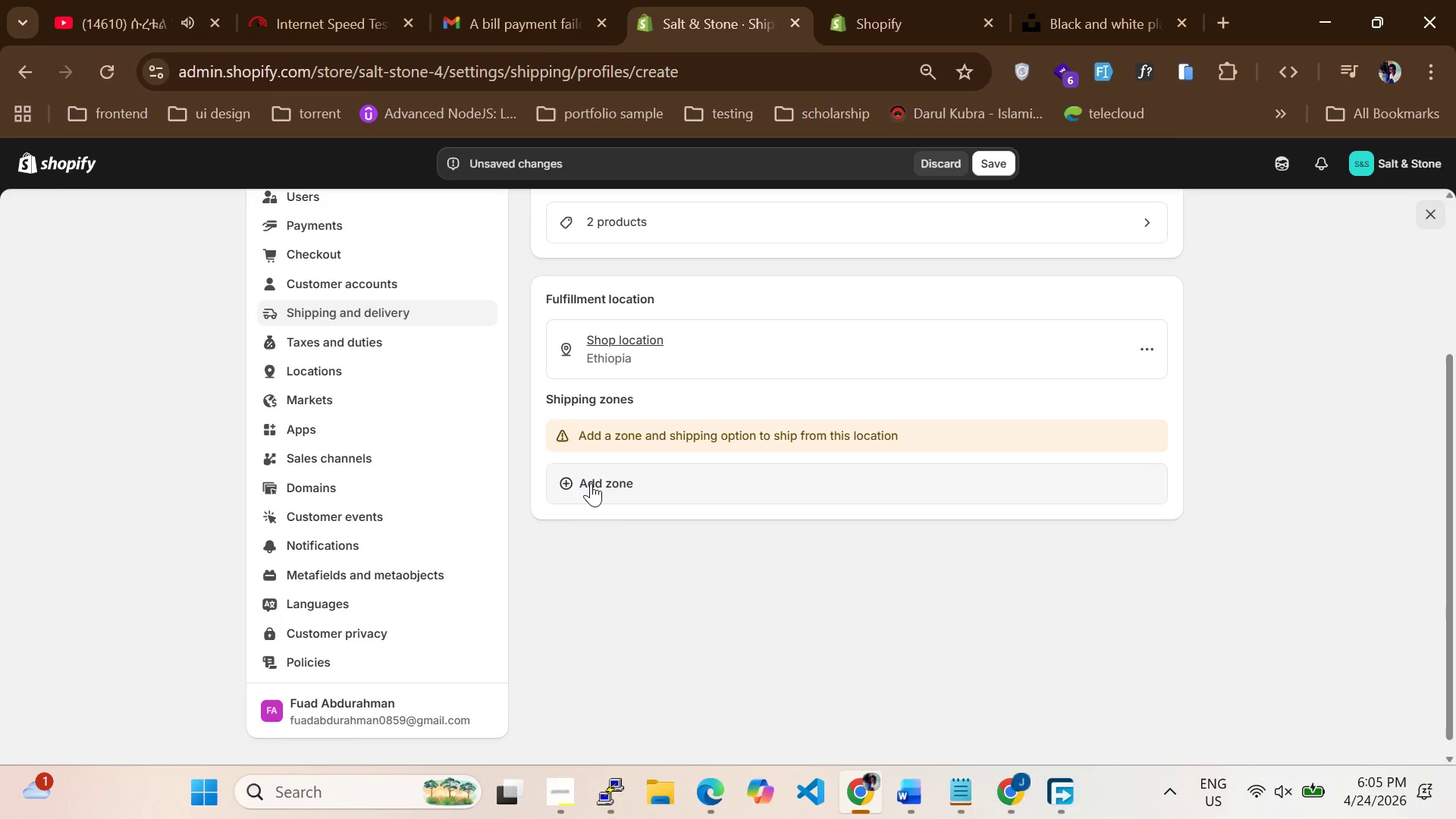 
wait(7.88)
 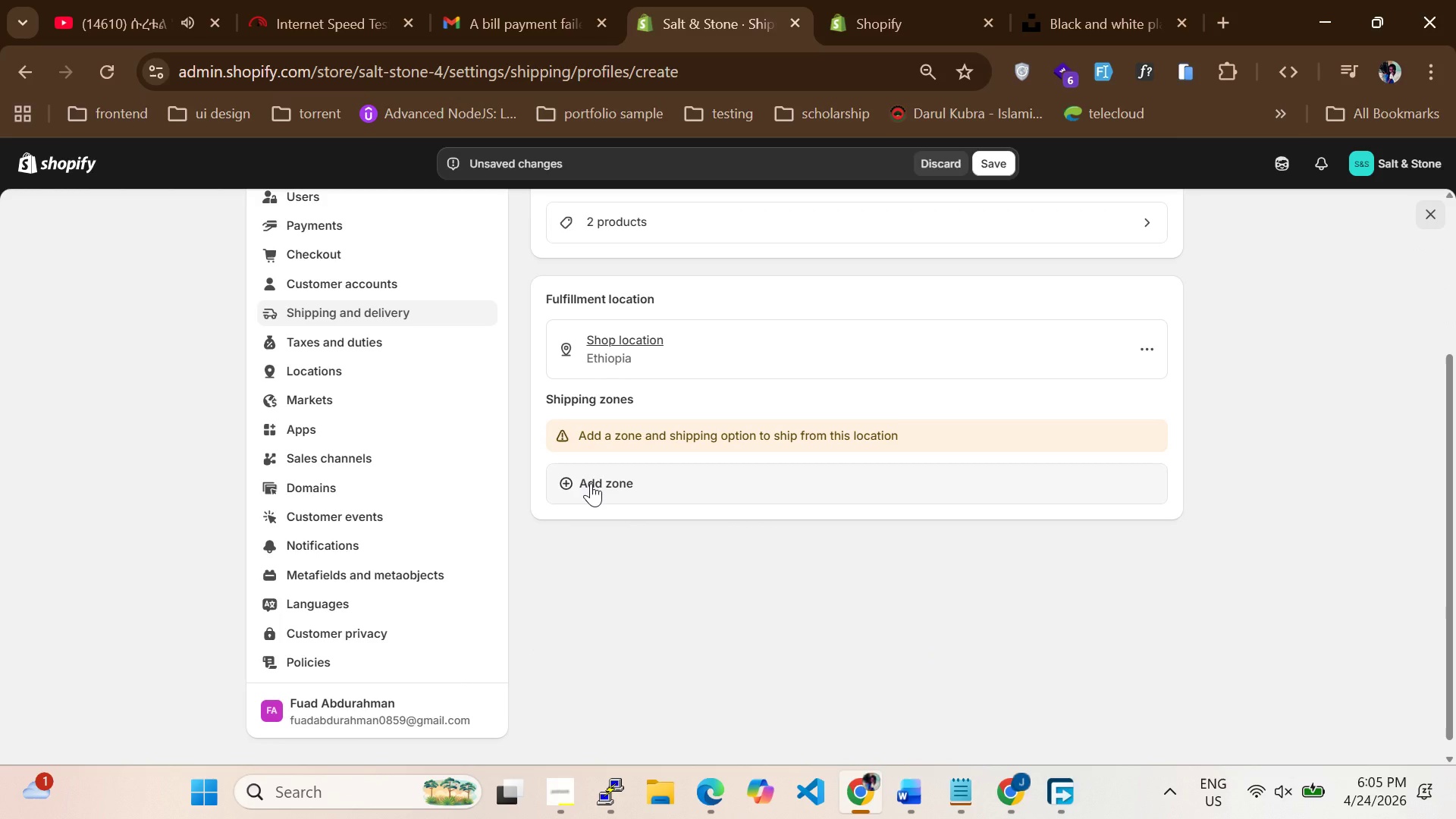 
left_click([591, 483])
 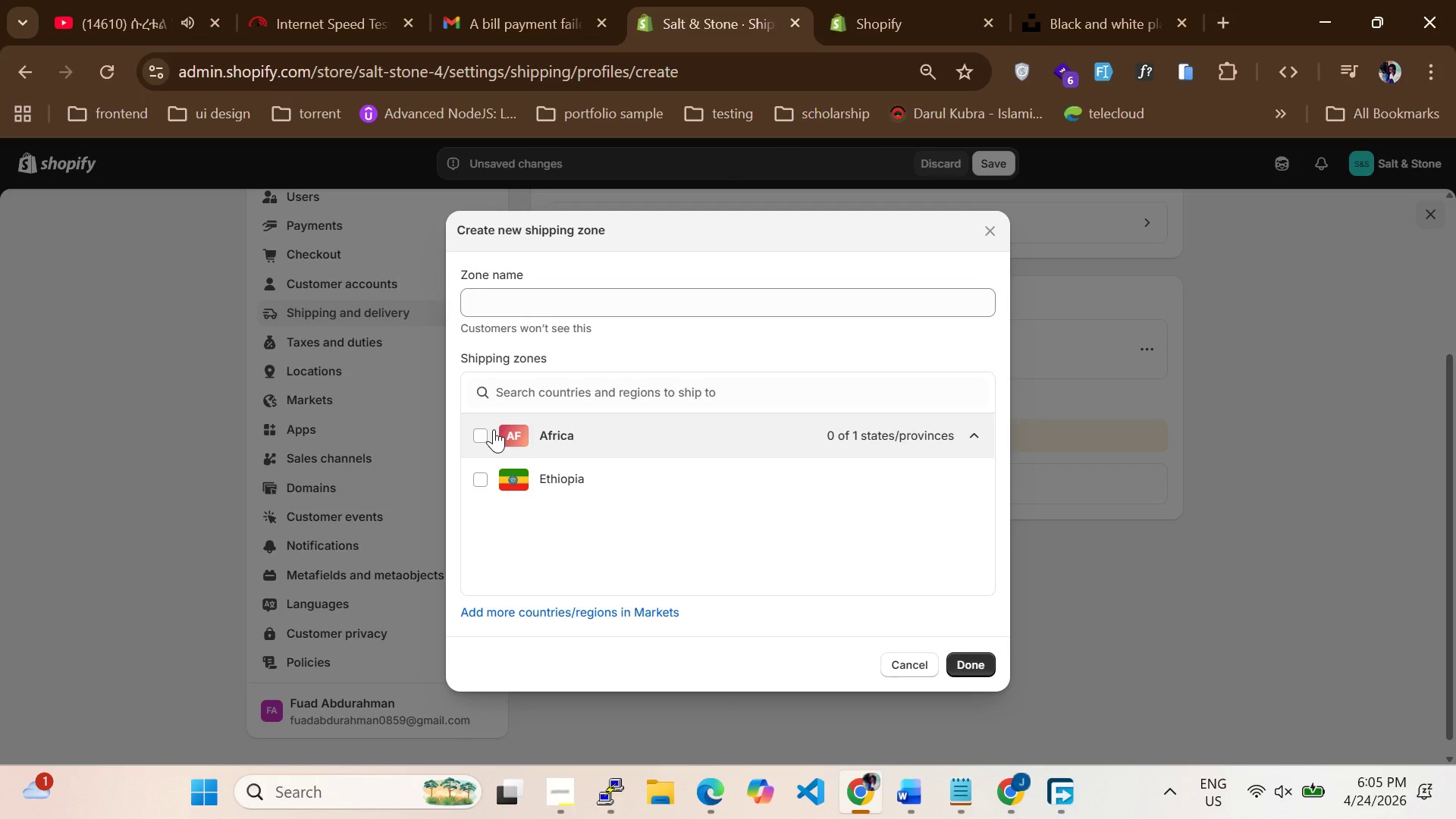 
left_click([487, 428])
 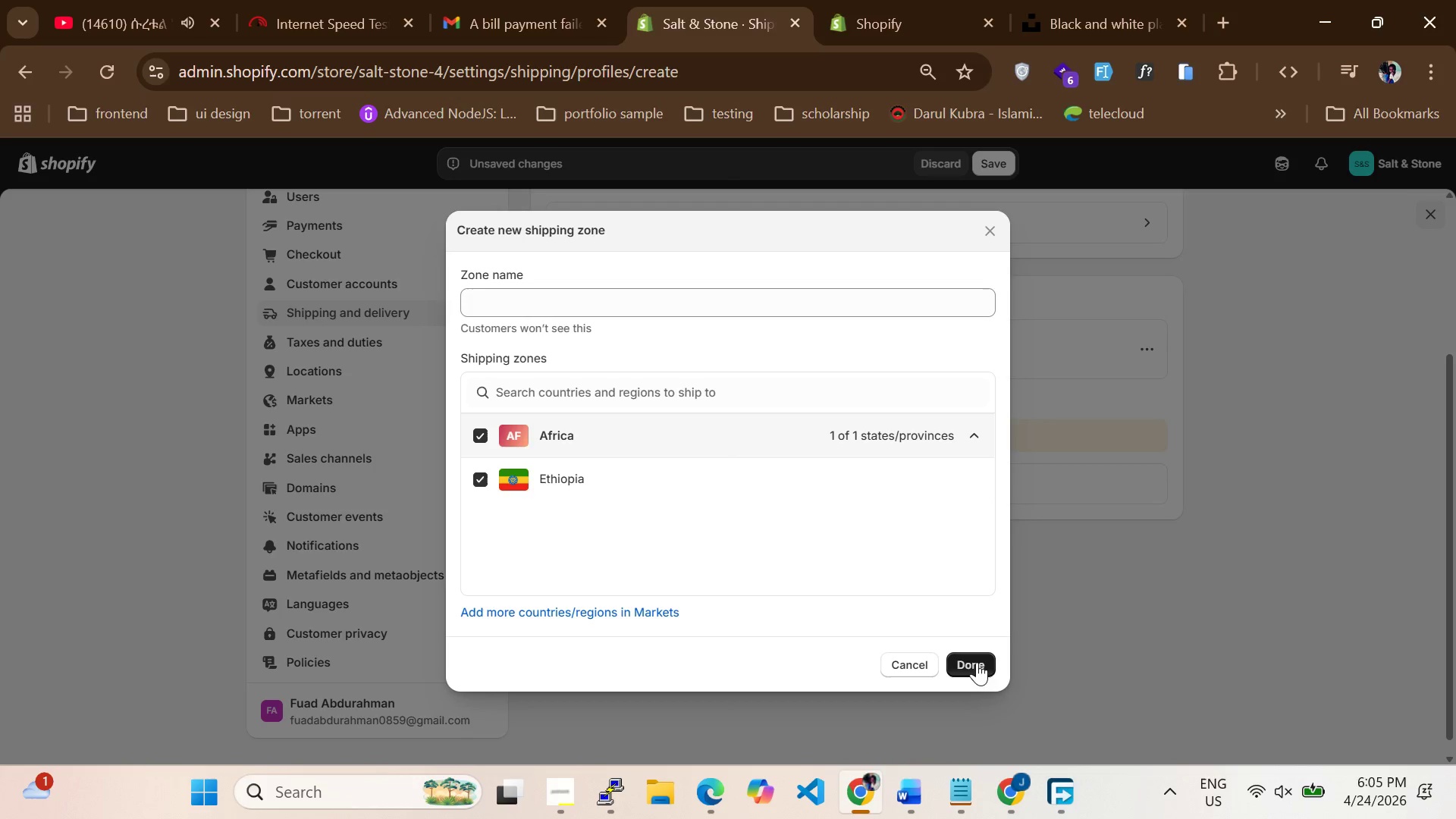 
left_click([981, 669])
 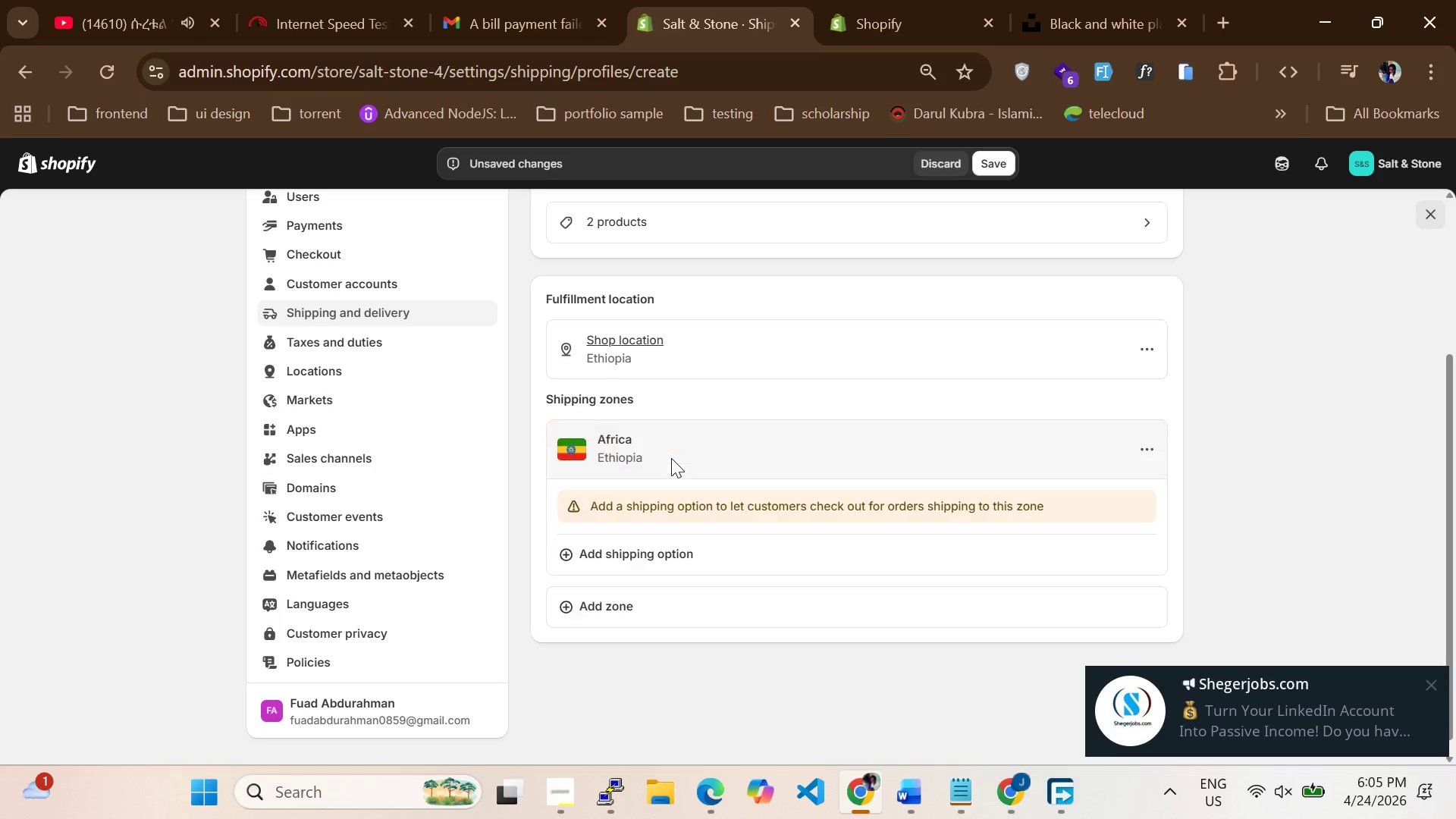 
scroll: coordinate [671, 457], scroll_direction: none, amount: 0.0
 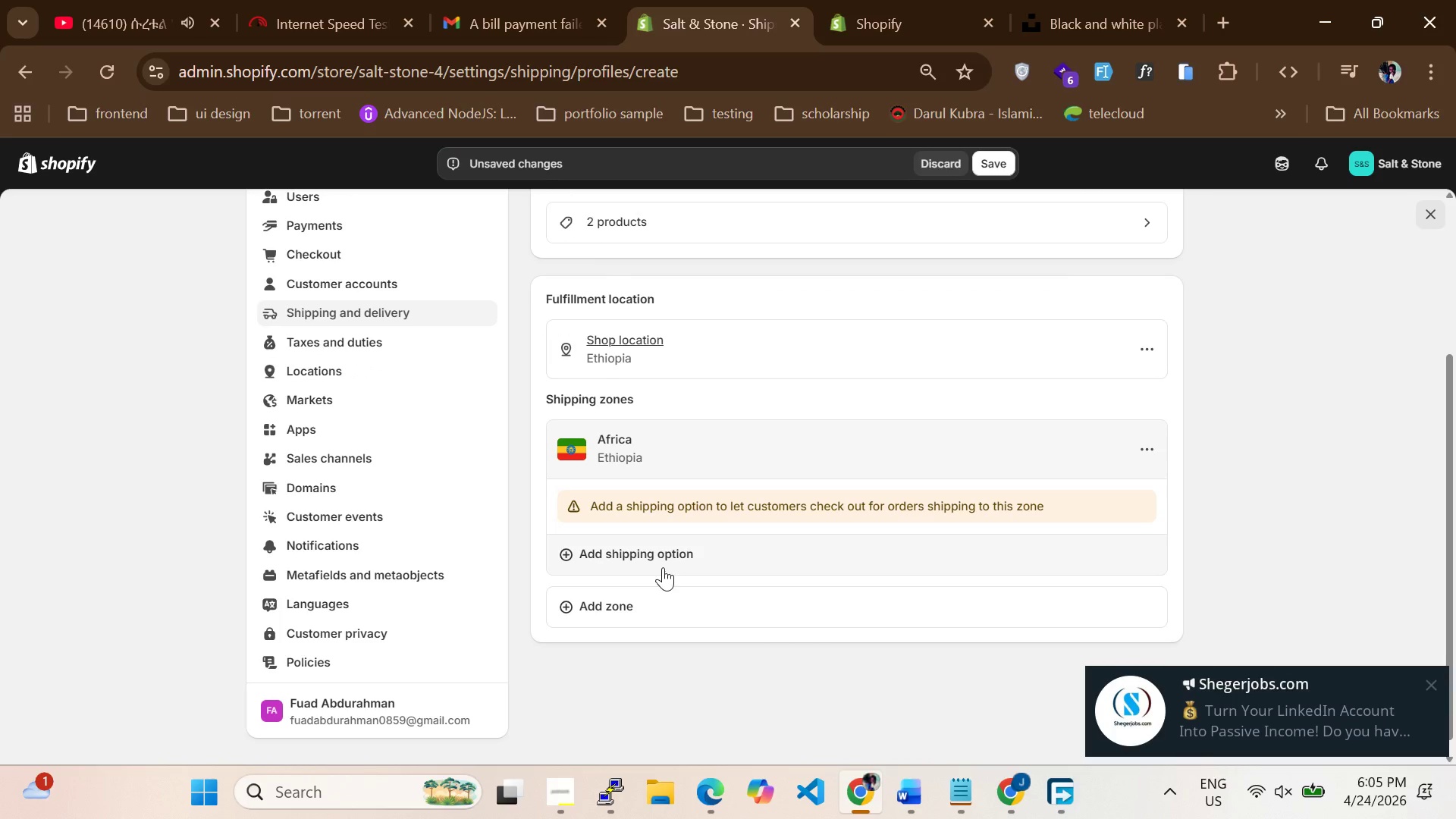 
left_click([661, 558])
 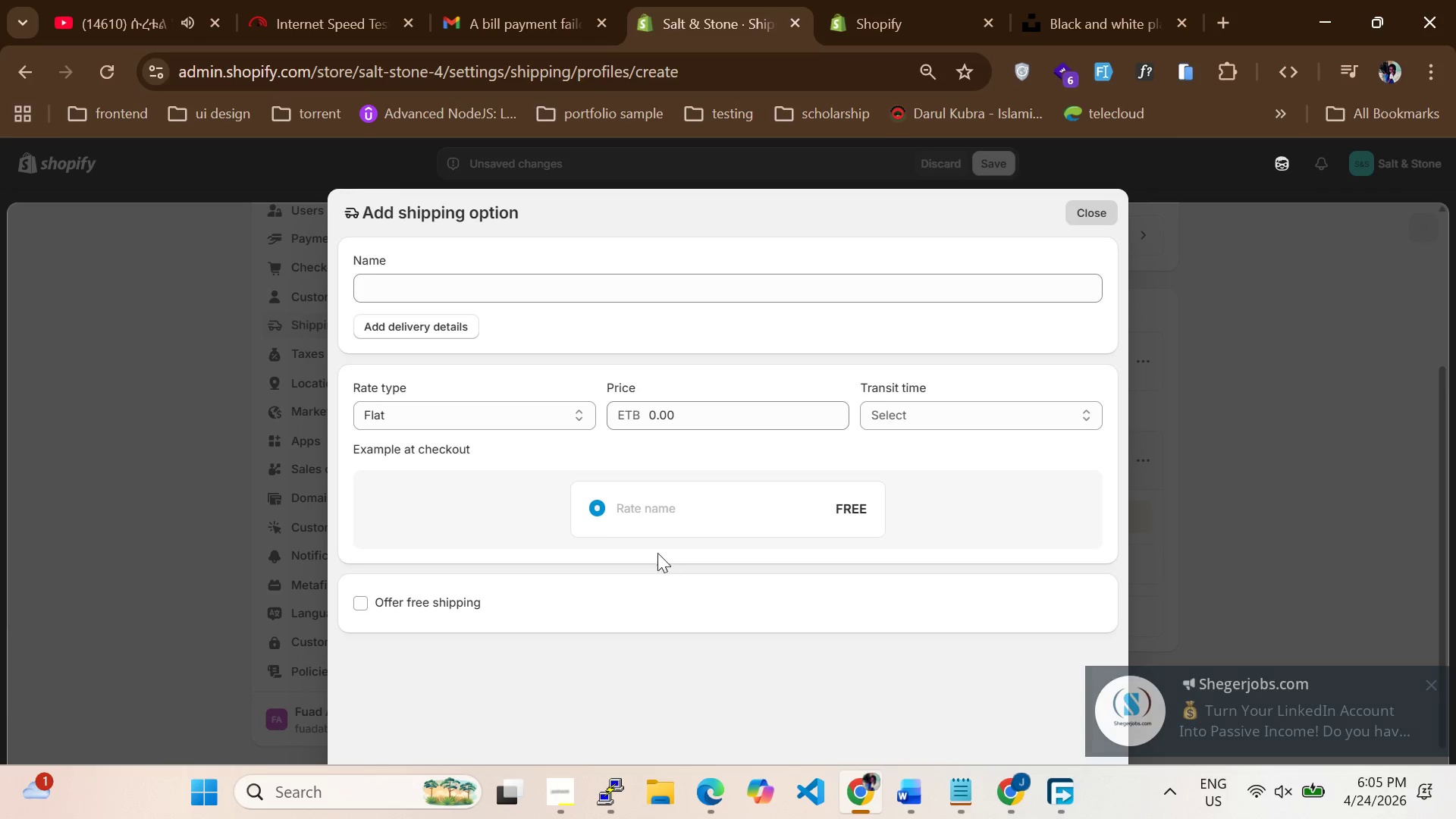 
left_click([494, 415])
 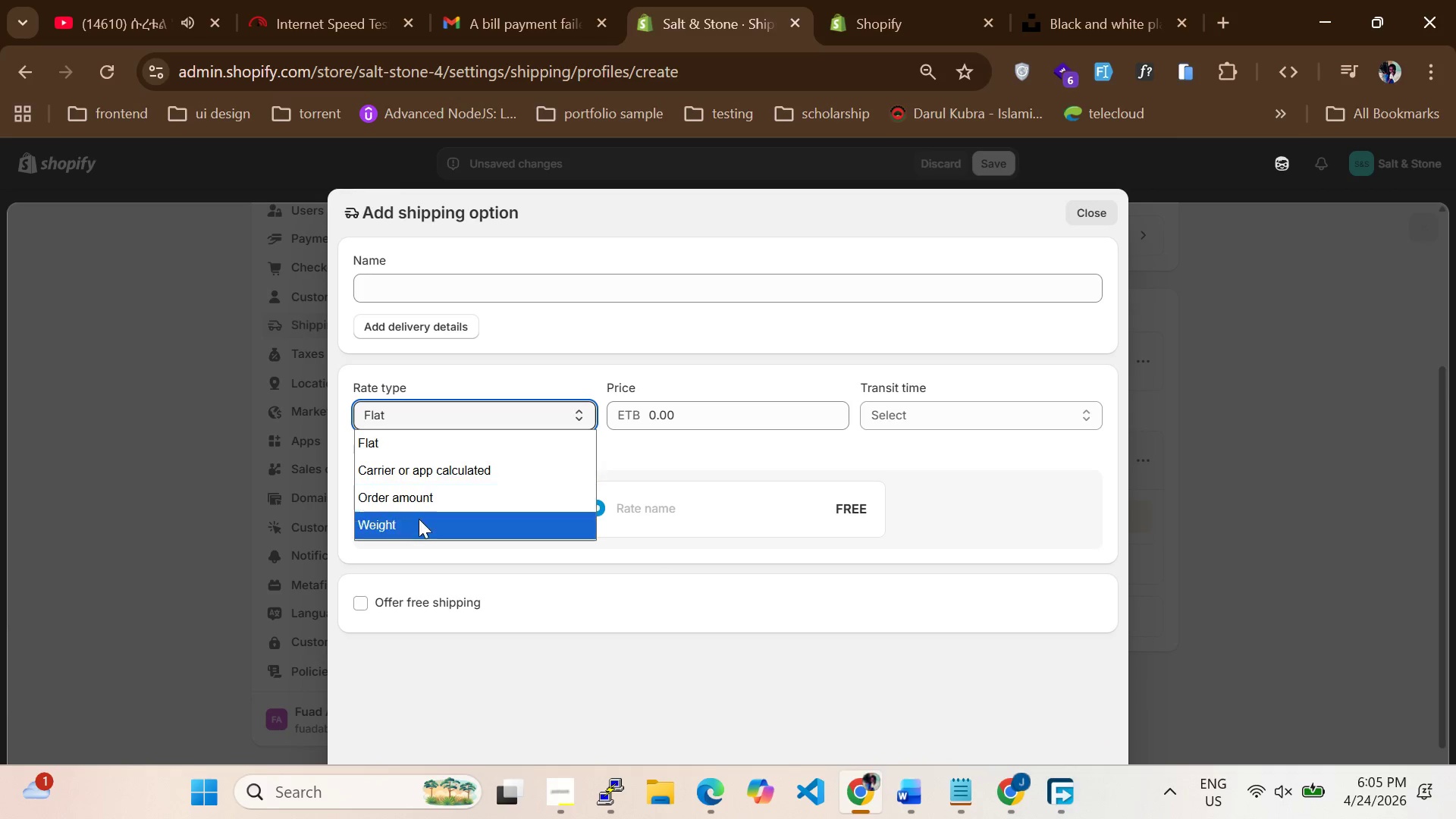 
left_click([419, 521])
 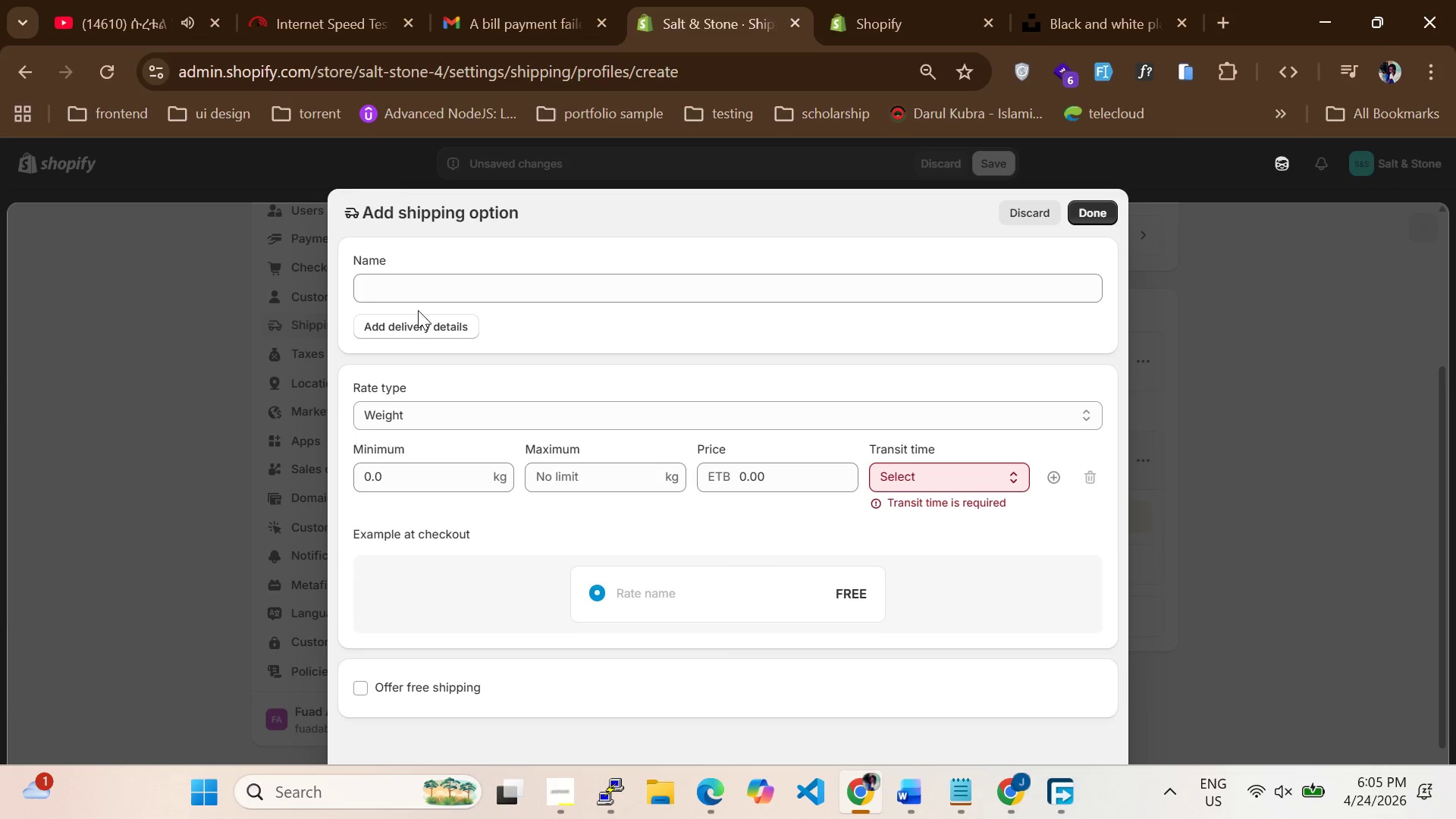 
left_click([421, 286])
 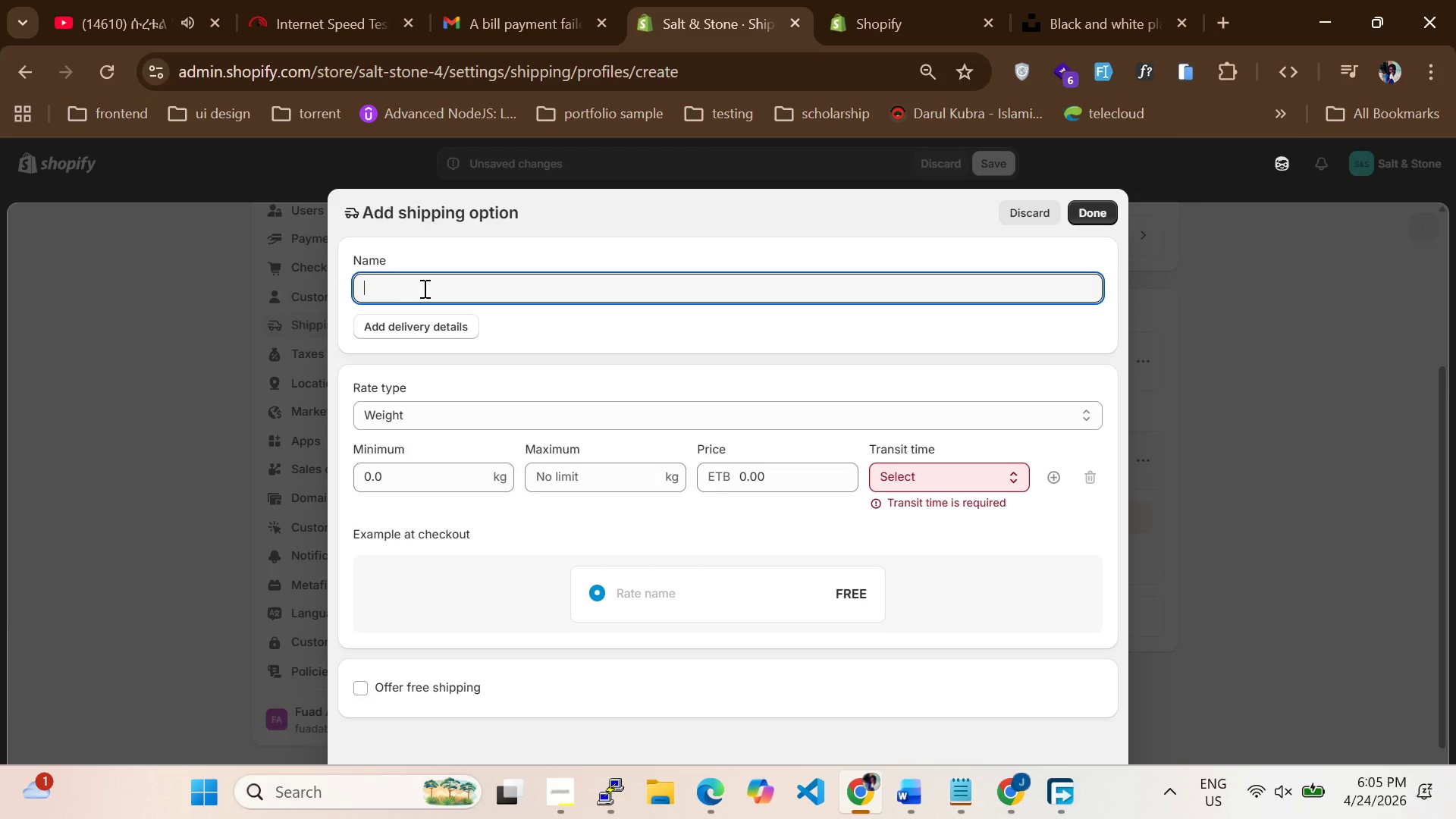 
wait(6.91)
 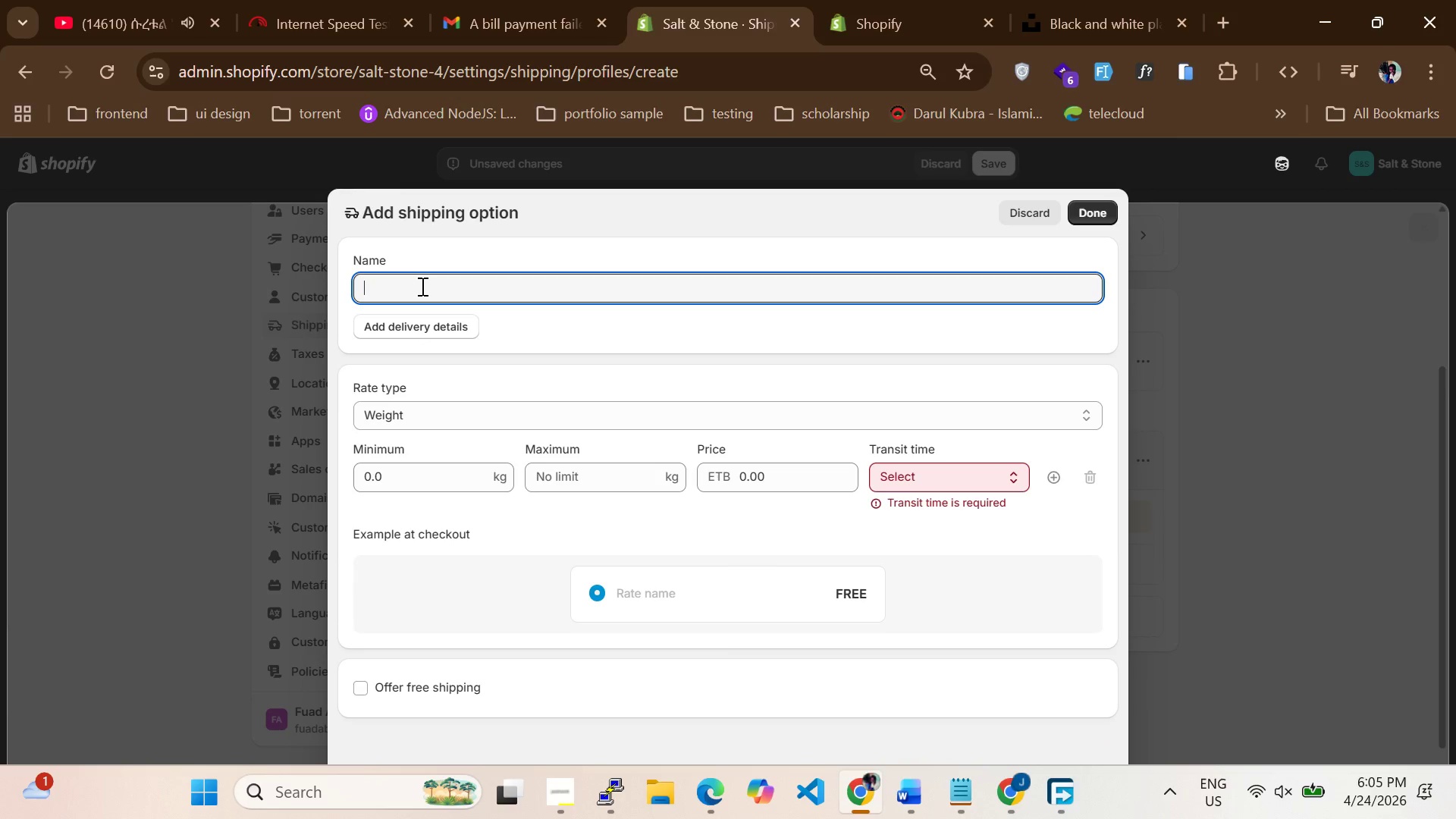 
type(Professinal bulk Bistributo)
key(Backspace)
type(ion)
 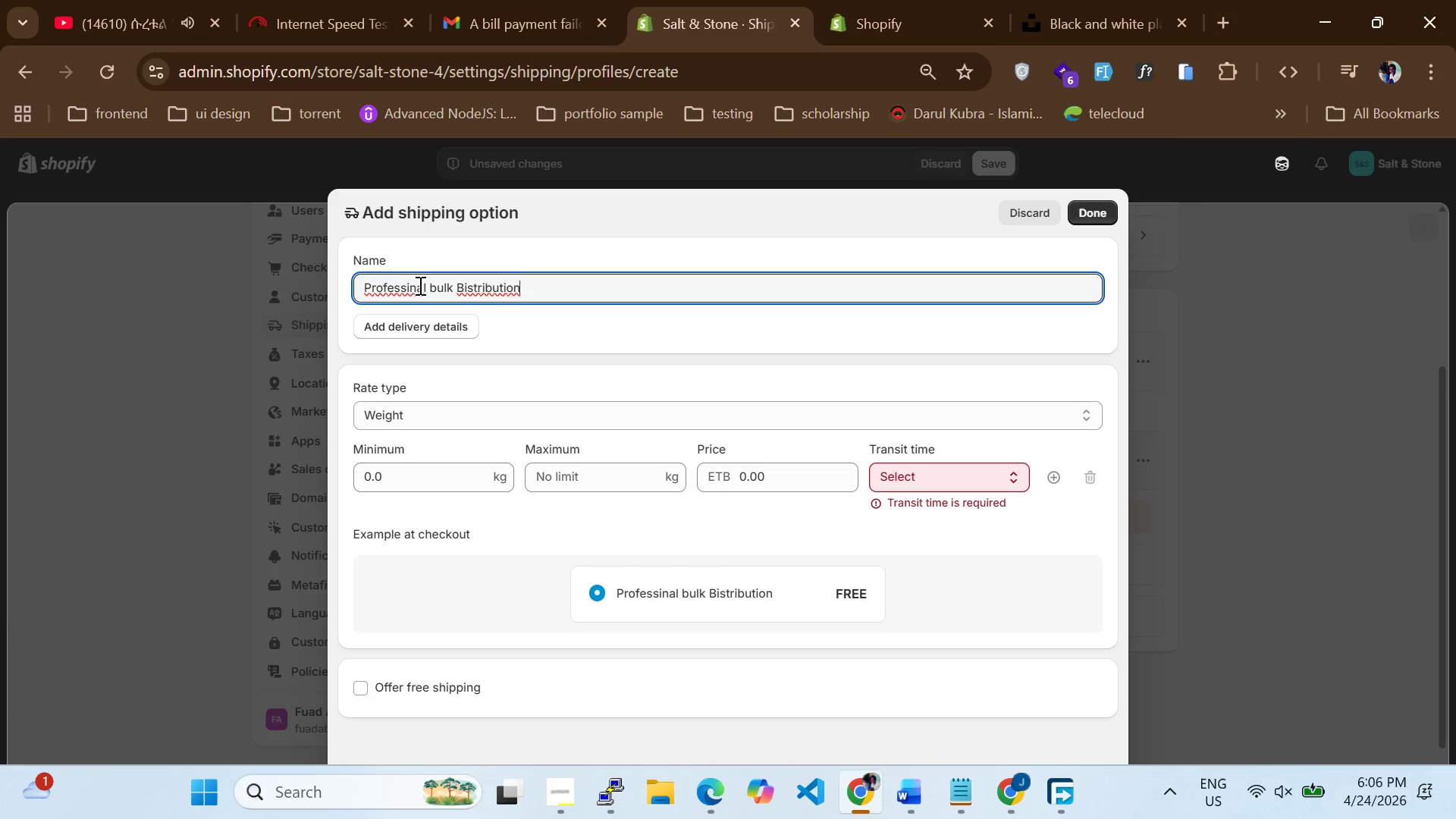 
left_click([412, 285])
 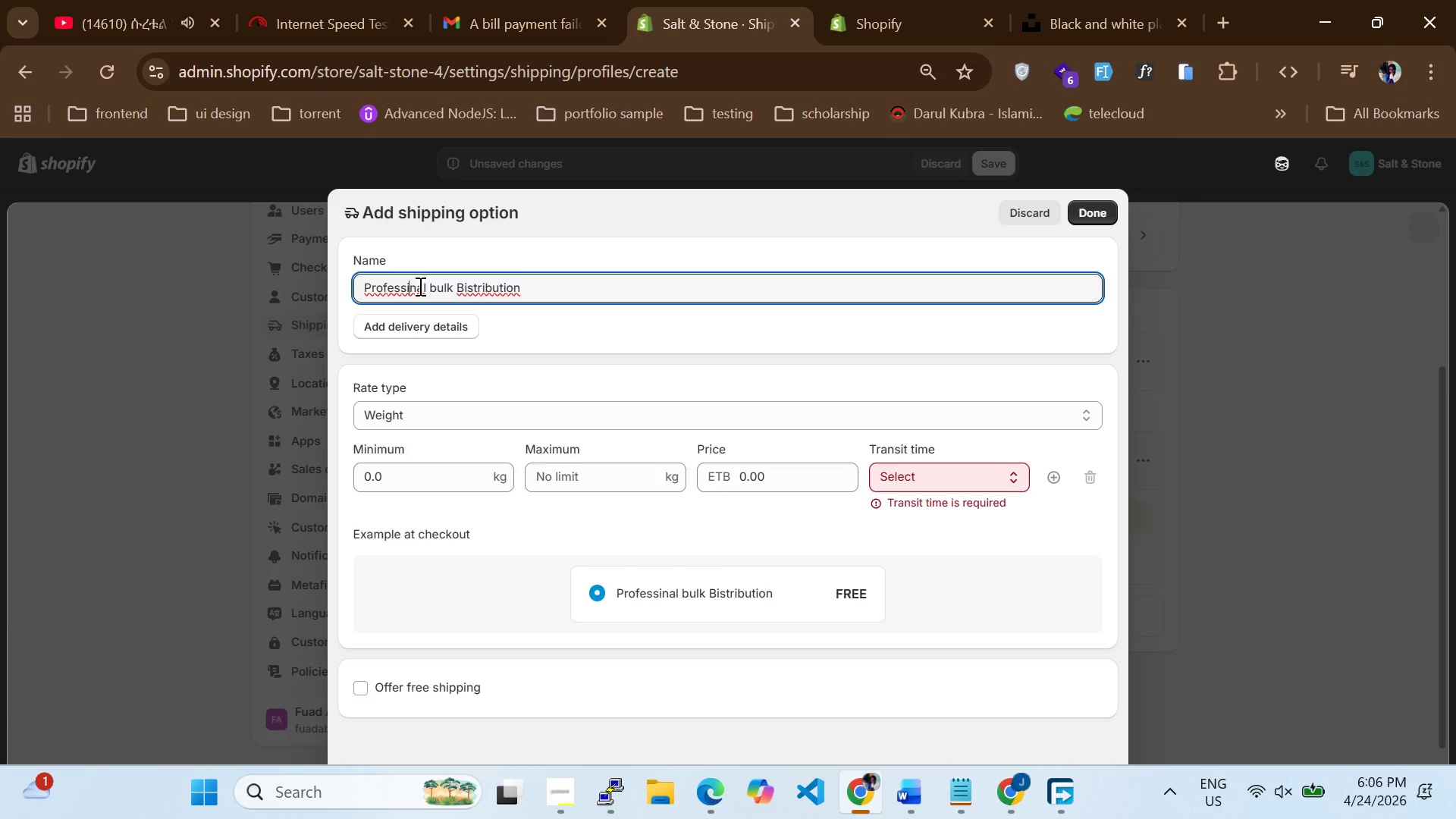 
key(O)
 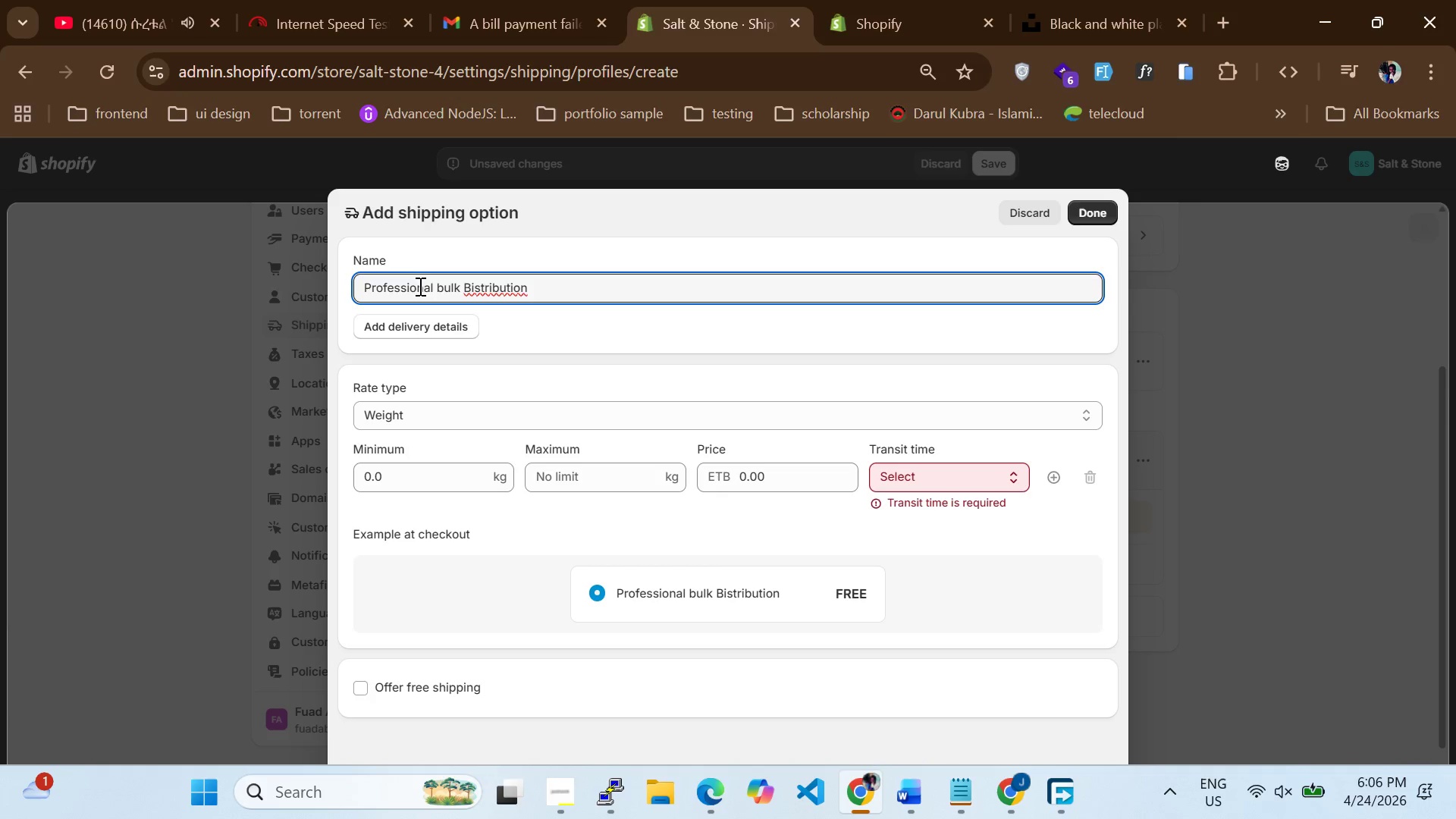 
hold_key(key=ArrowRight, duration=0.81)
 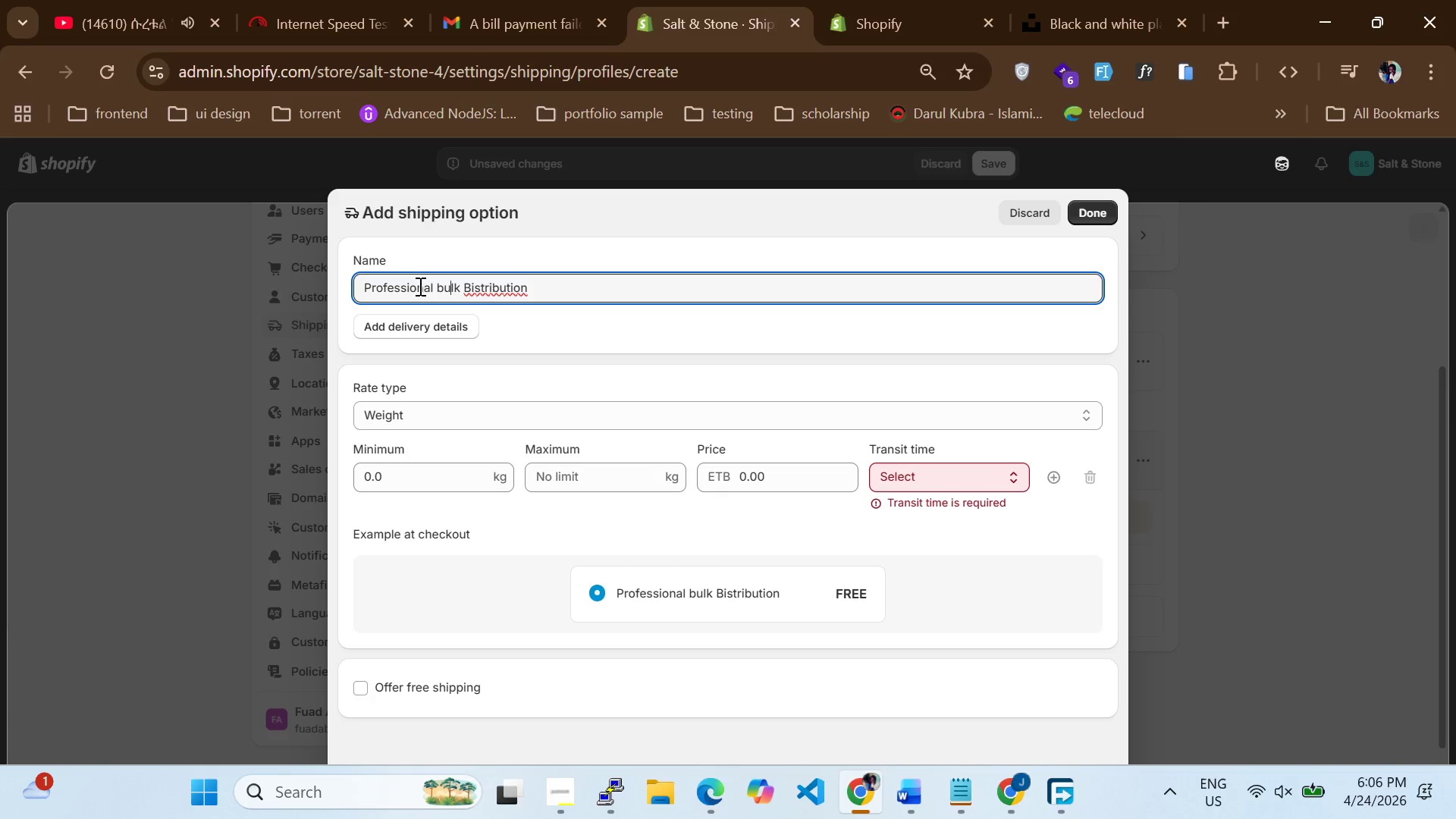 
key(ArrowRight)
 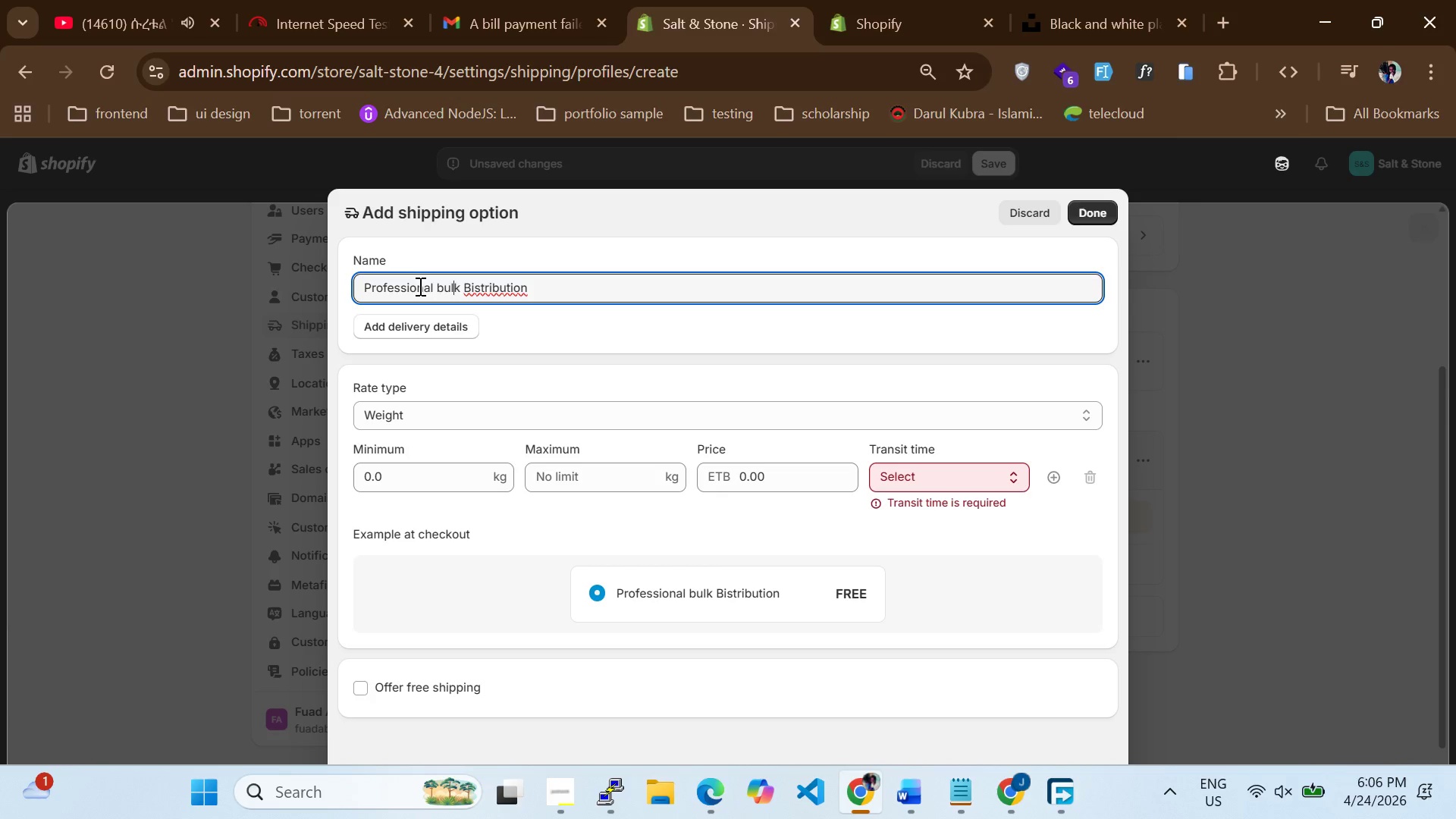 
key(ArrowRight)
 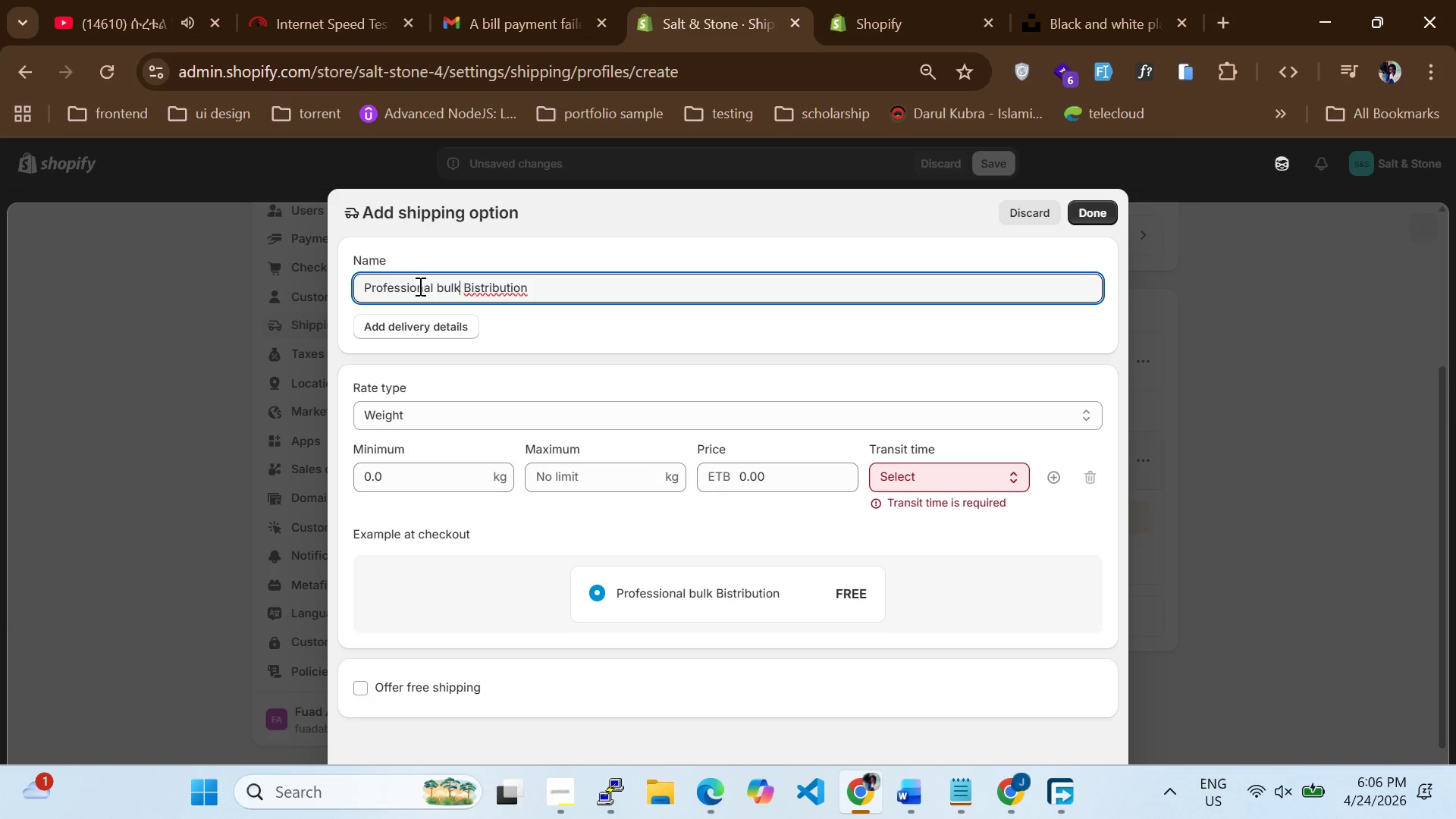 
key(ArrowRight)
 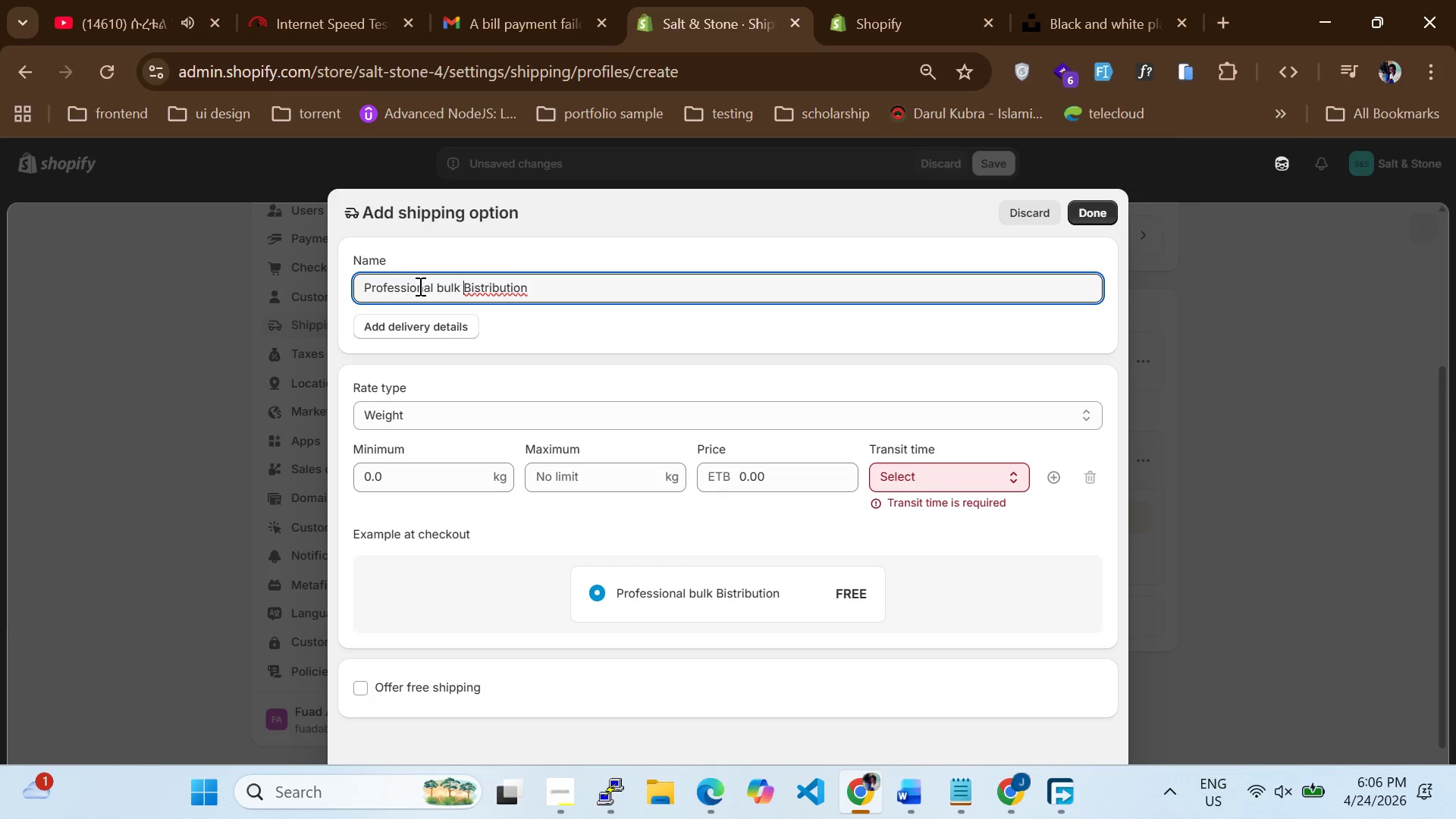 
key(ArrowRight)
 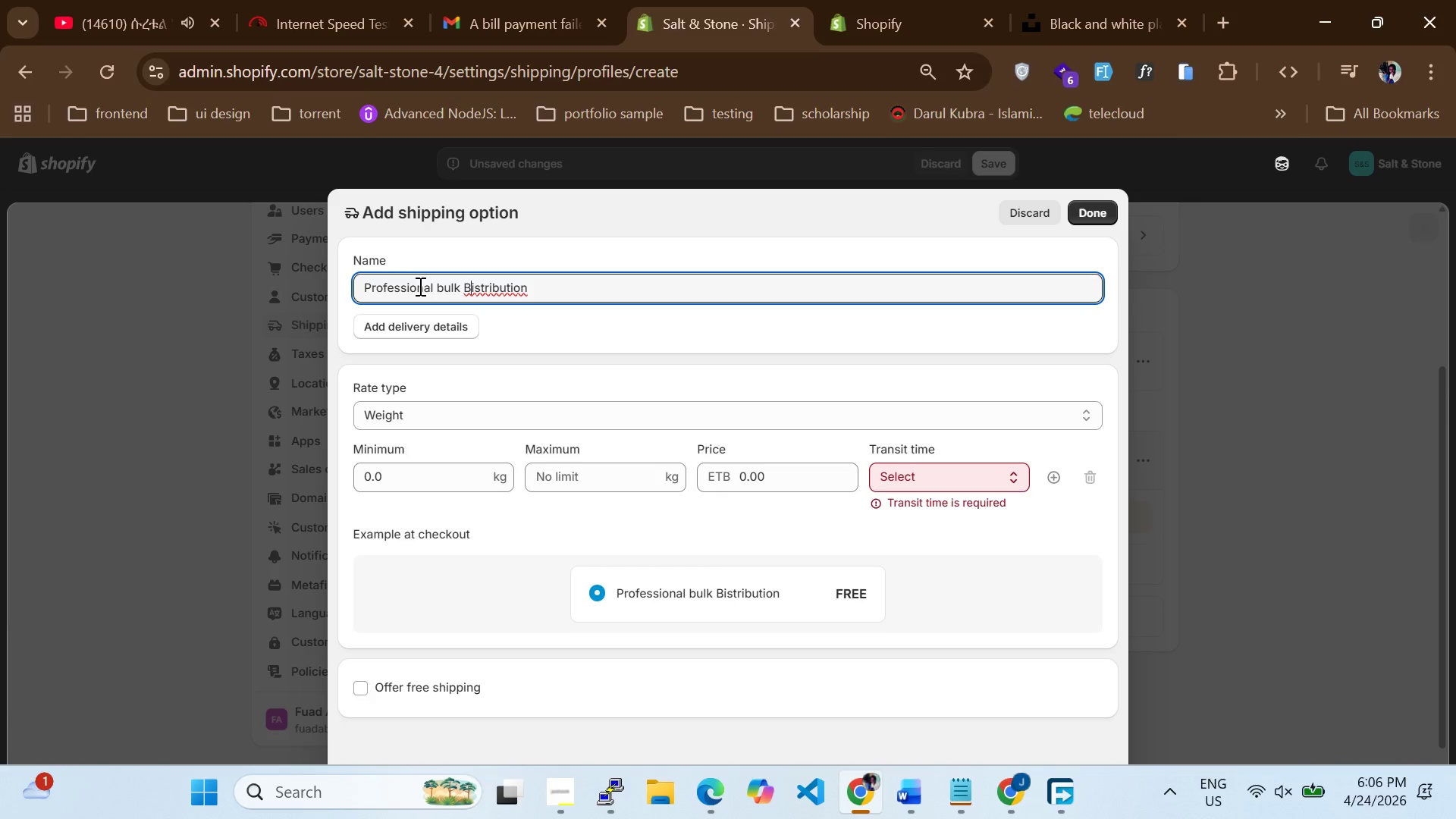 
key(ArrowRight)
 